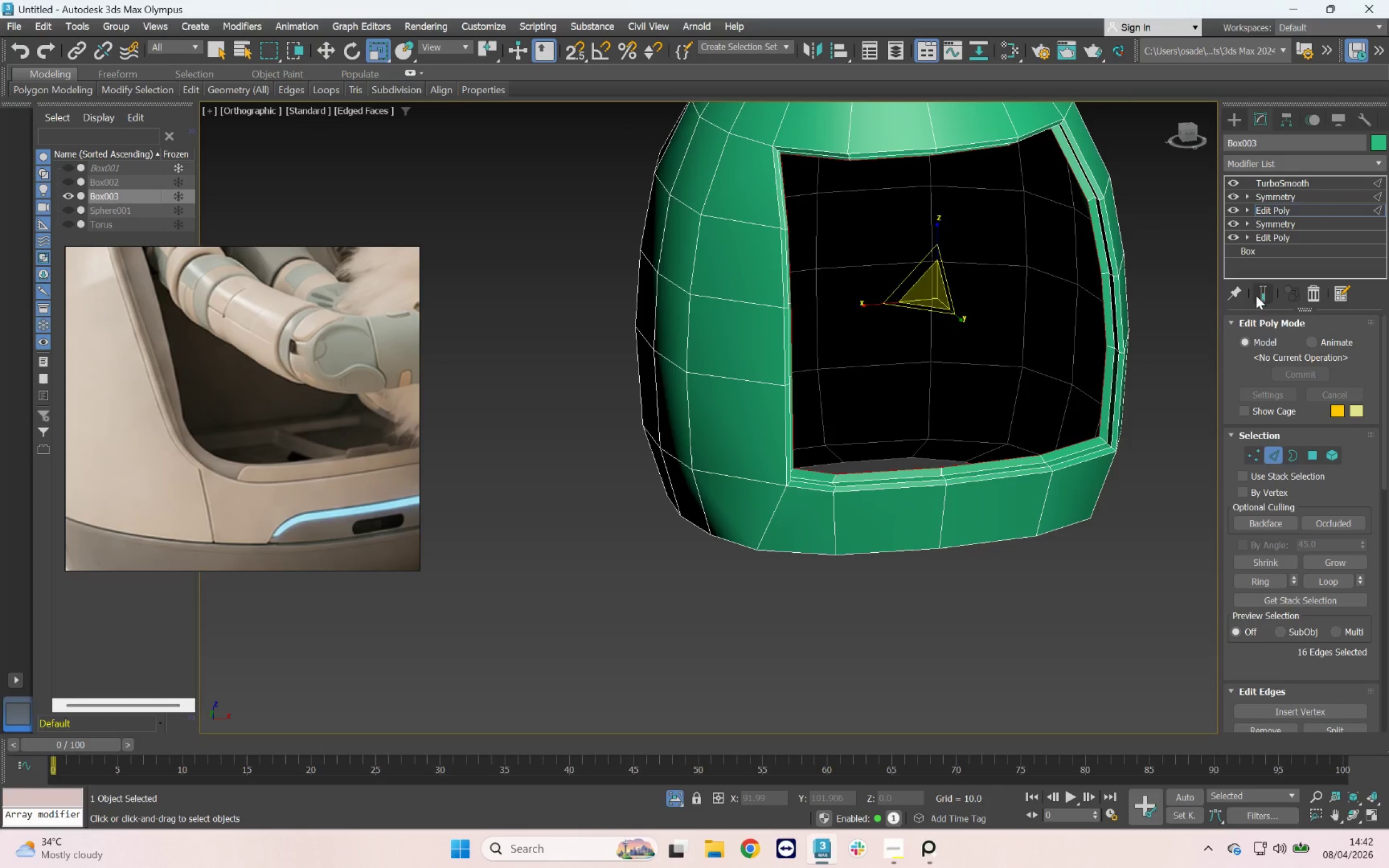 
left_click([1261, 298])
 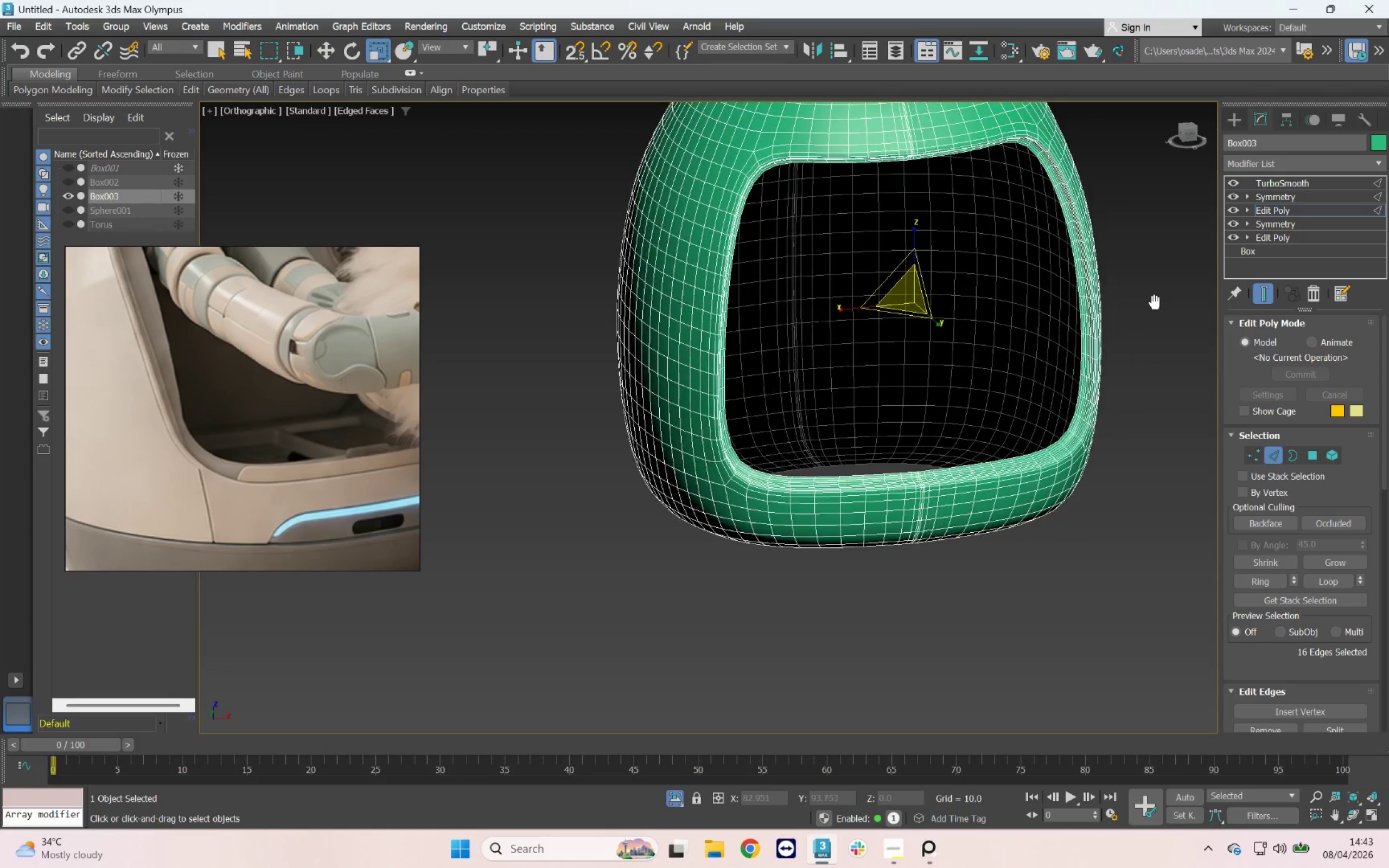 
key(F4)
 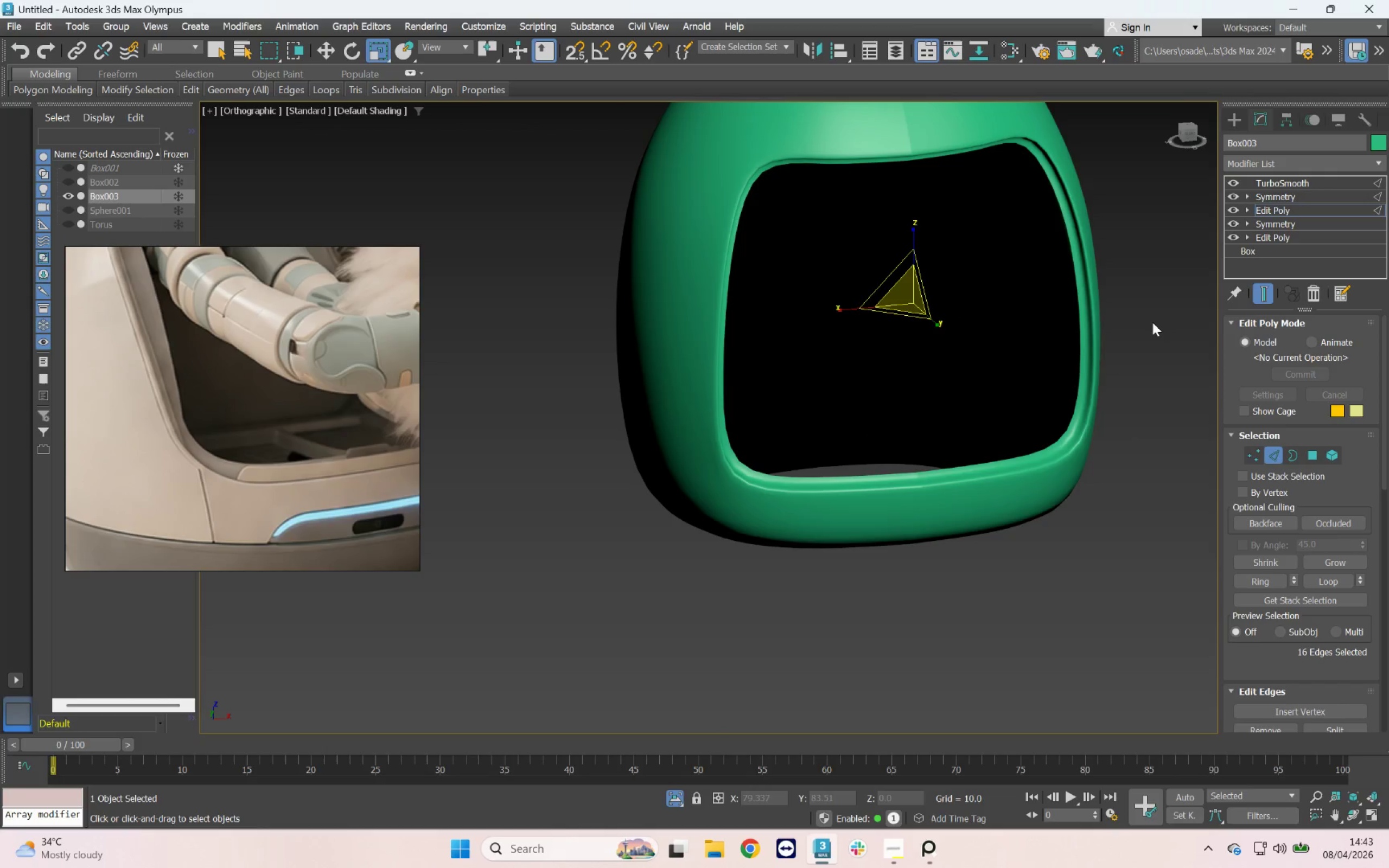 
hold_key(key=AltLeft, duration=1.54)
 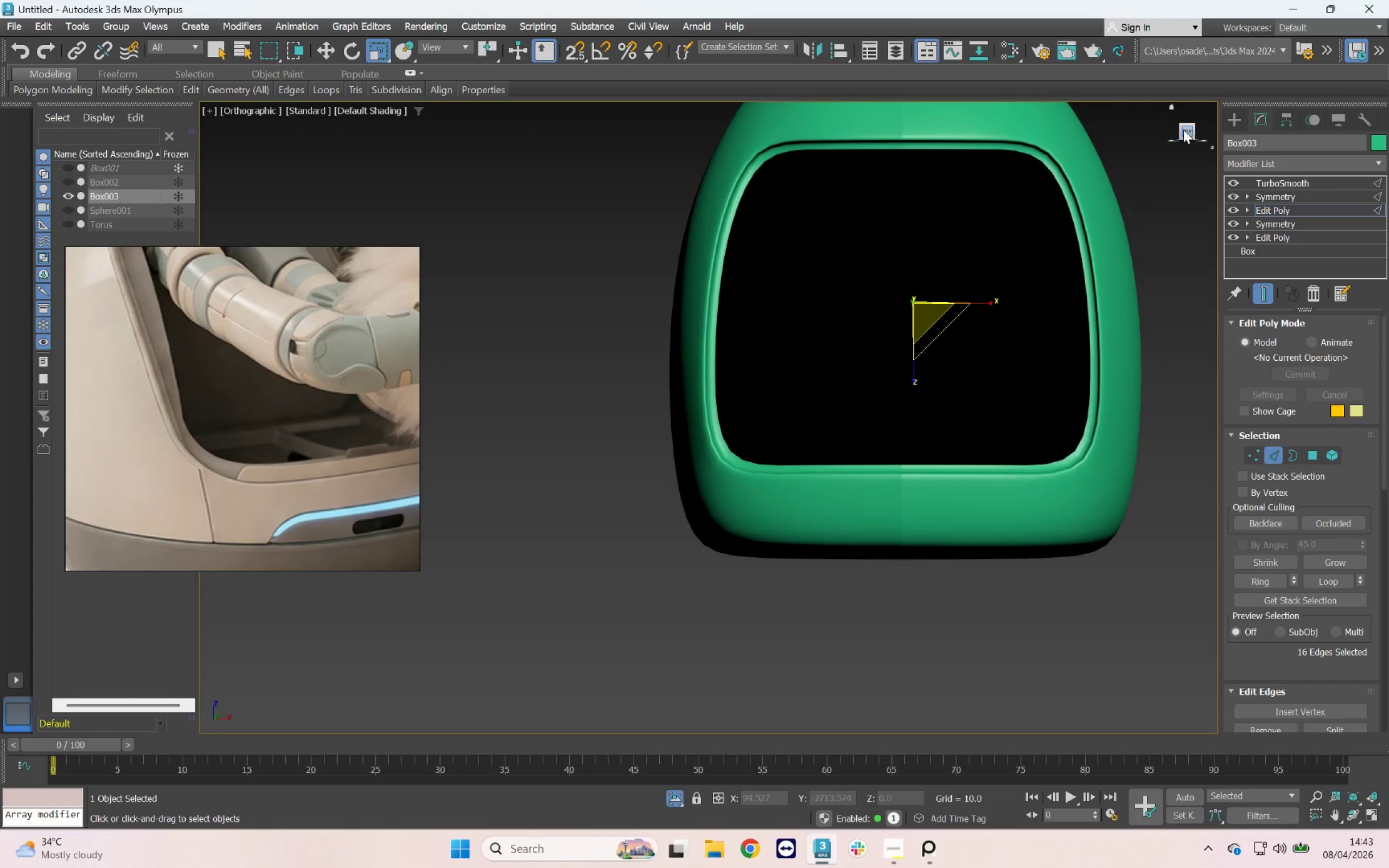 
left_click([1184, 129])
 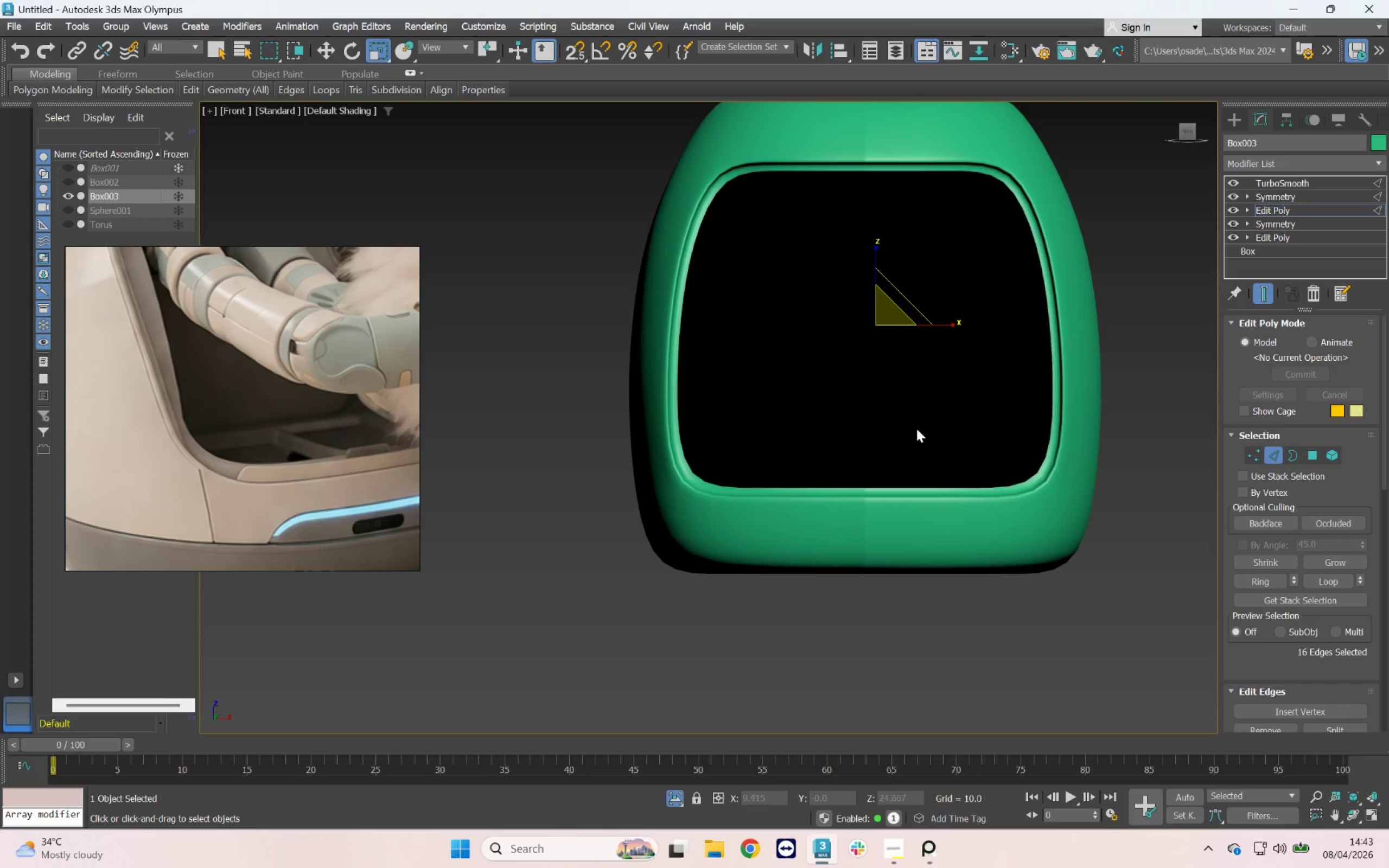 
scroll: coordinate [693, 484], scroll_direction: up, amount: 3.0
 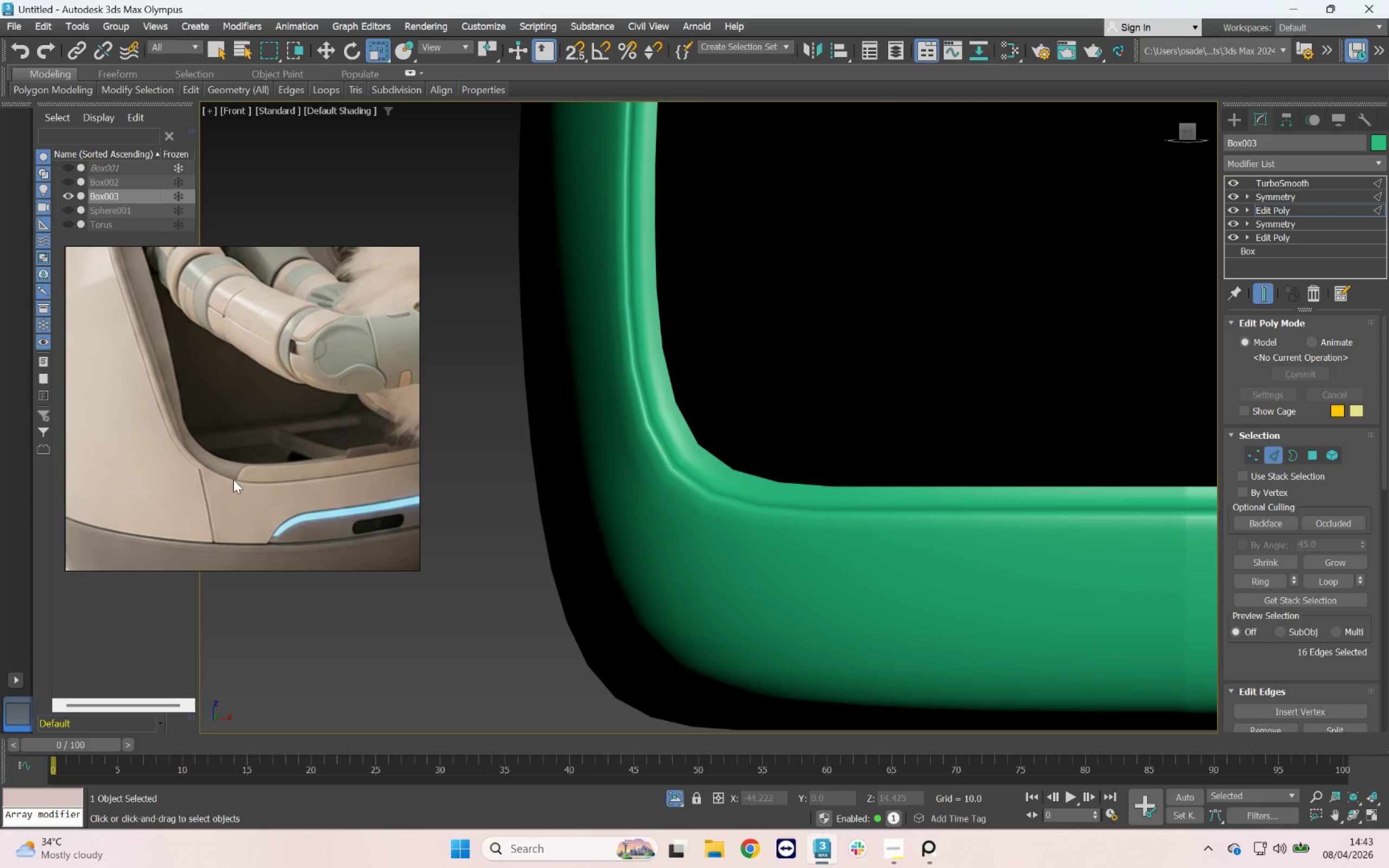 
scroll: coordinate [562, 488], scroll_direction: down, amount: 1.0
 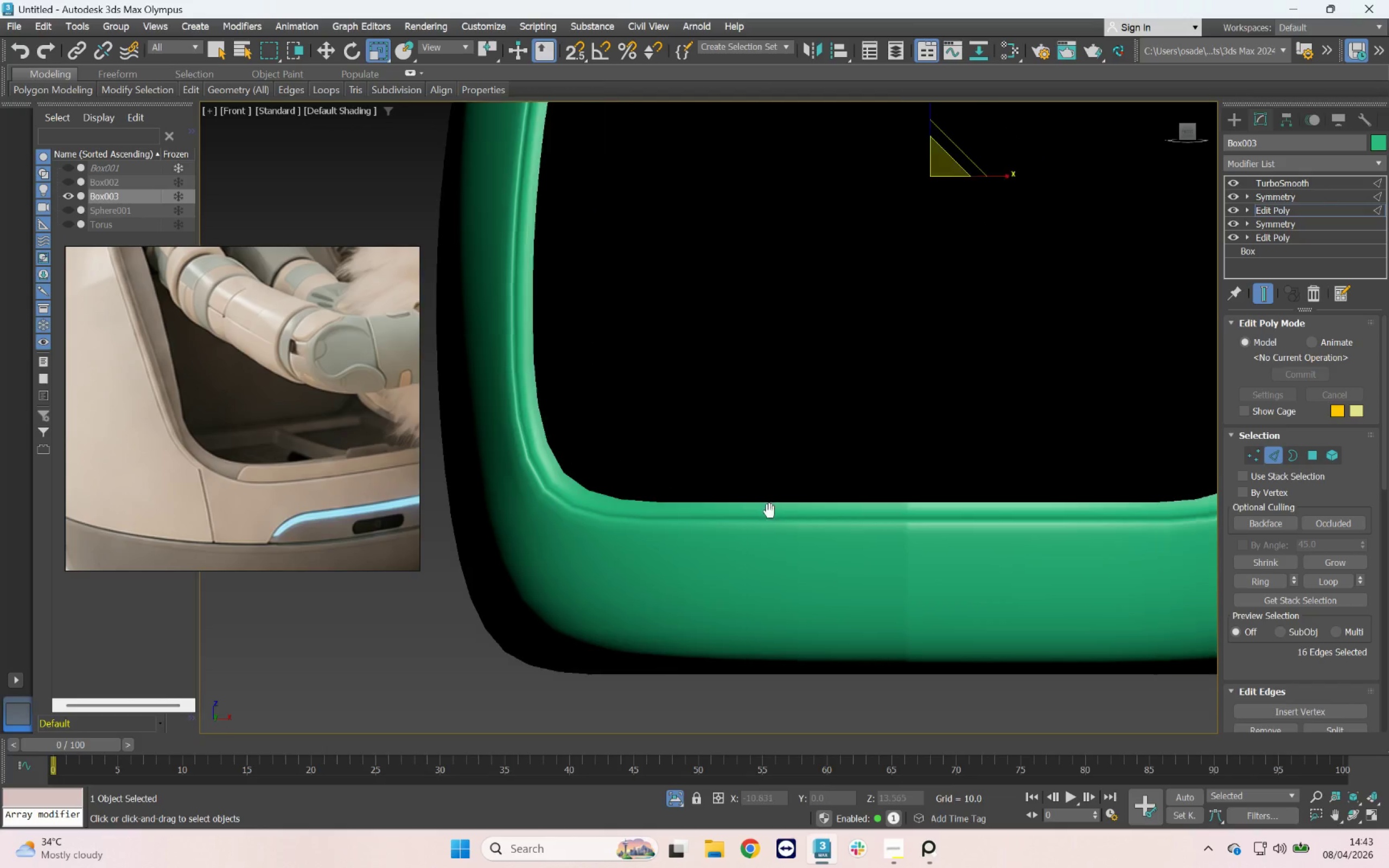 
key(F5)
 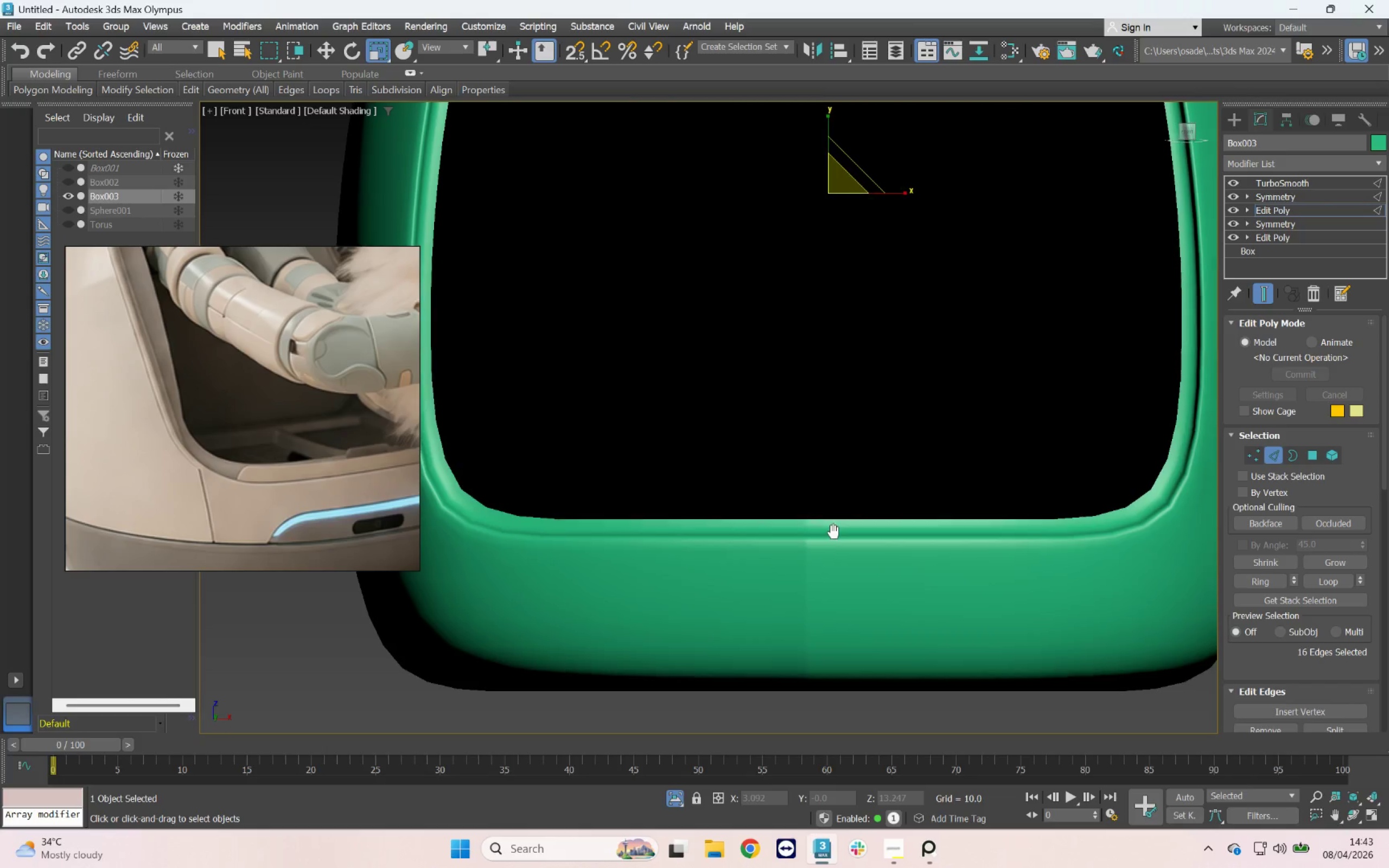 
key(F4)
 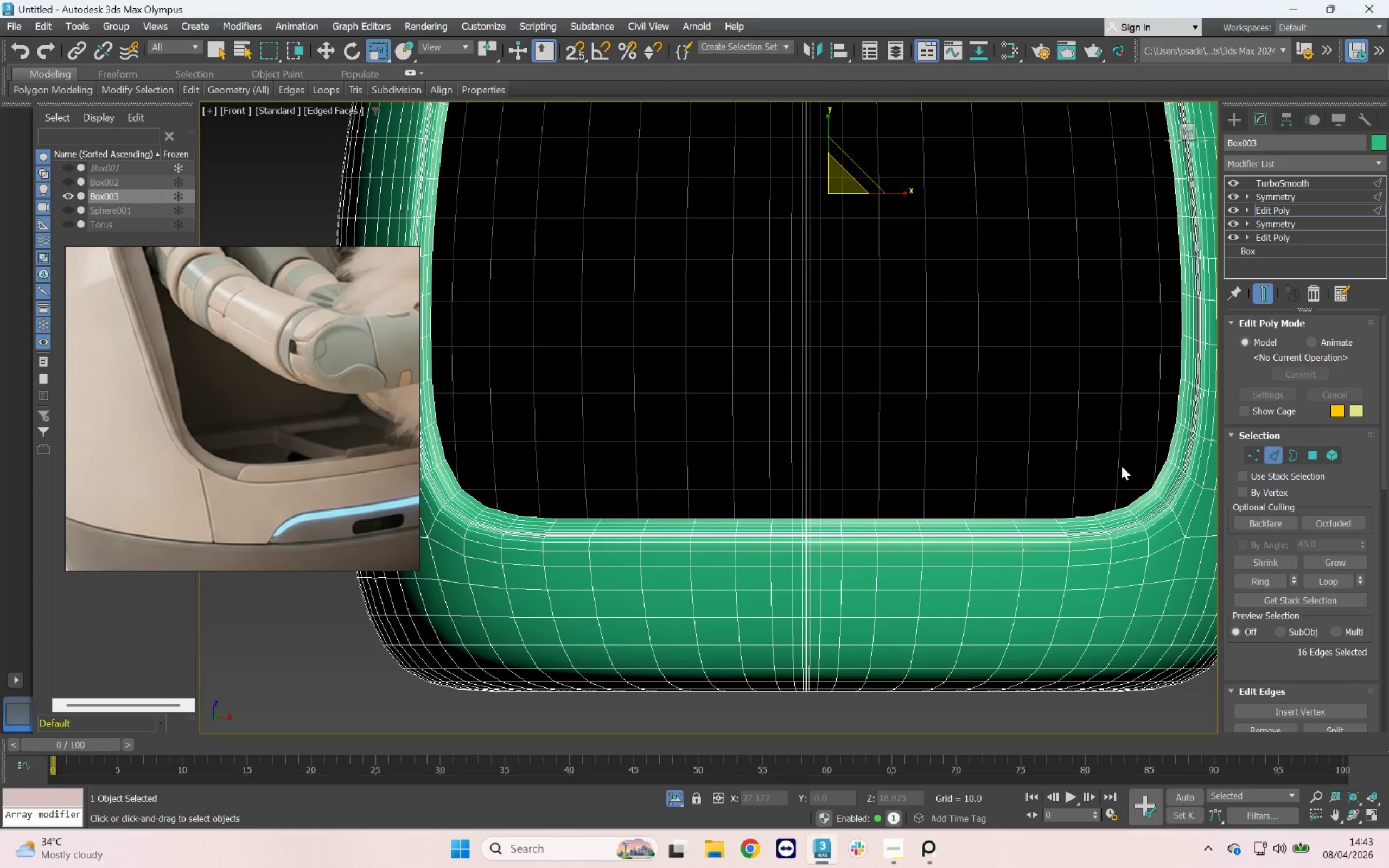 
left_click([1266, 290])
 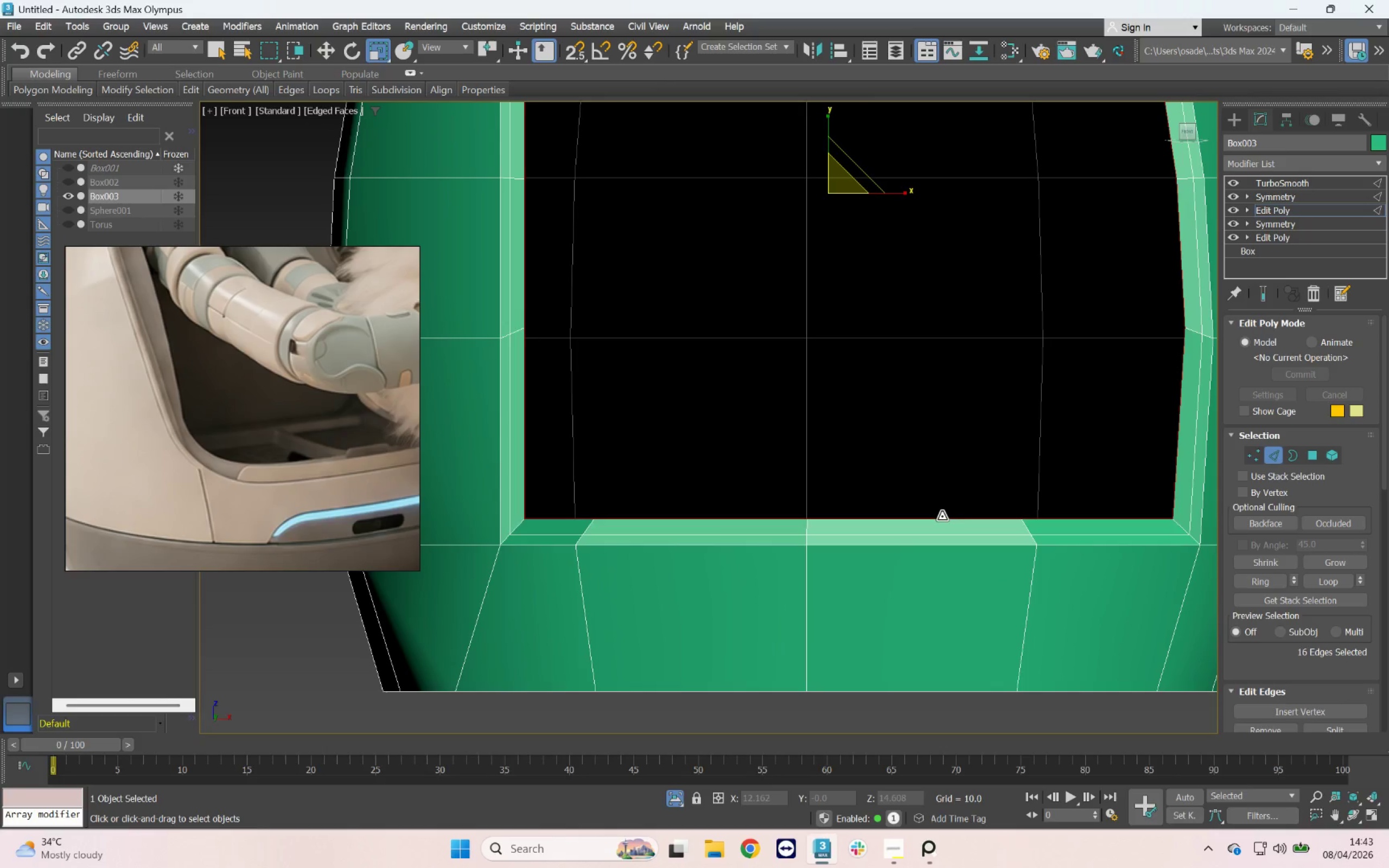 
hold_key(key=AltLeft, duration=2.66)
 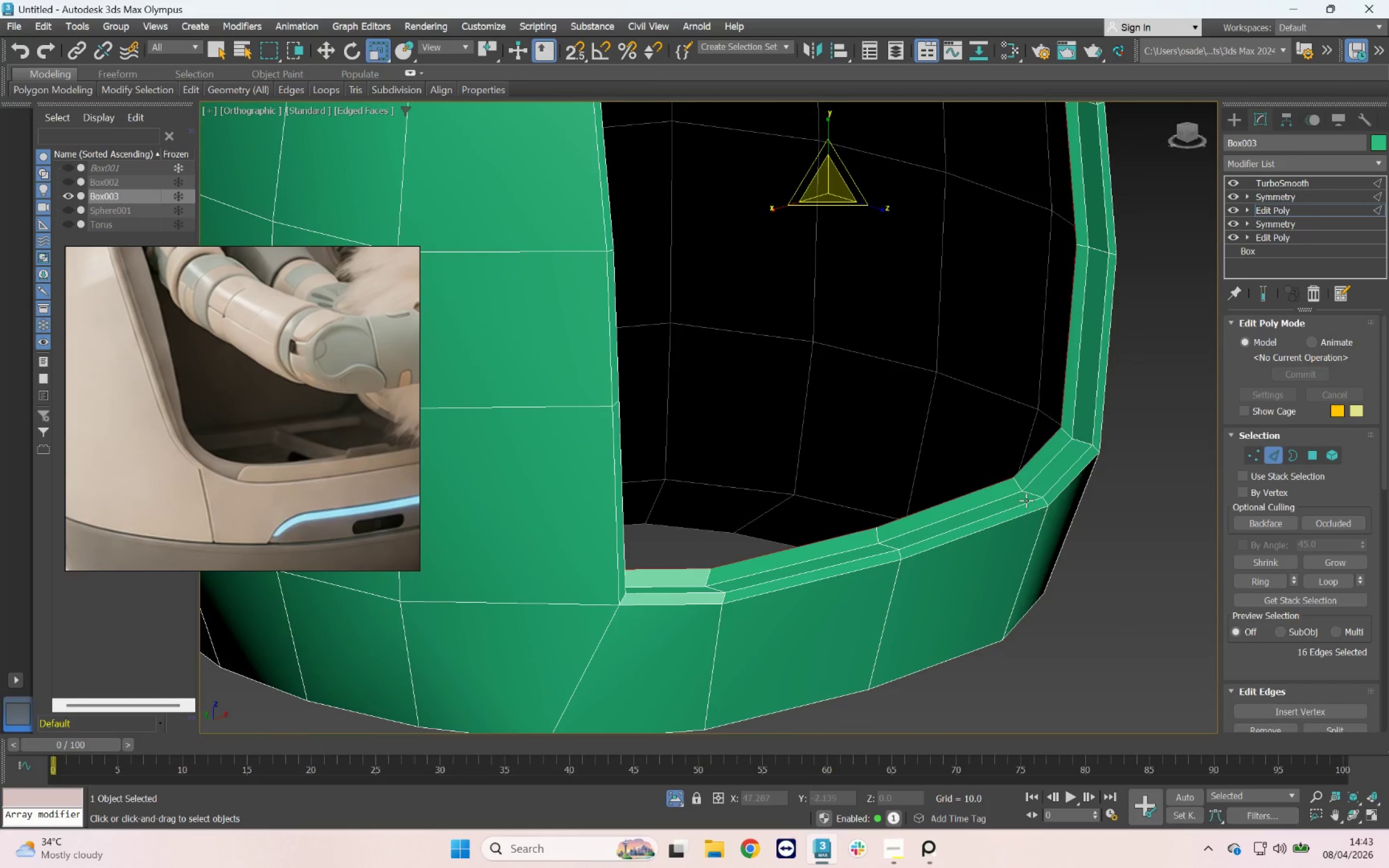 
scroll: coordinate [1025, 500], scroll_direction: up, amount: 2.0
 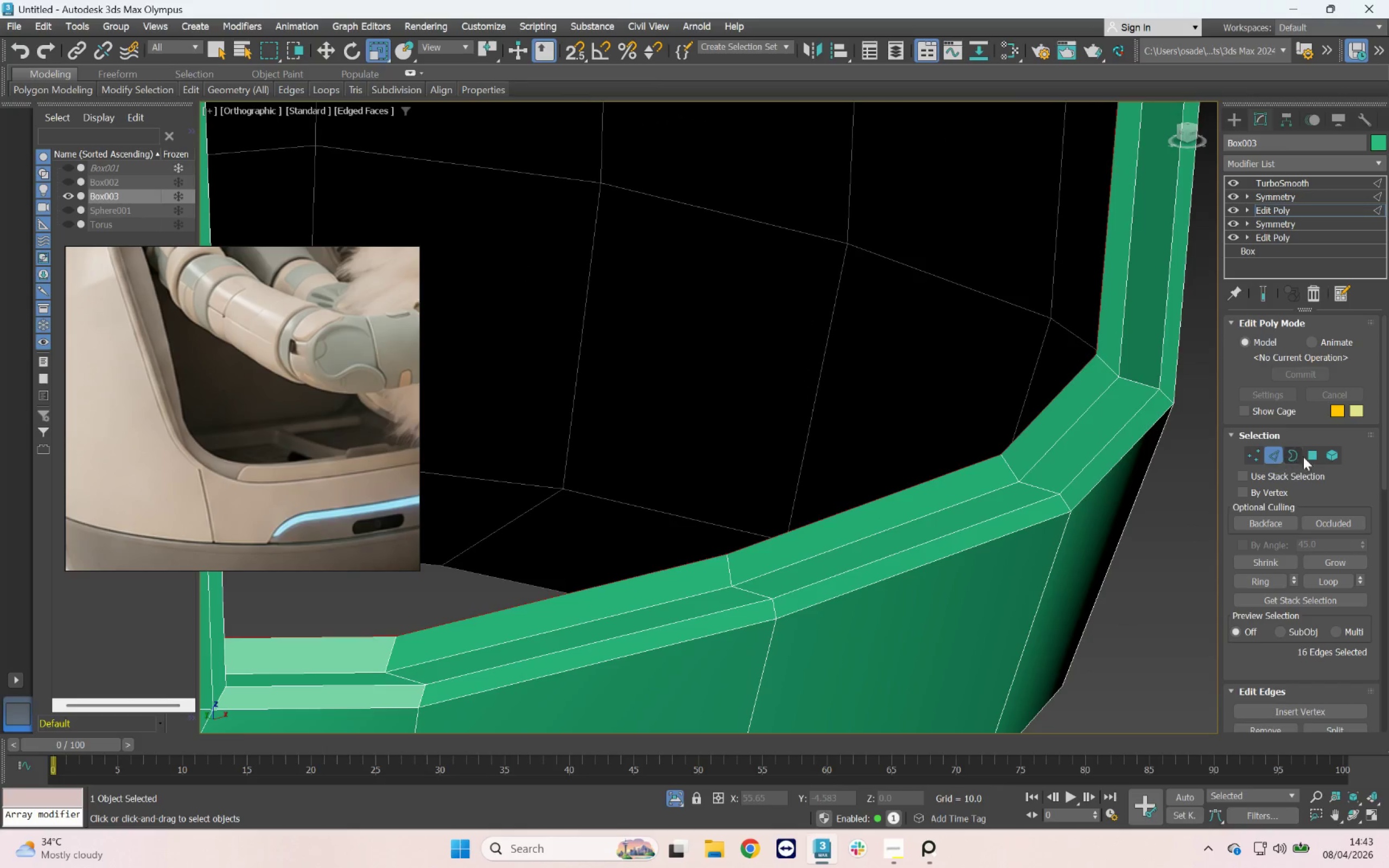 
left_click([1313, 458])
 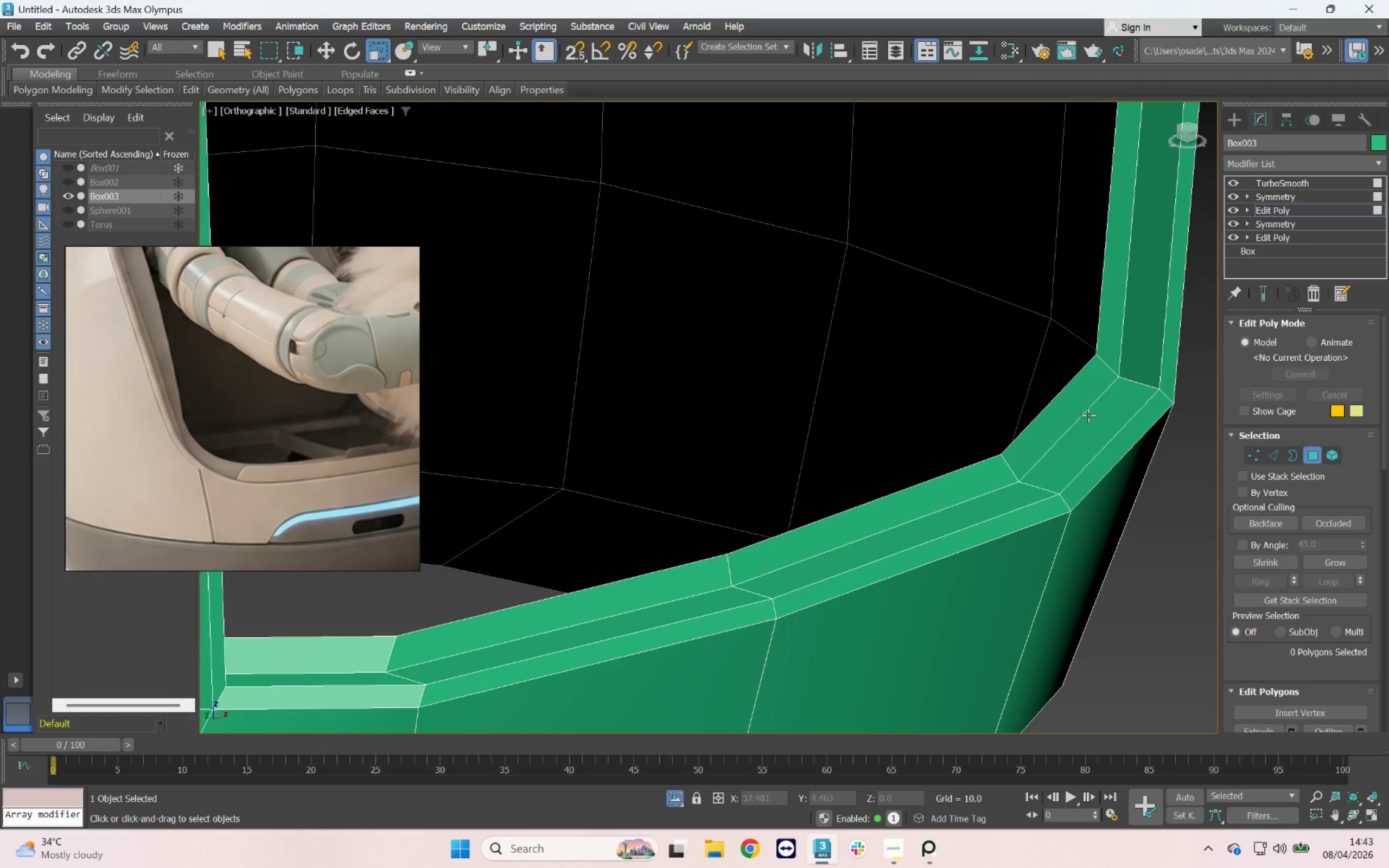 
left_click([1079, 411])
 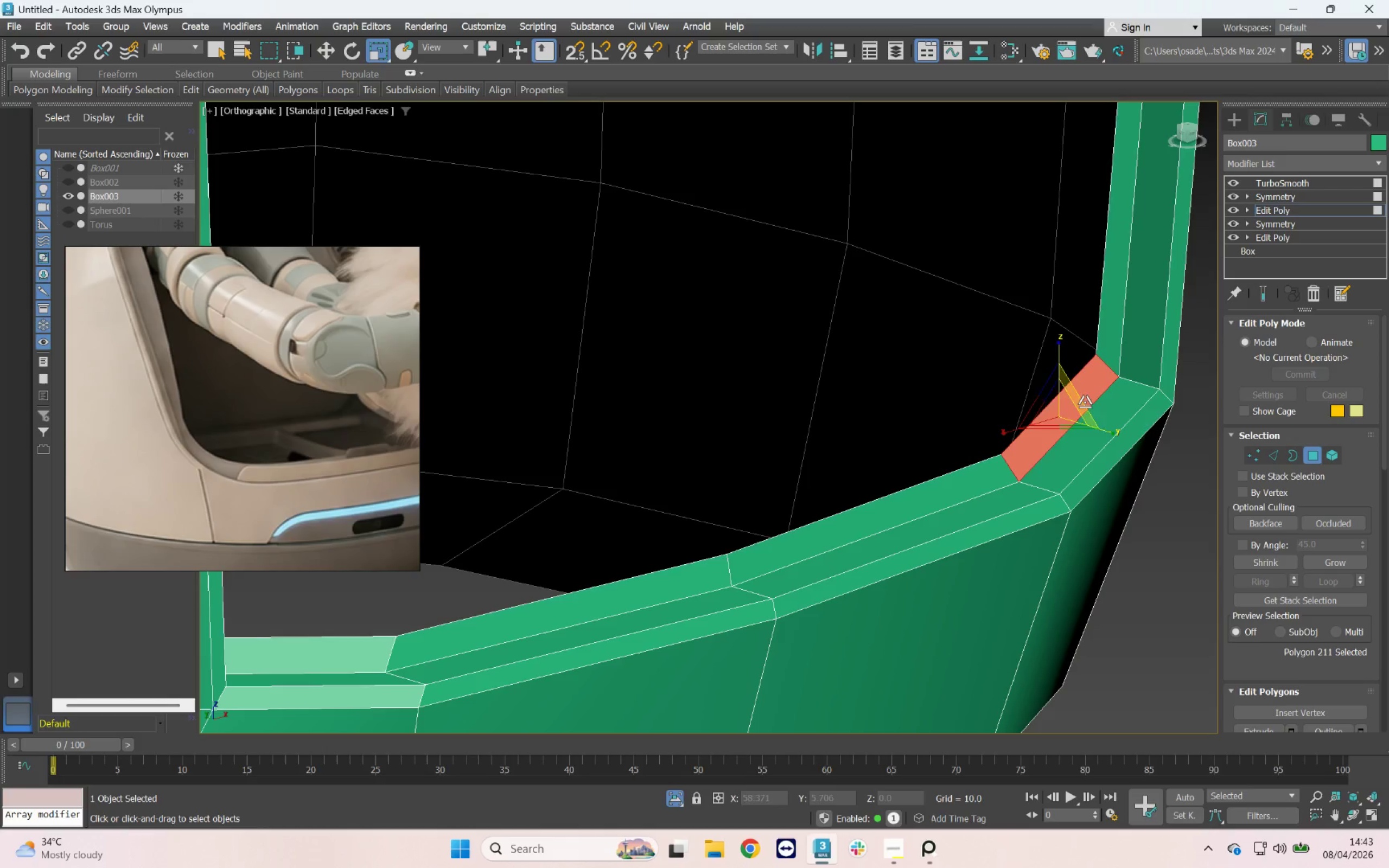 
hold_key(key=ControlLeft, duration=0.68)
double_click([1107, 353])
 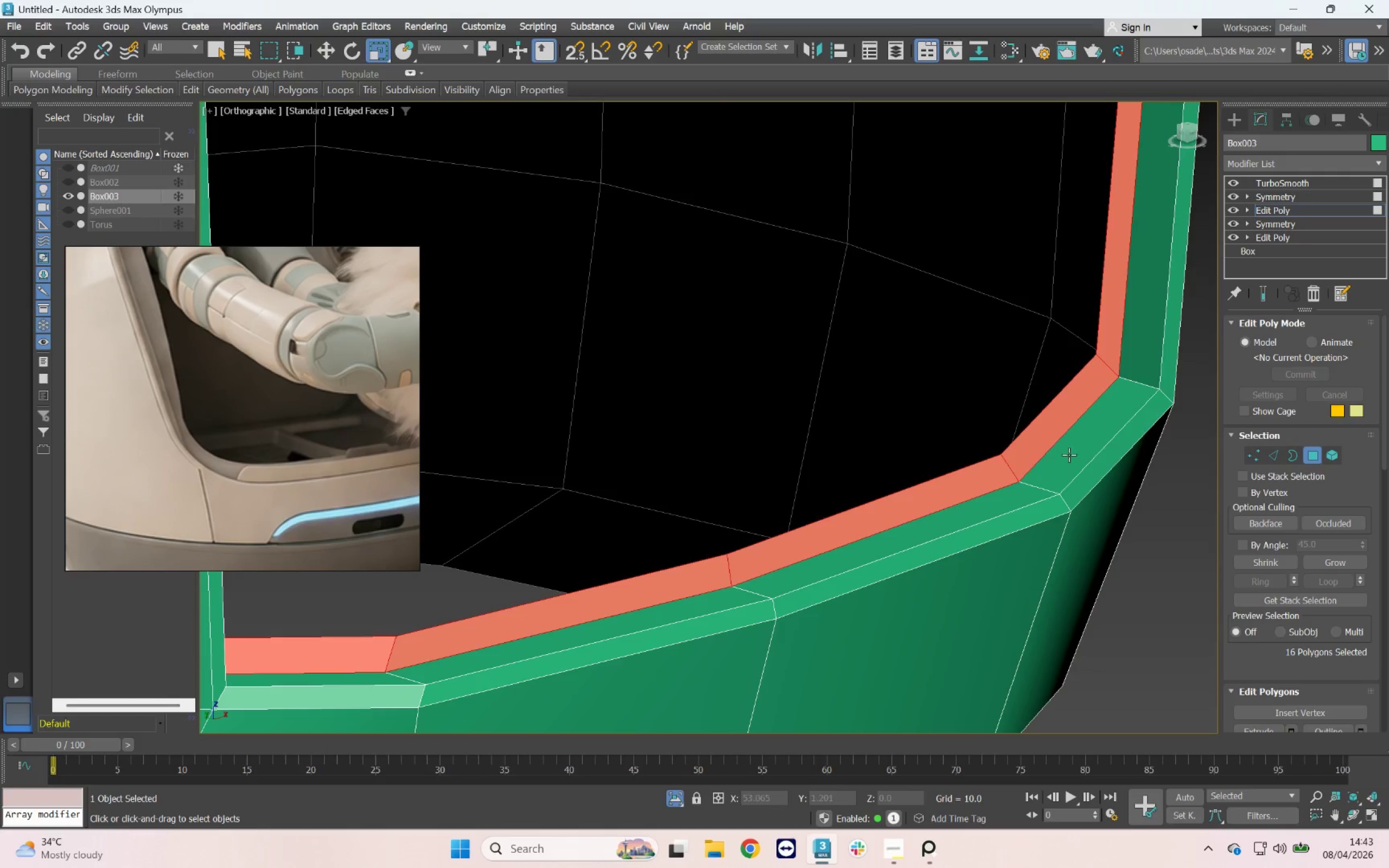 
key(W)
 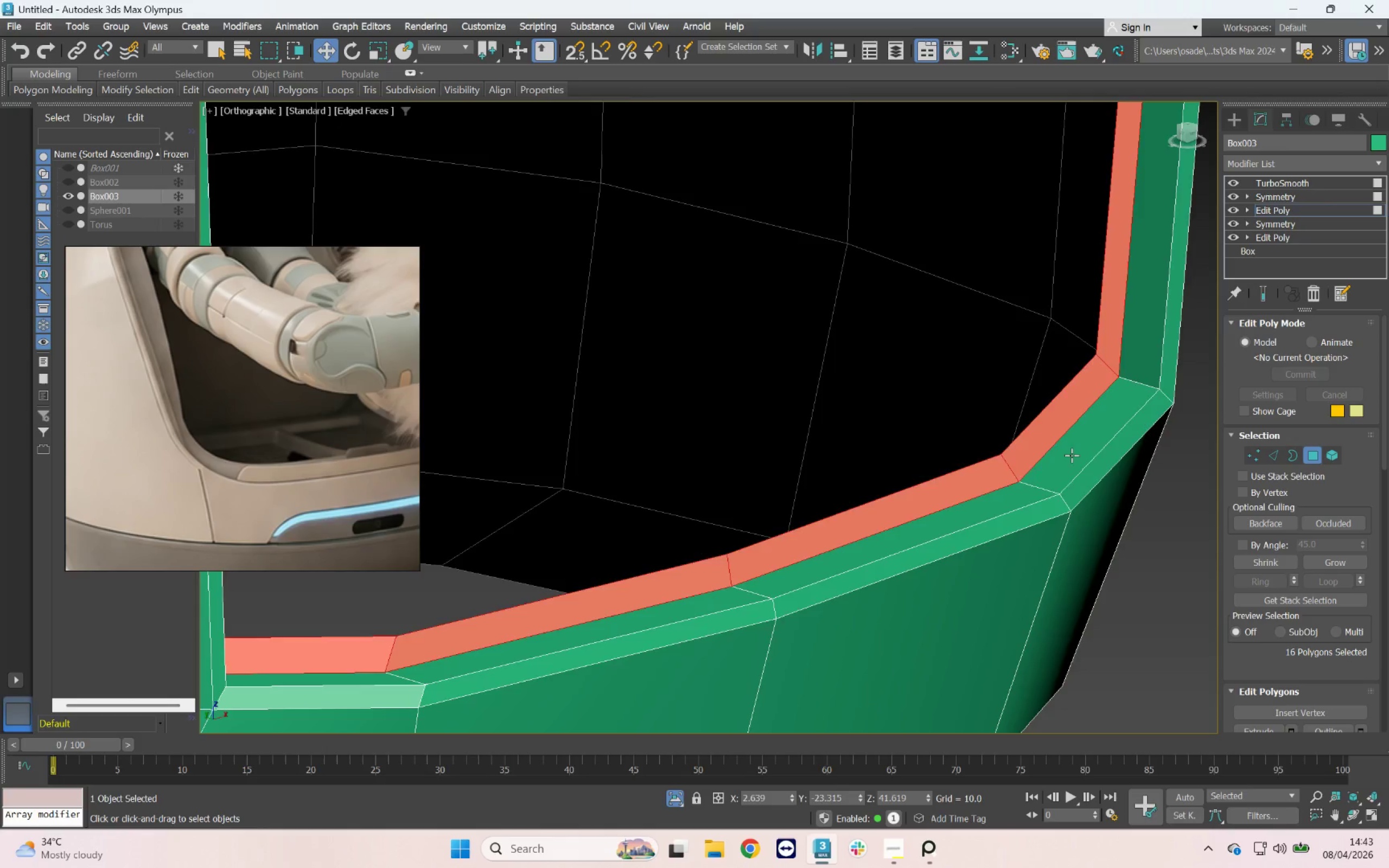 
scroll: coordinate [1072, 455], scroll_direction: down, amount: 3.0
 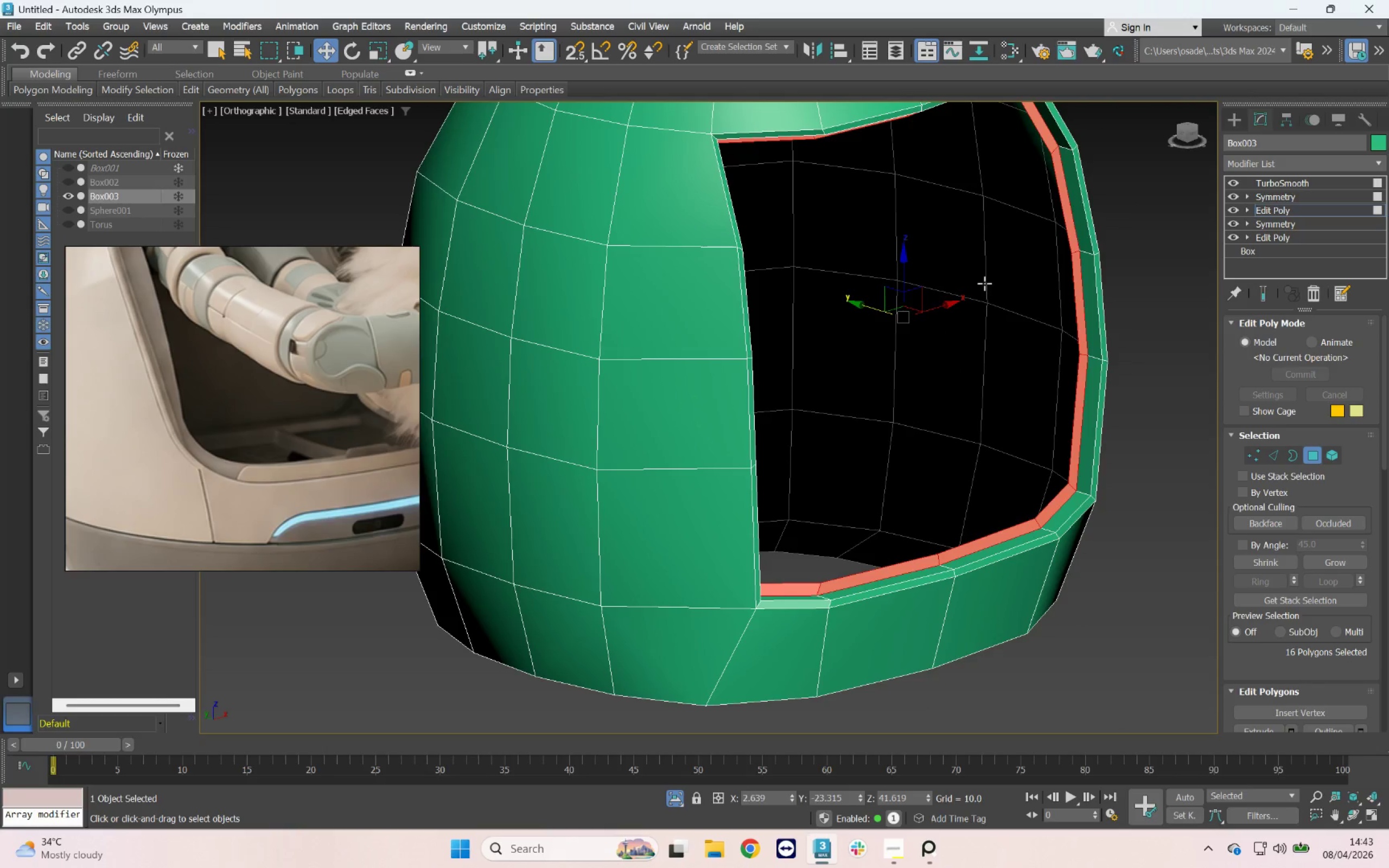 
scroll: coordinate [883, 305], scroll_direction: up, amount: 1.0
 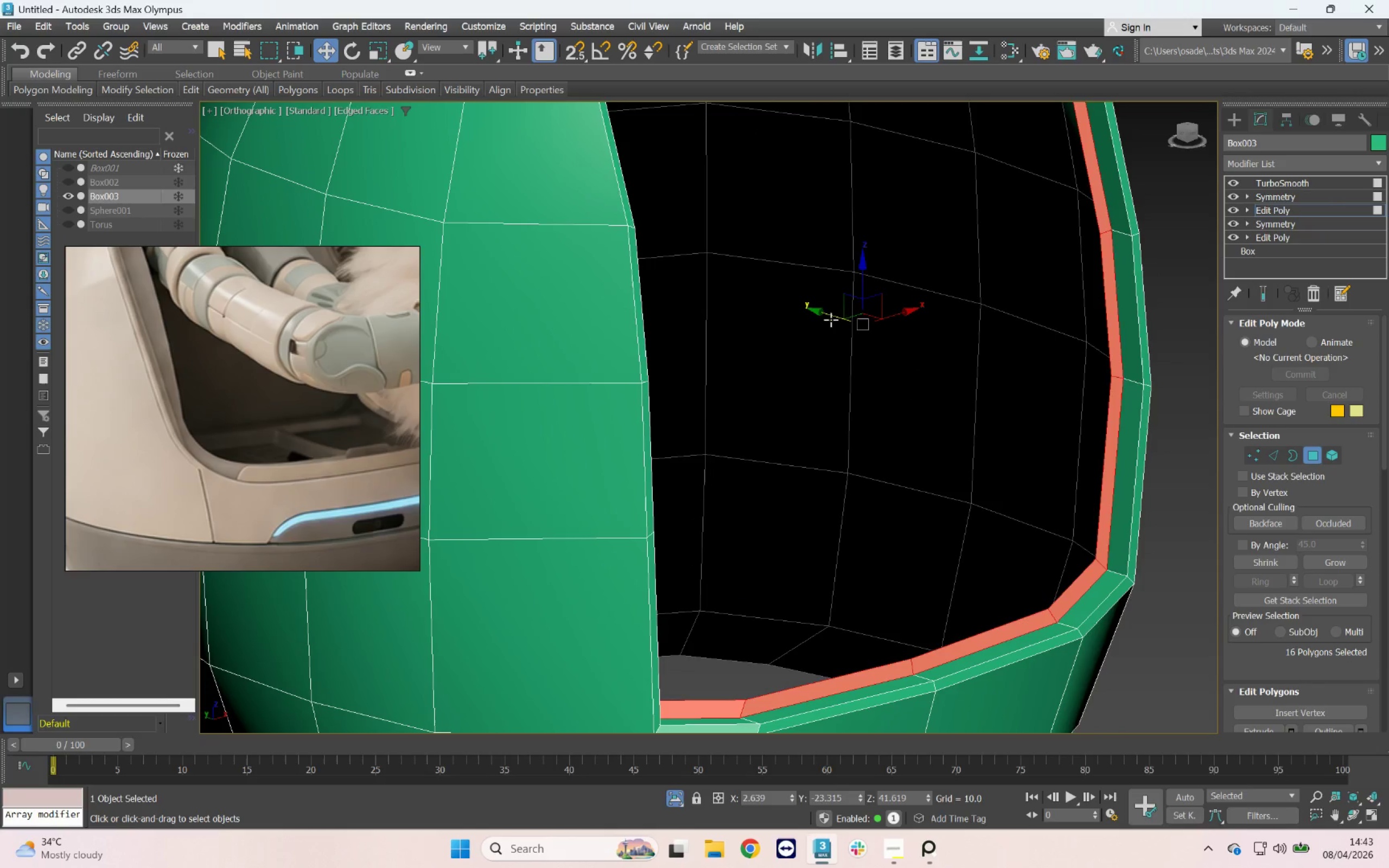 
left_click_drag(start_coordinate=[829, 314], to_coordinate=[832, 315])
 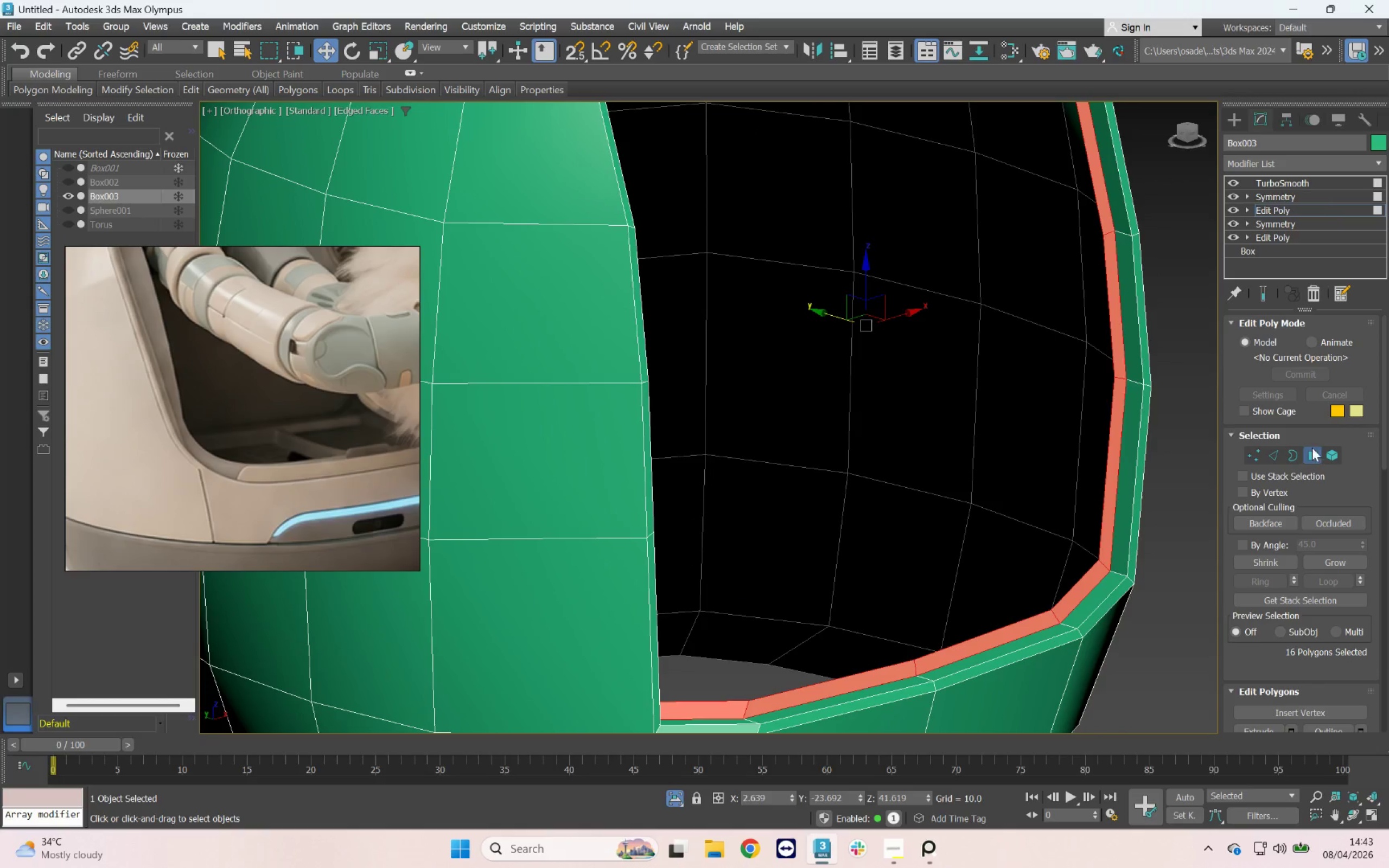 
left_click([1312, 448])
 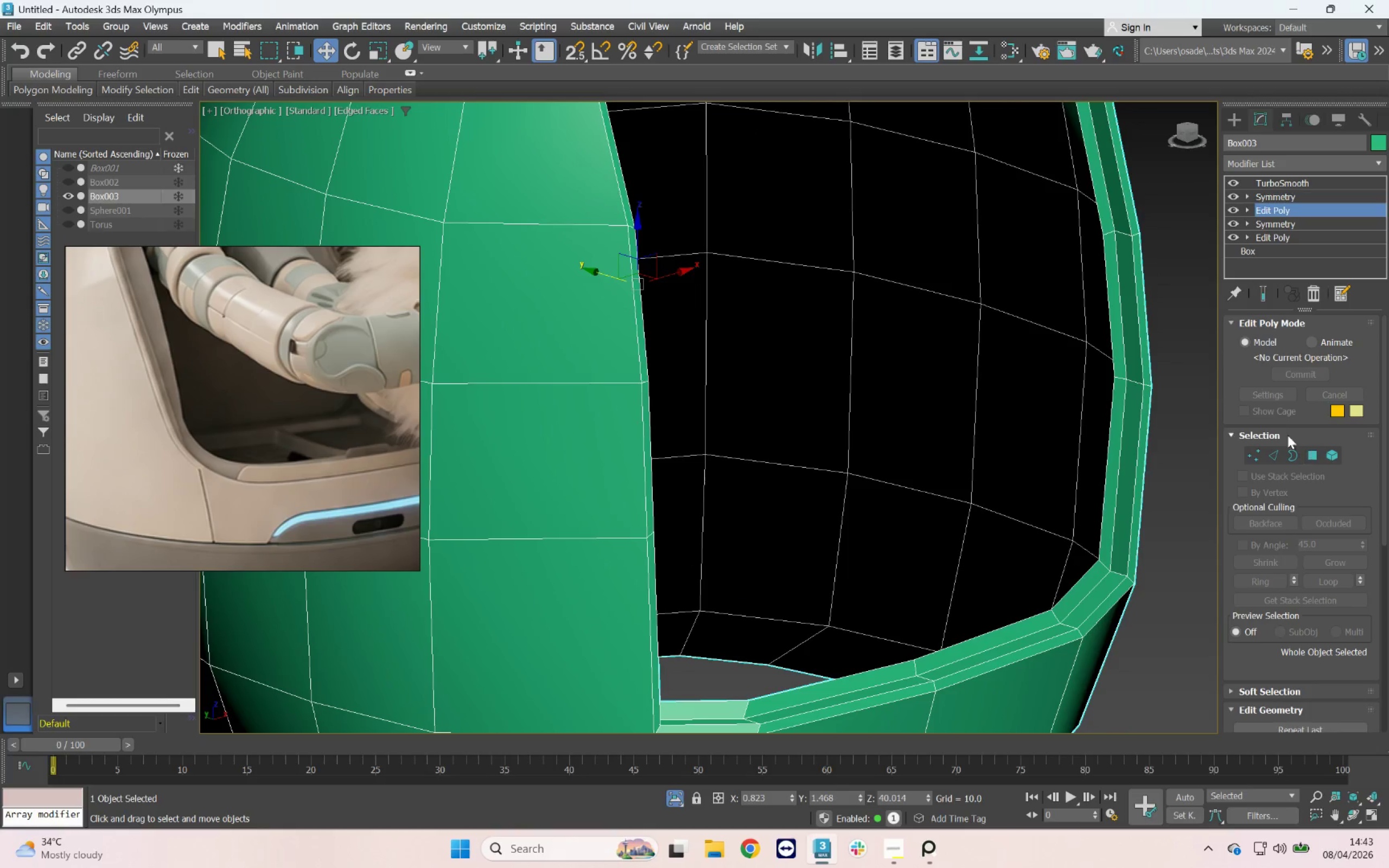 
scroll: coordinate [994, 424], scroll_direction: down, amount: 4.0
 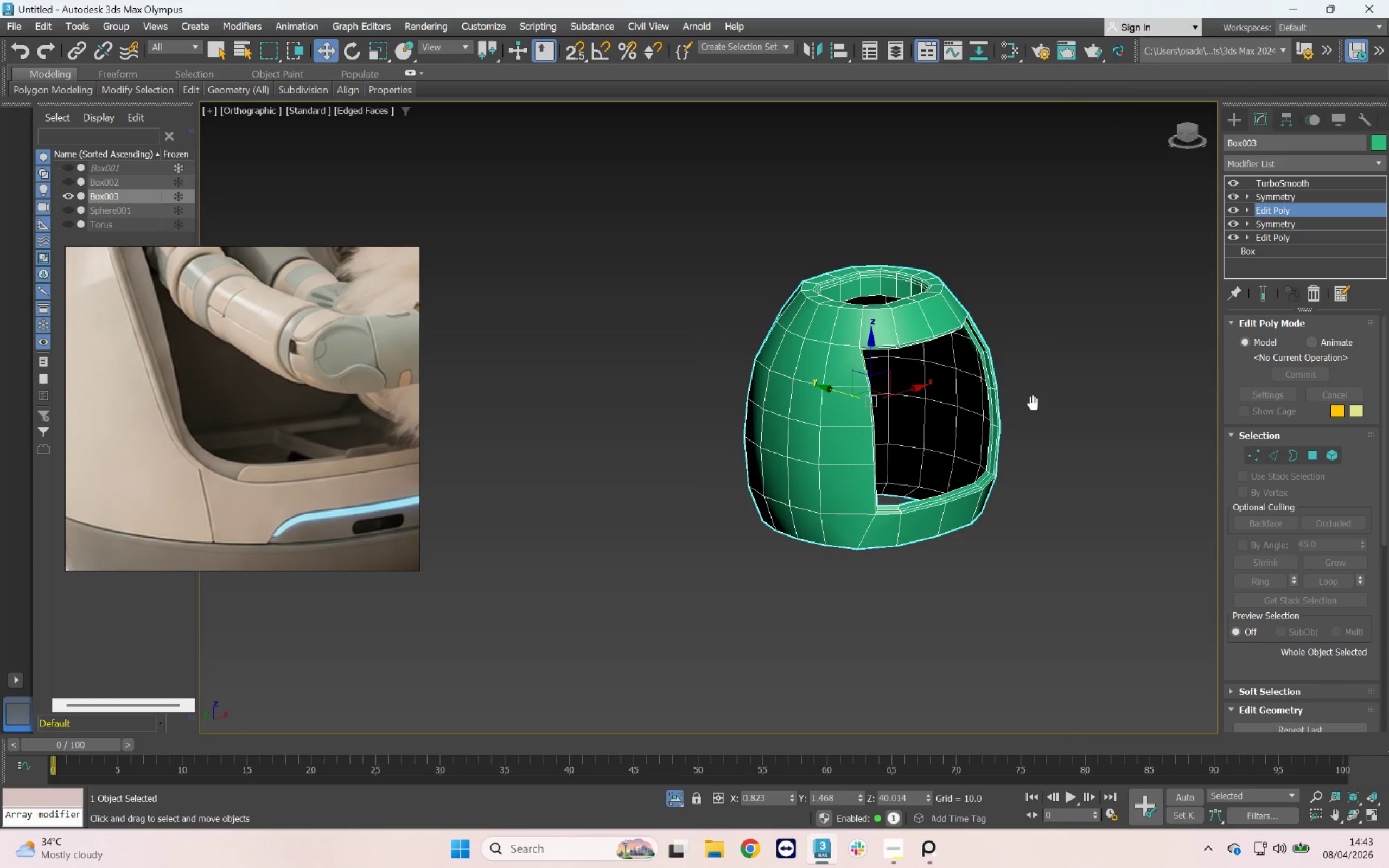 
hold_key(key=AltLeft, duration=0.8)
 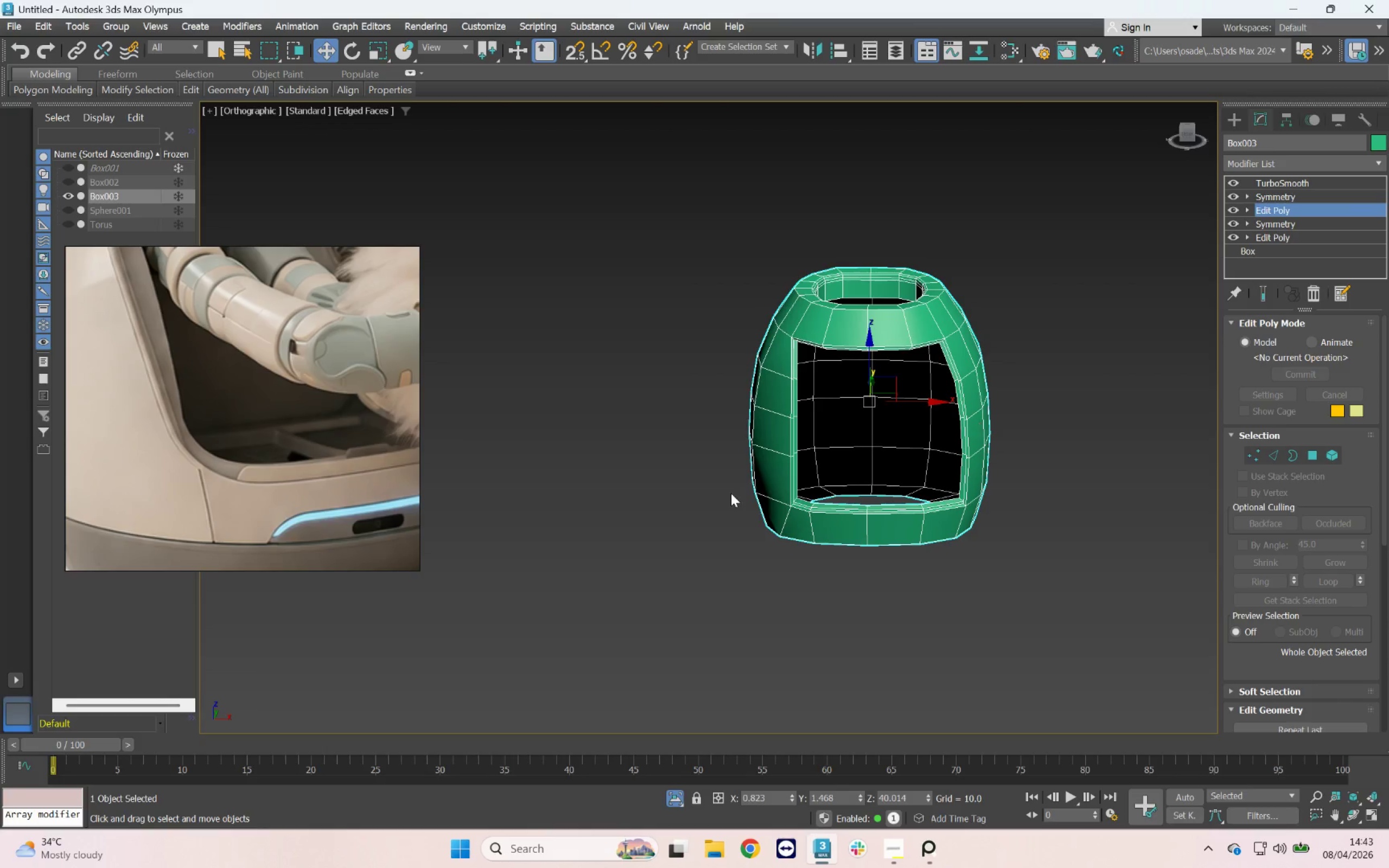 
scroll: coordinate [919, 392], scroll_direction: up, amount: 2.0
 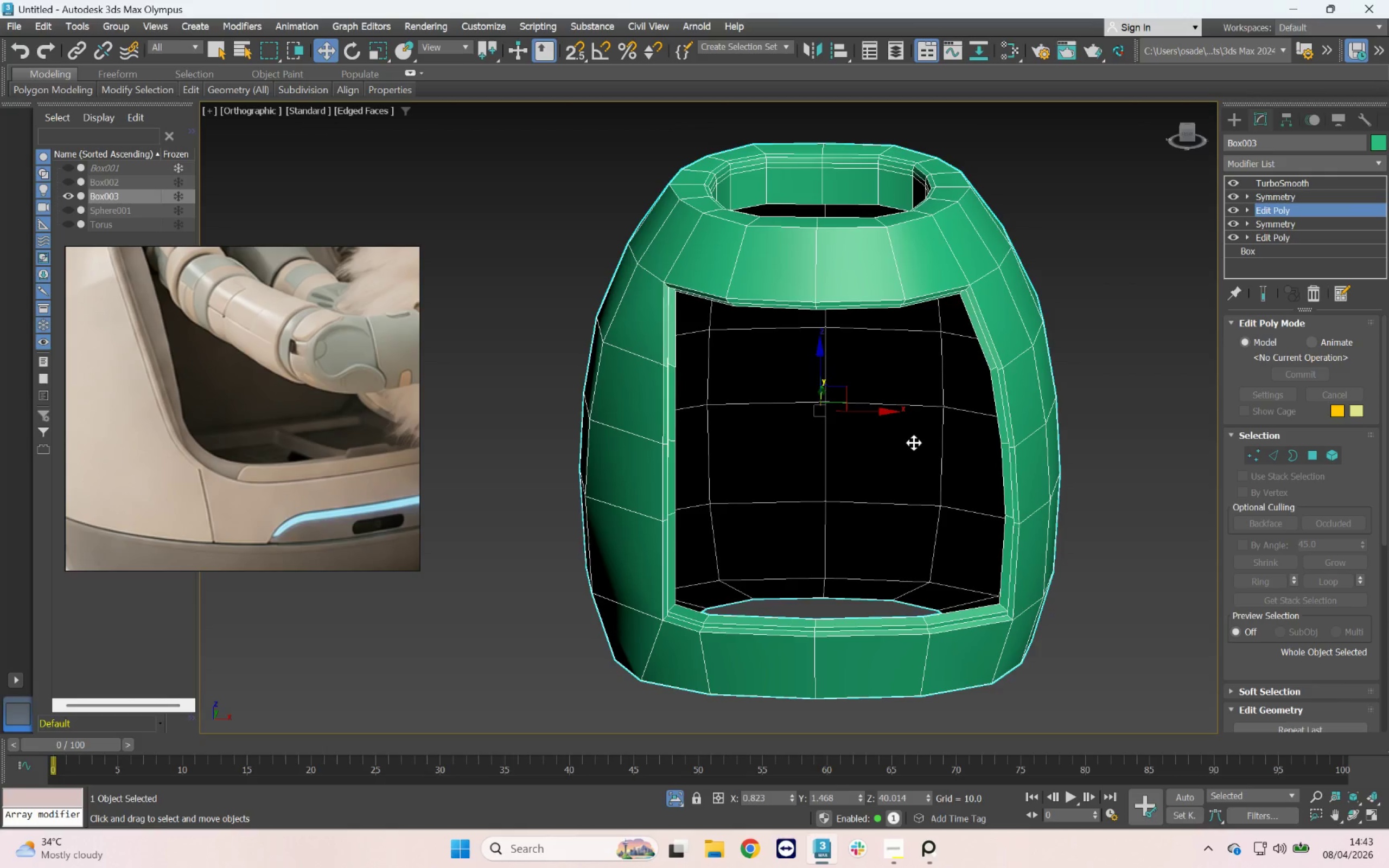 
scroll: coordinate [914, 443], scroll_direction: down, amount: 1.0
 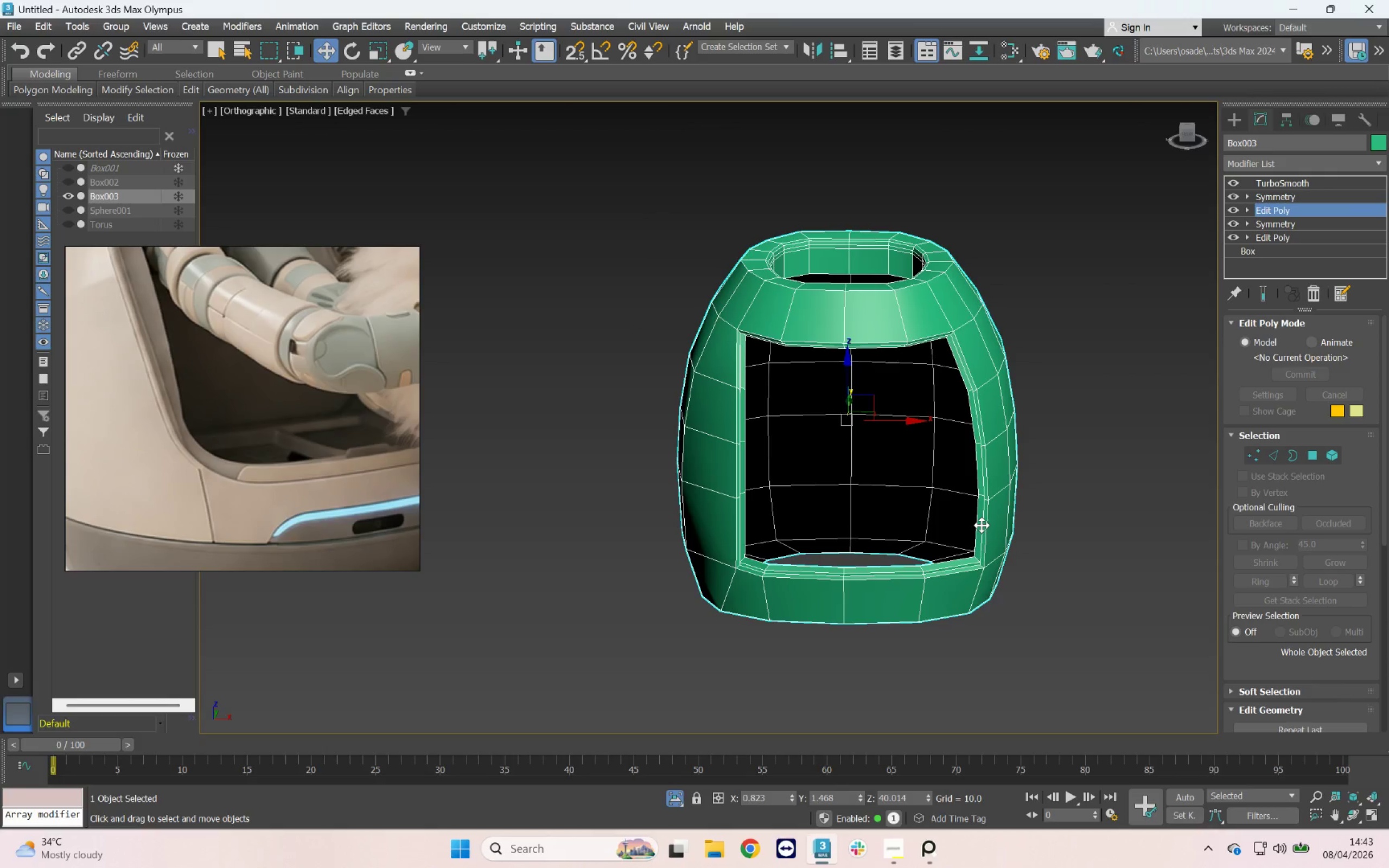 
scroll: coordinate [884, 561], scroll_direction: up, amount: 4.0
 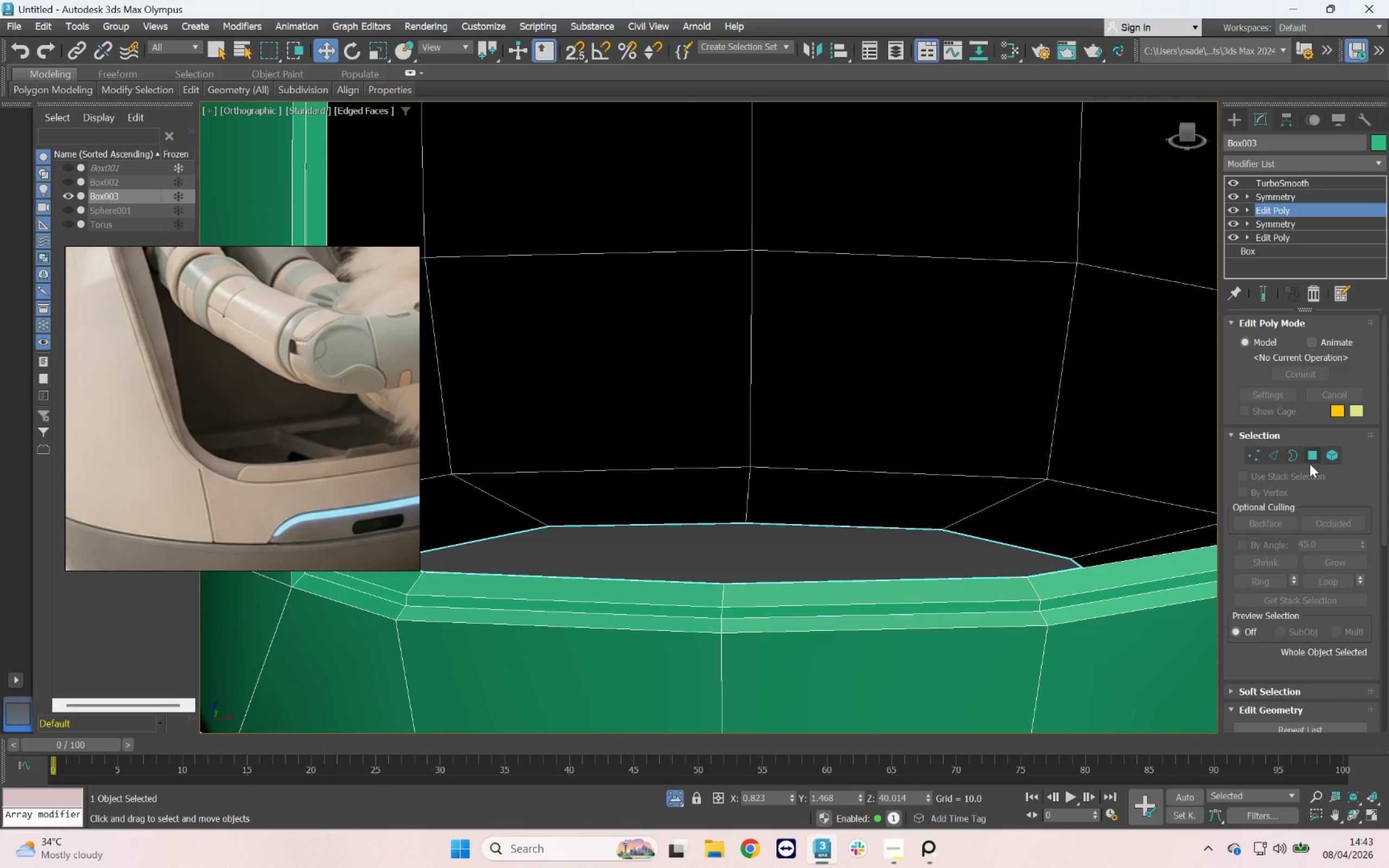 
left_click([1311, 462])
 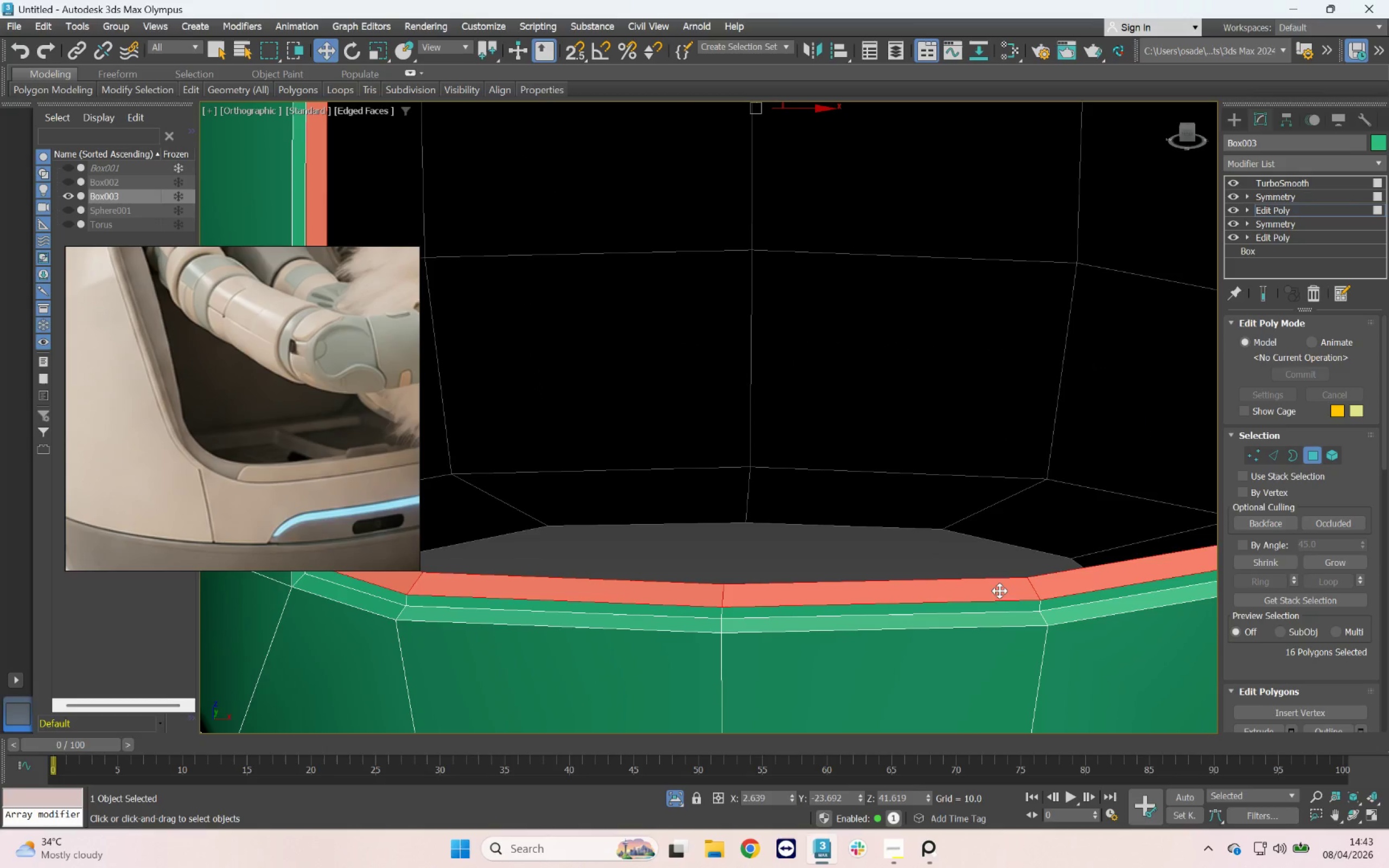 
left_click([999, 588])
 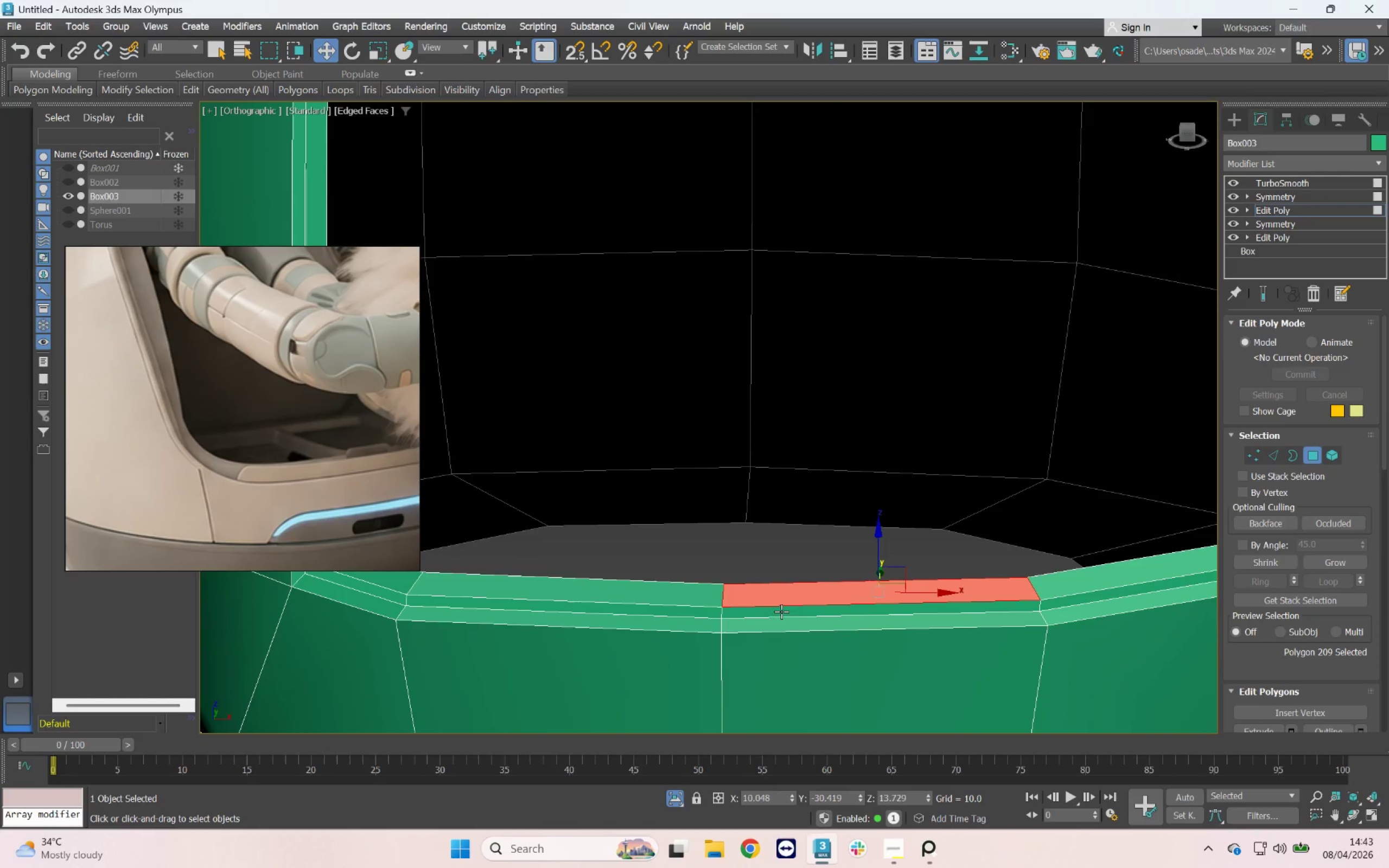 
hold_key(key=ControlLeft, duration=0.41)
 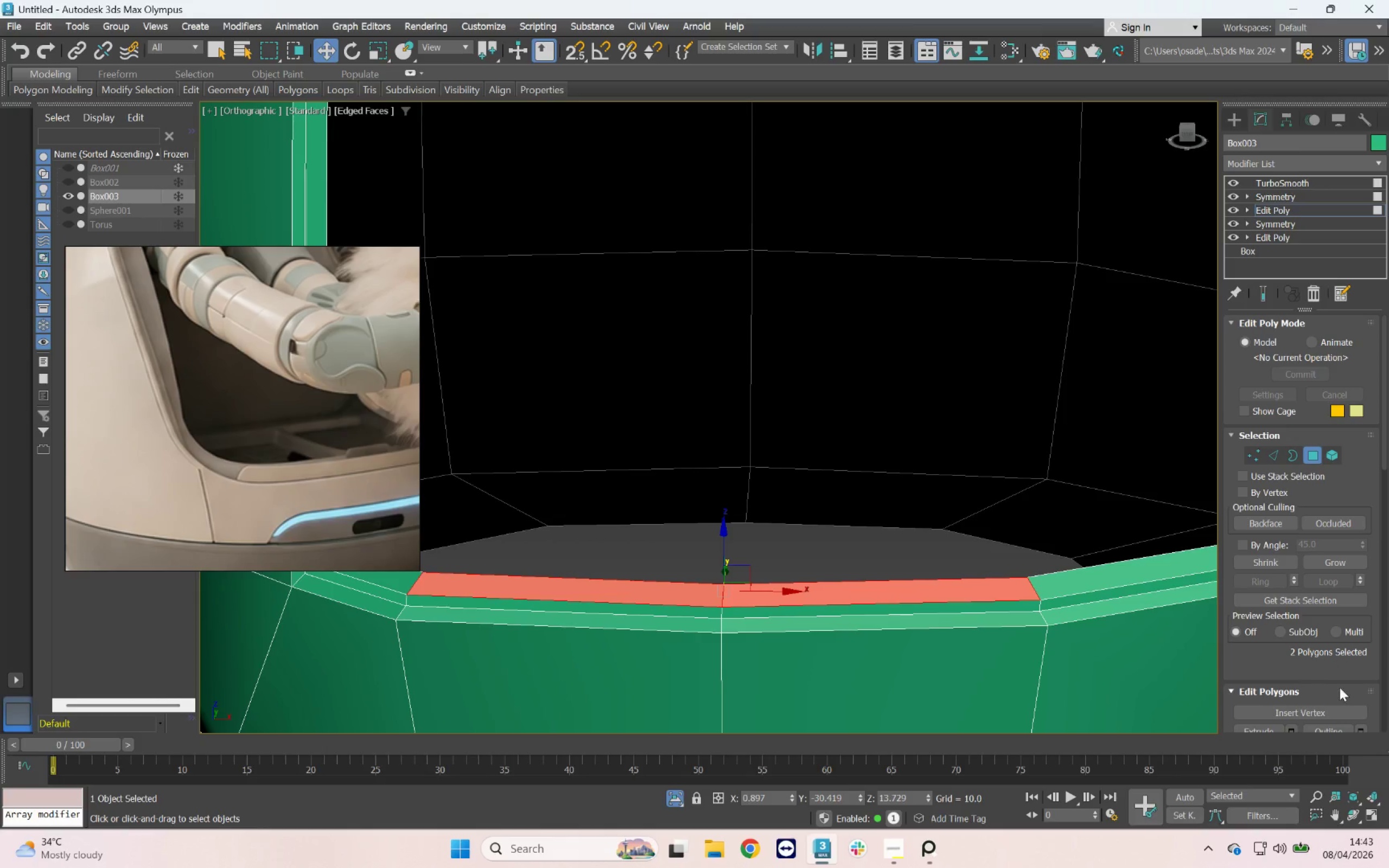 
scroll: coordinate [1344, 688], scroll_direction: down, amount: 4.0
 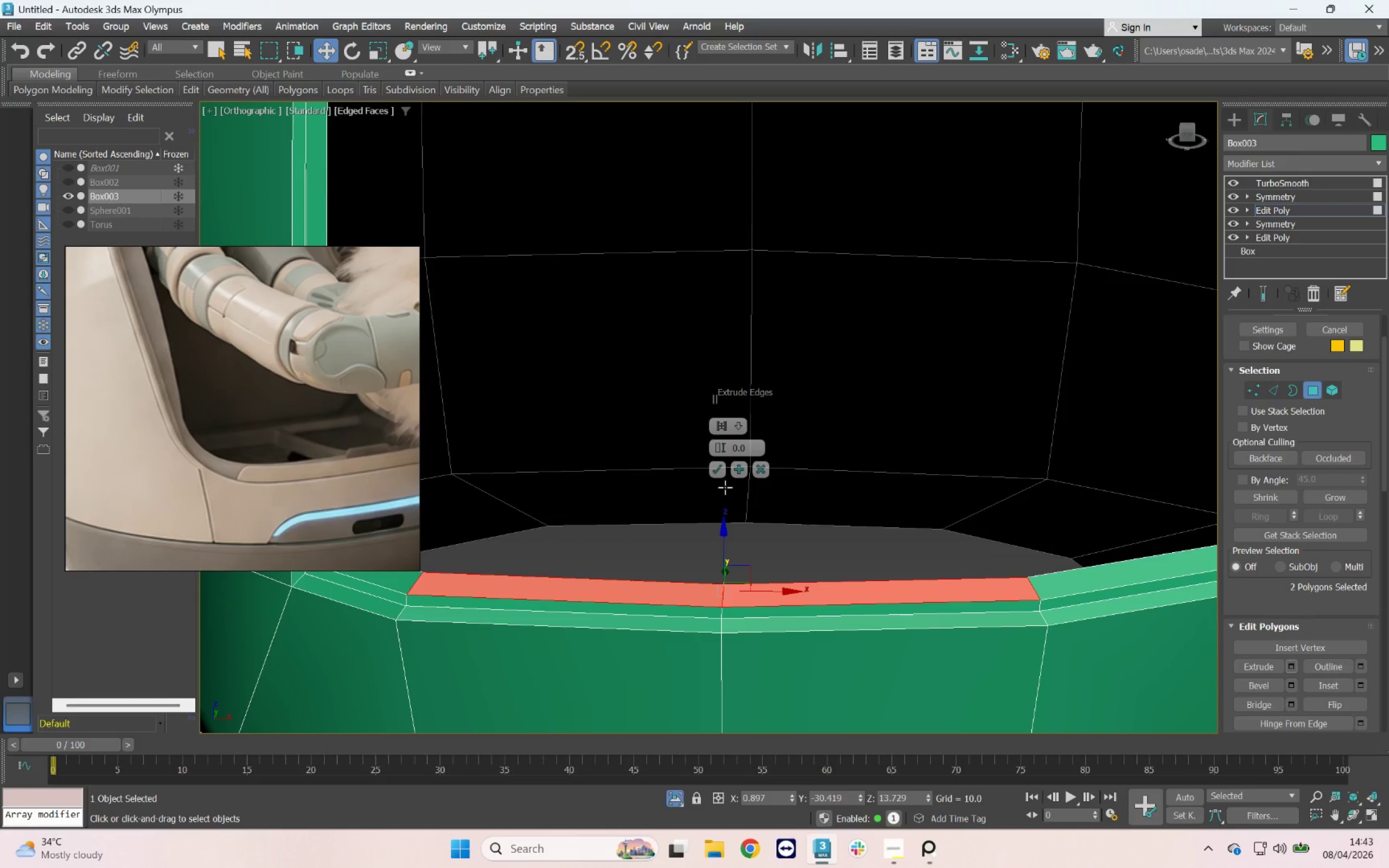 
left_click_drag(start_coordinate=[720, 444], to_coordinate=[733, 379])
 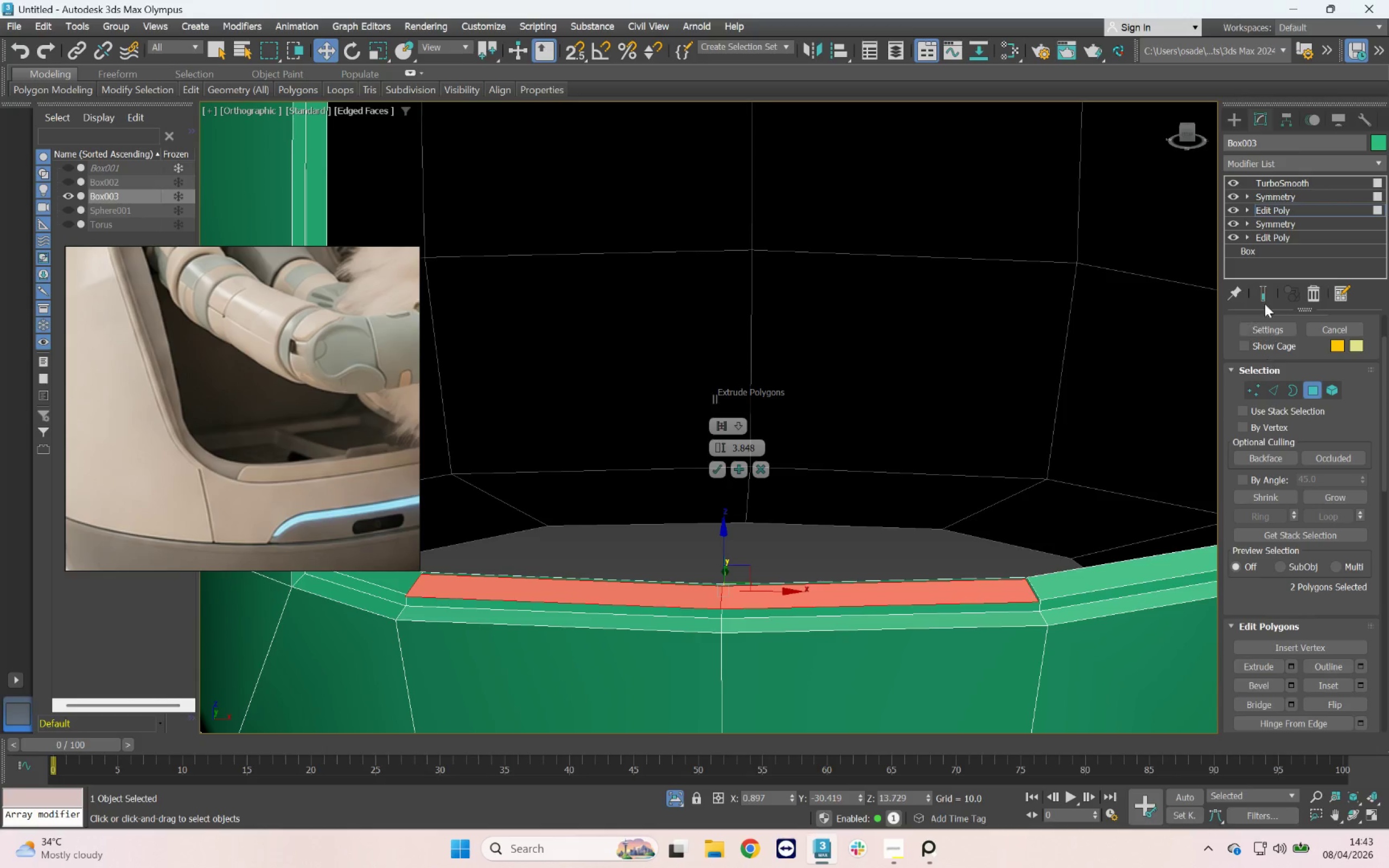 
left_click([1263, 298])
 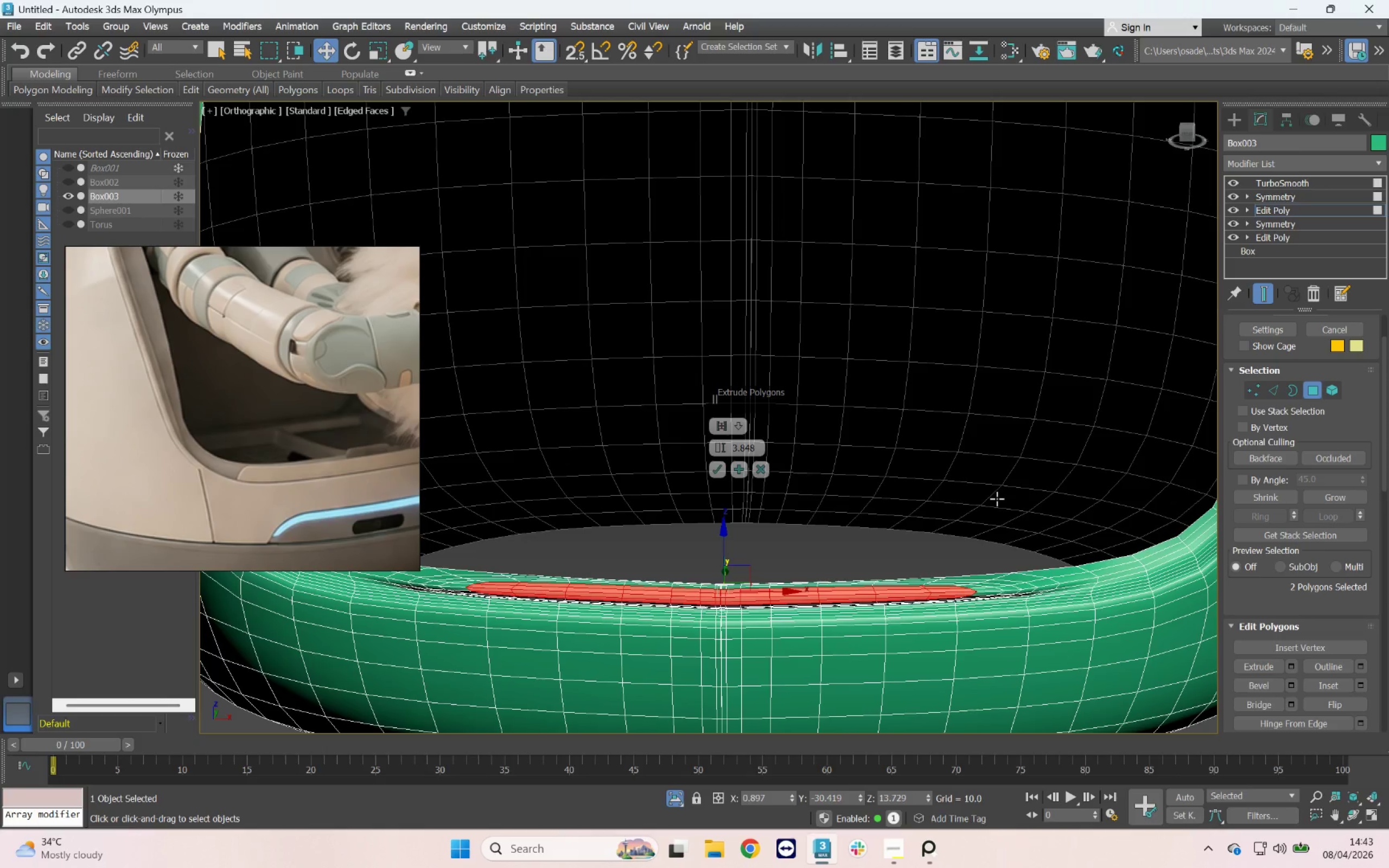 
key(F4)
 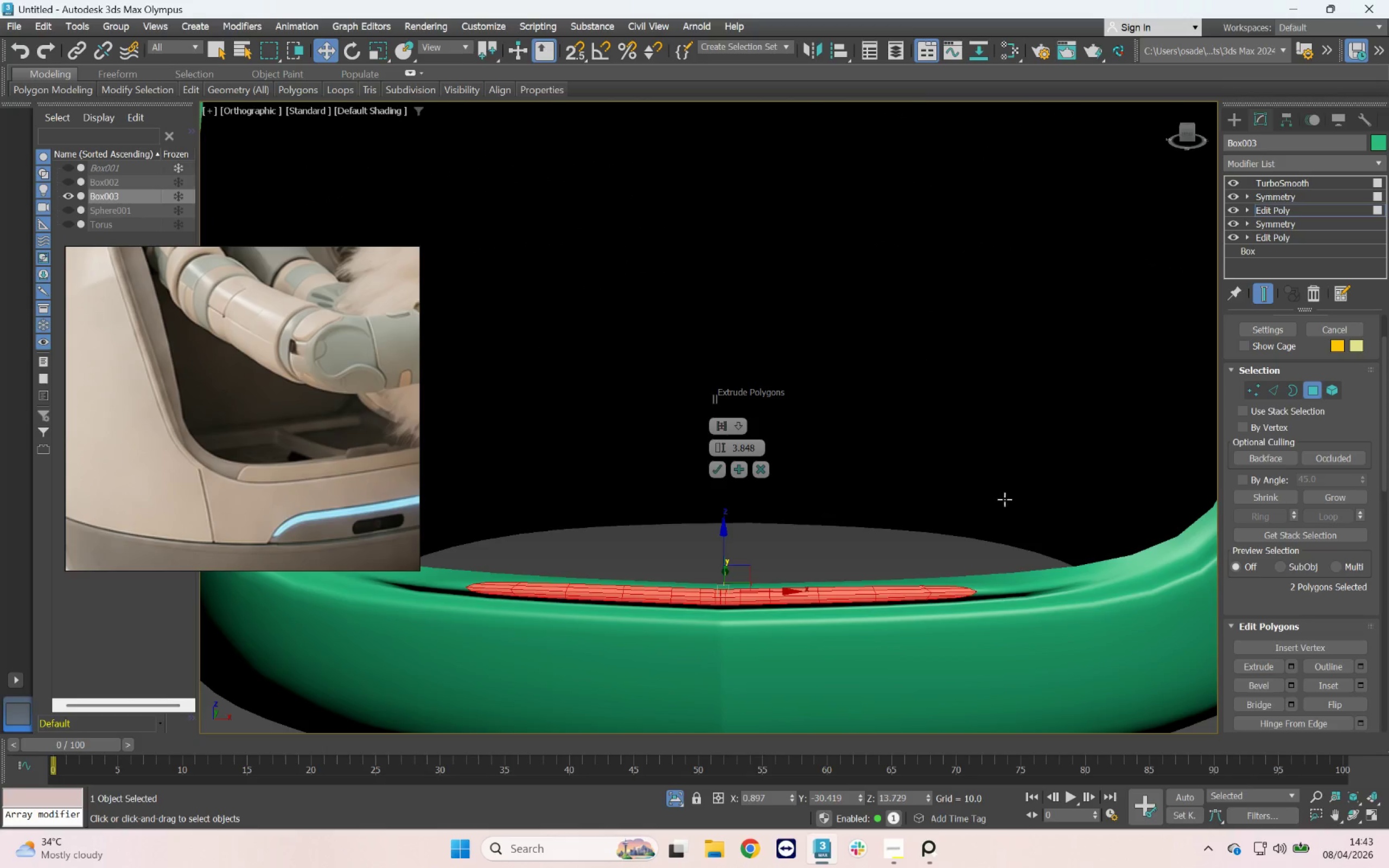 
scroll: coordinate [995, 512], scroll_direction: down, amount: 3.0
 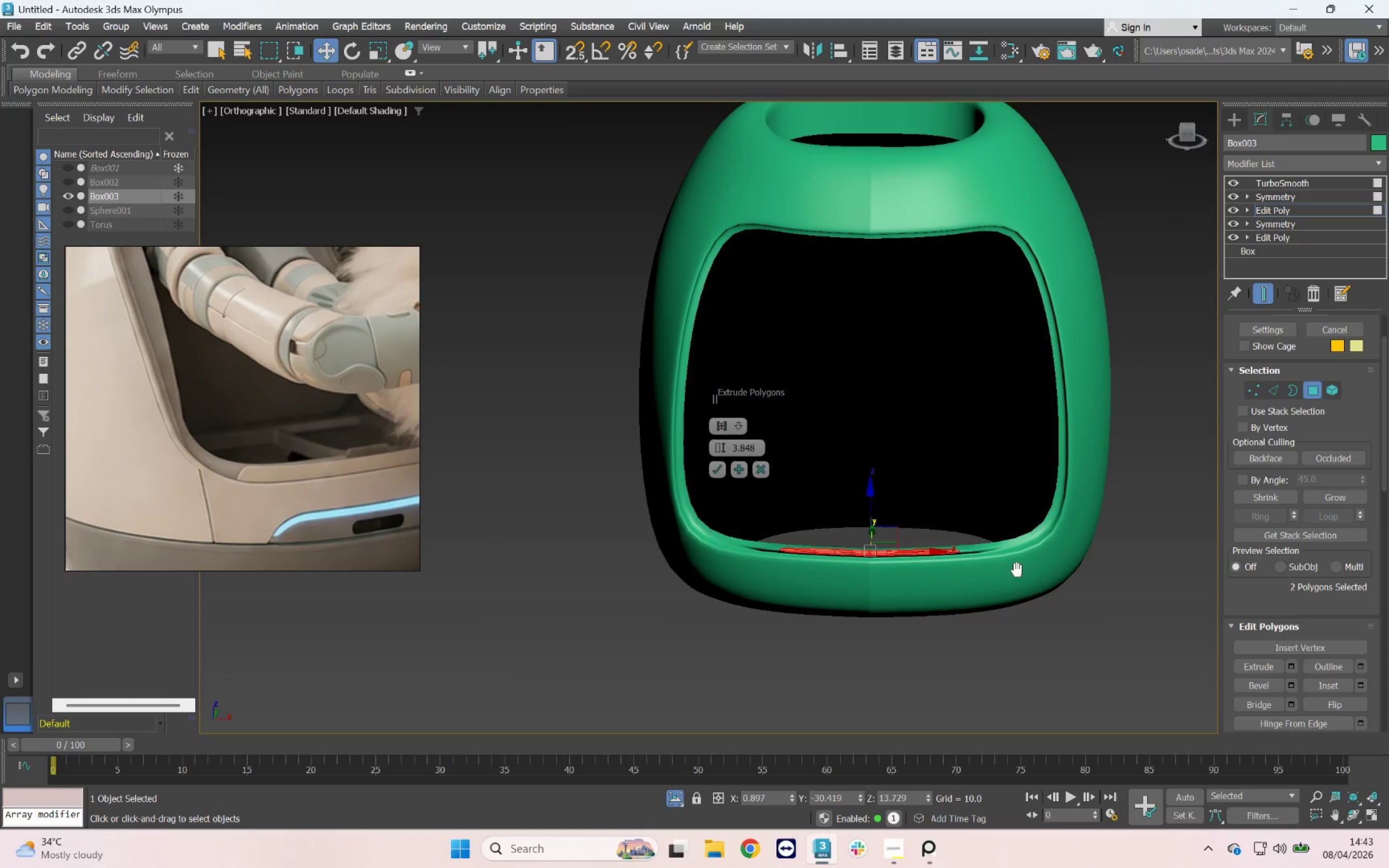 
hold_key(key=AltLeft, duration=1.73)
 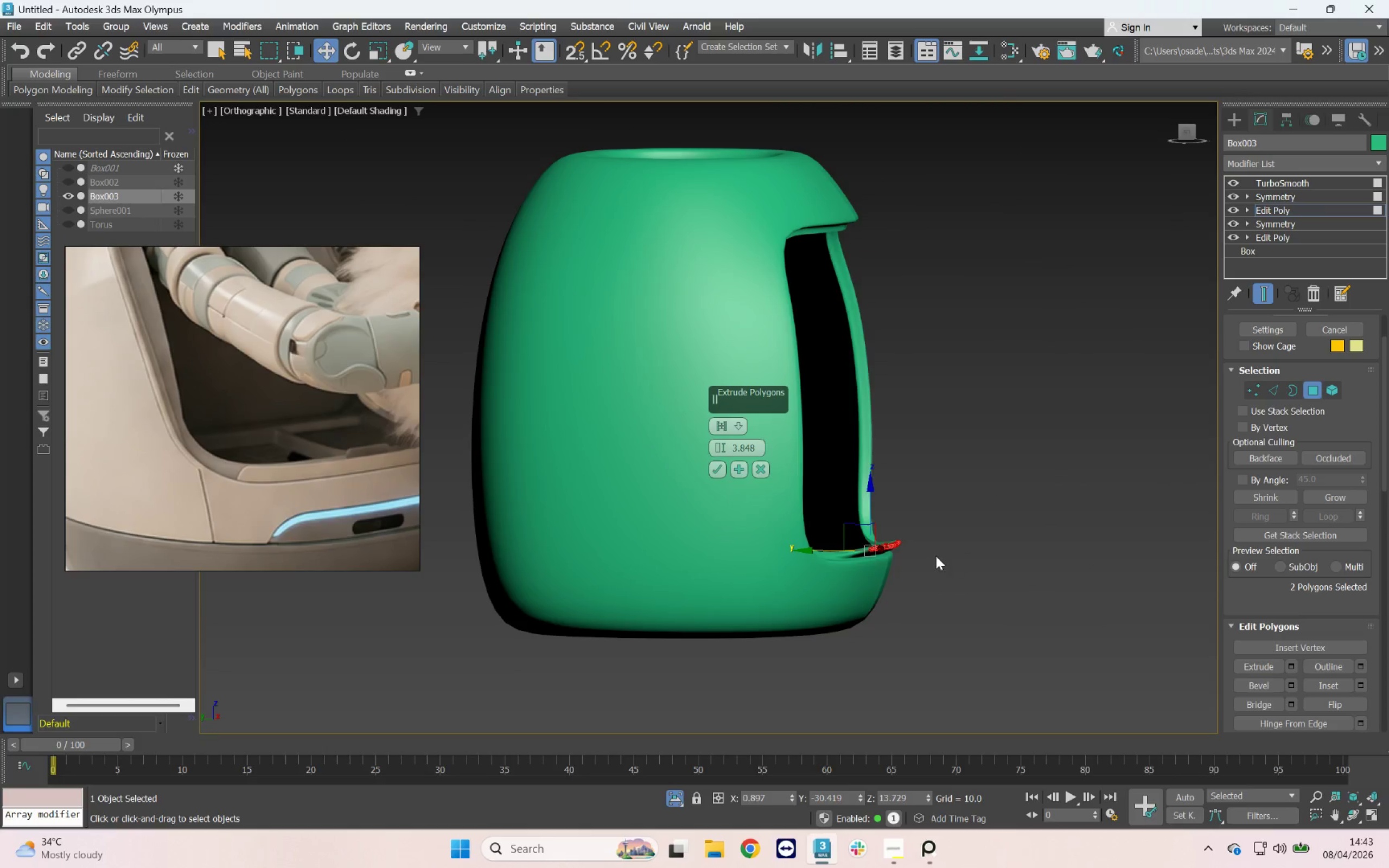 
scroll: coordinate [894, 556], scroll_direction: up, amount: 2.0
 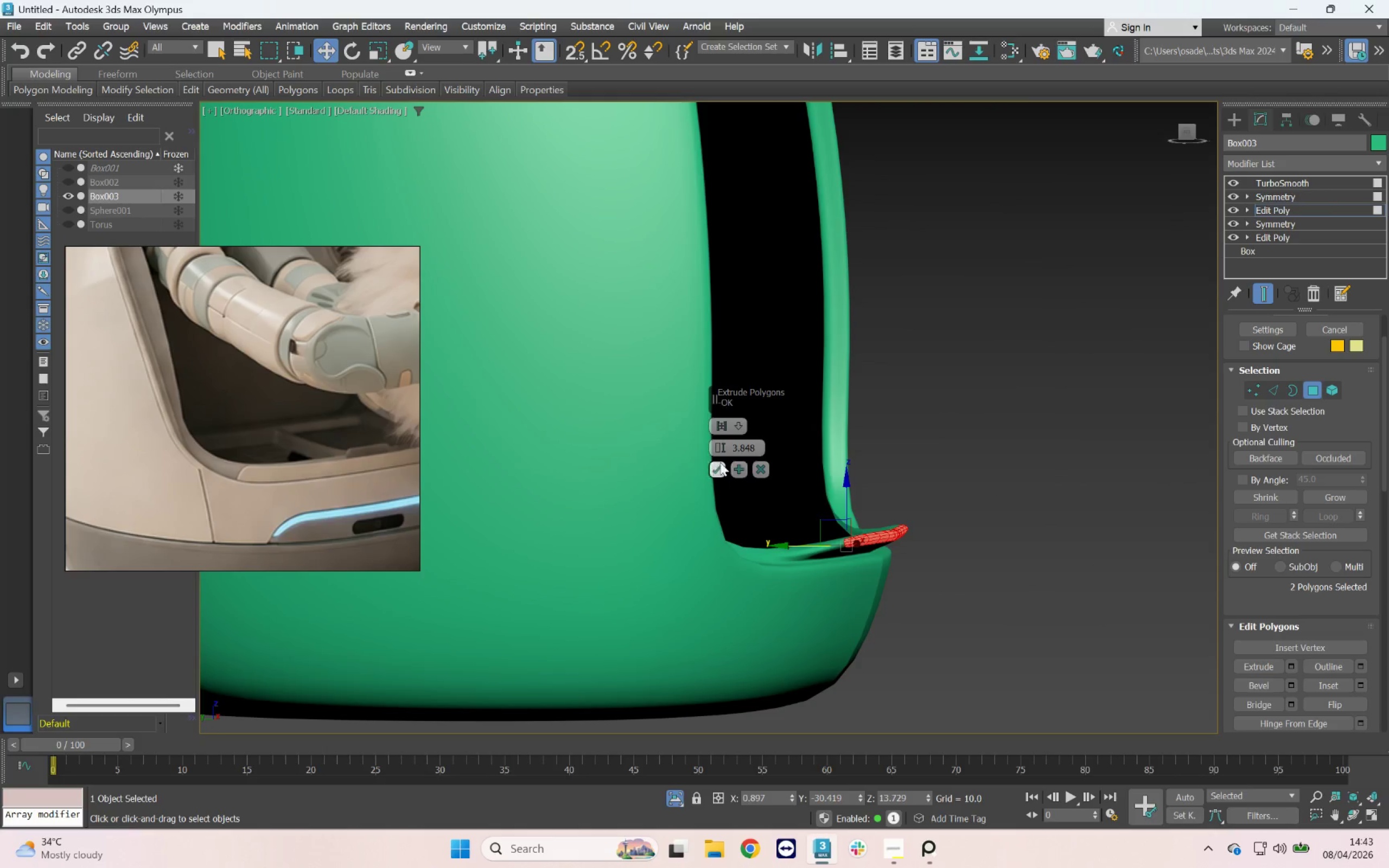 
right_click([716, 452])
 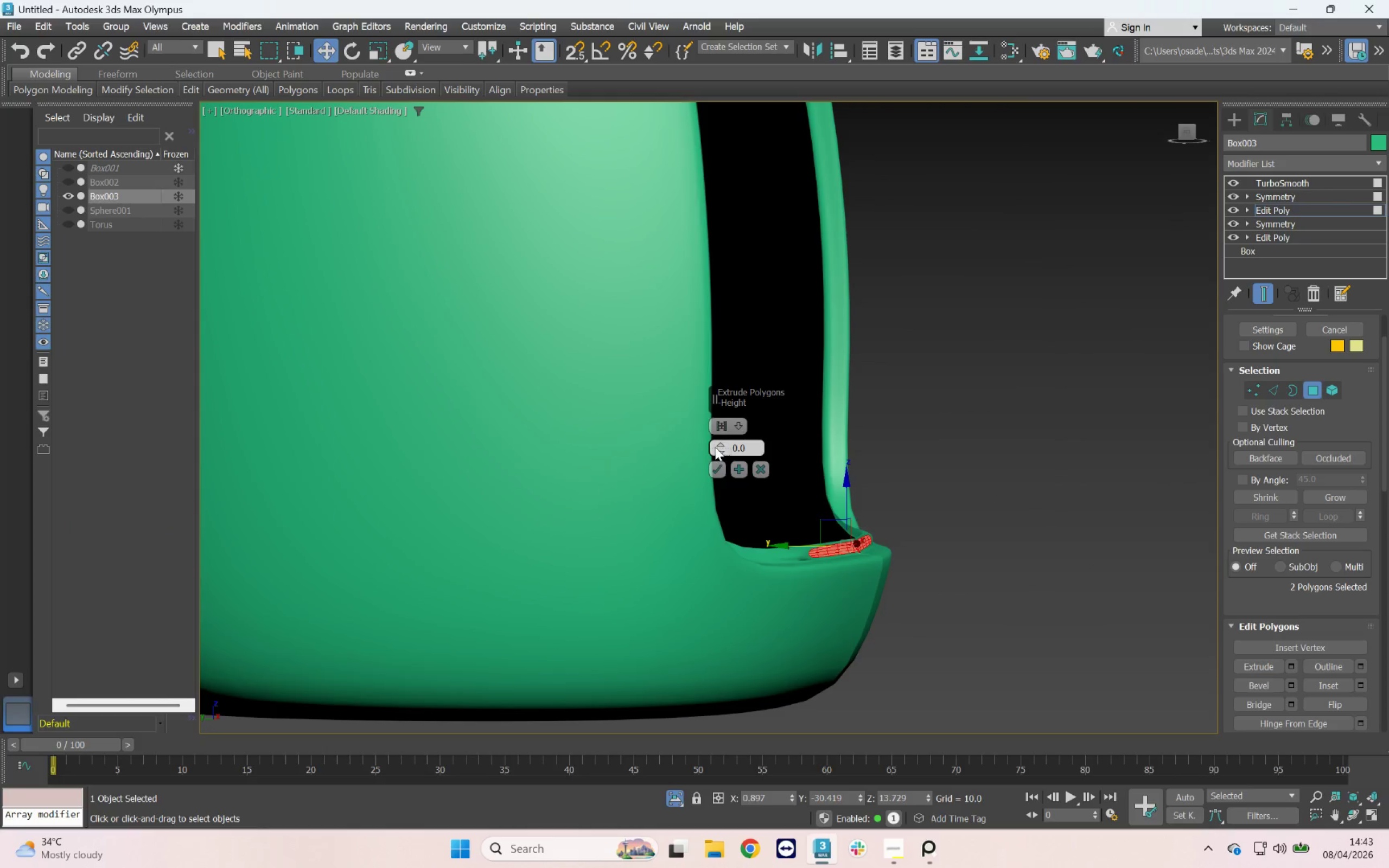 
left_click([715, 445])
 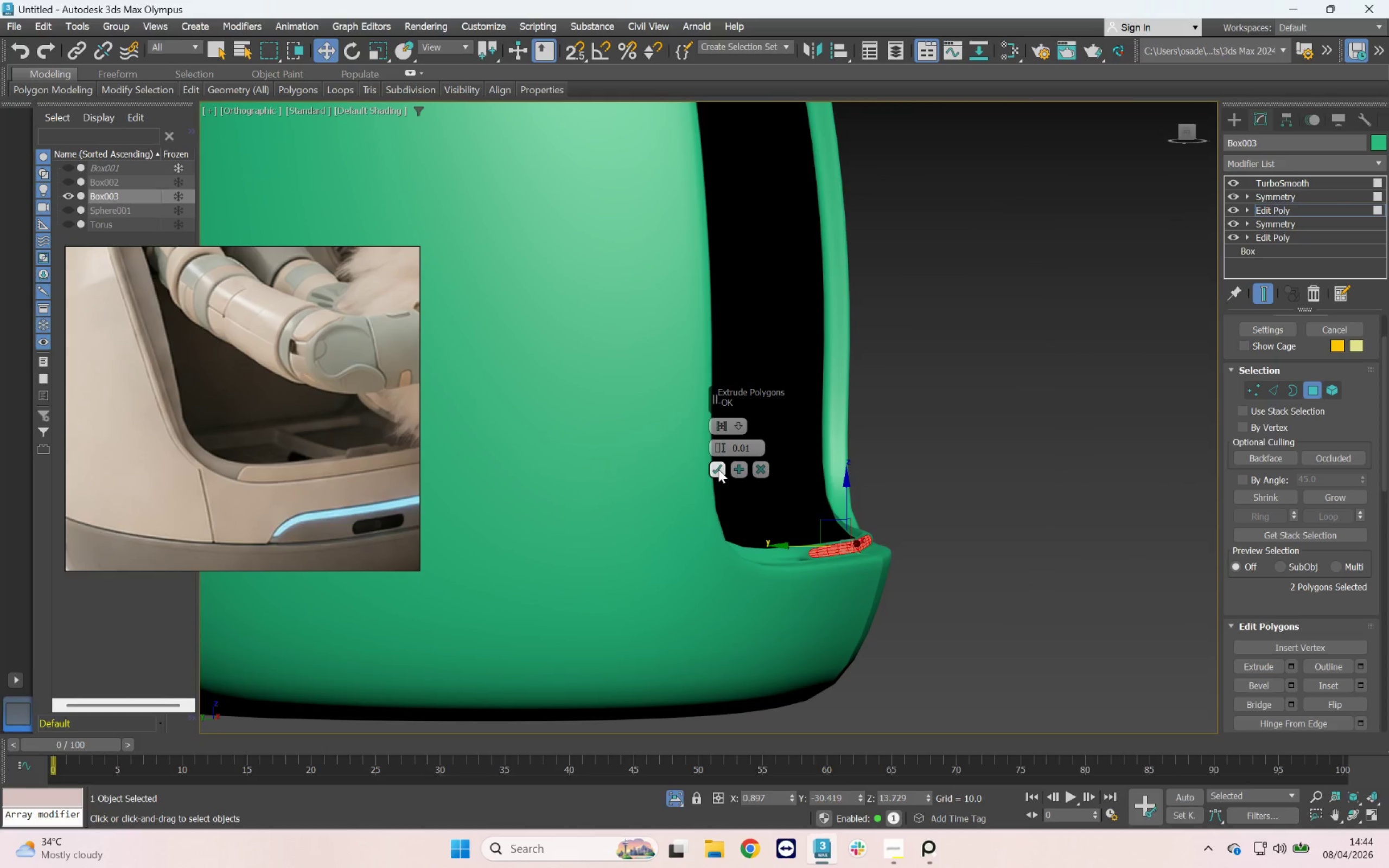 
left_click([718, 469])
 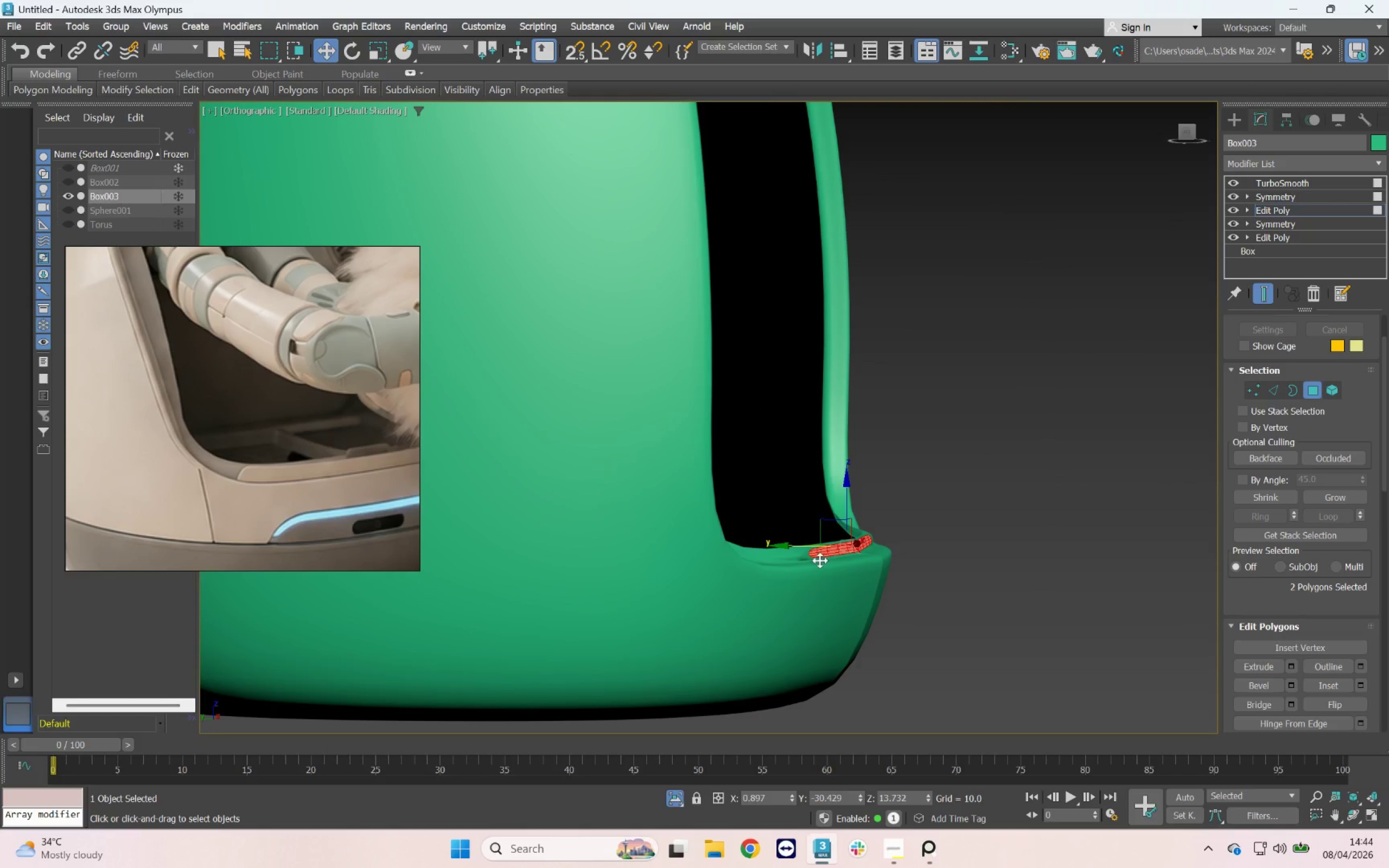 
scroll: coordinate [811, 554], scroll_direction: up, amount: 5.0
 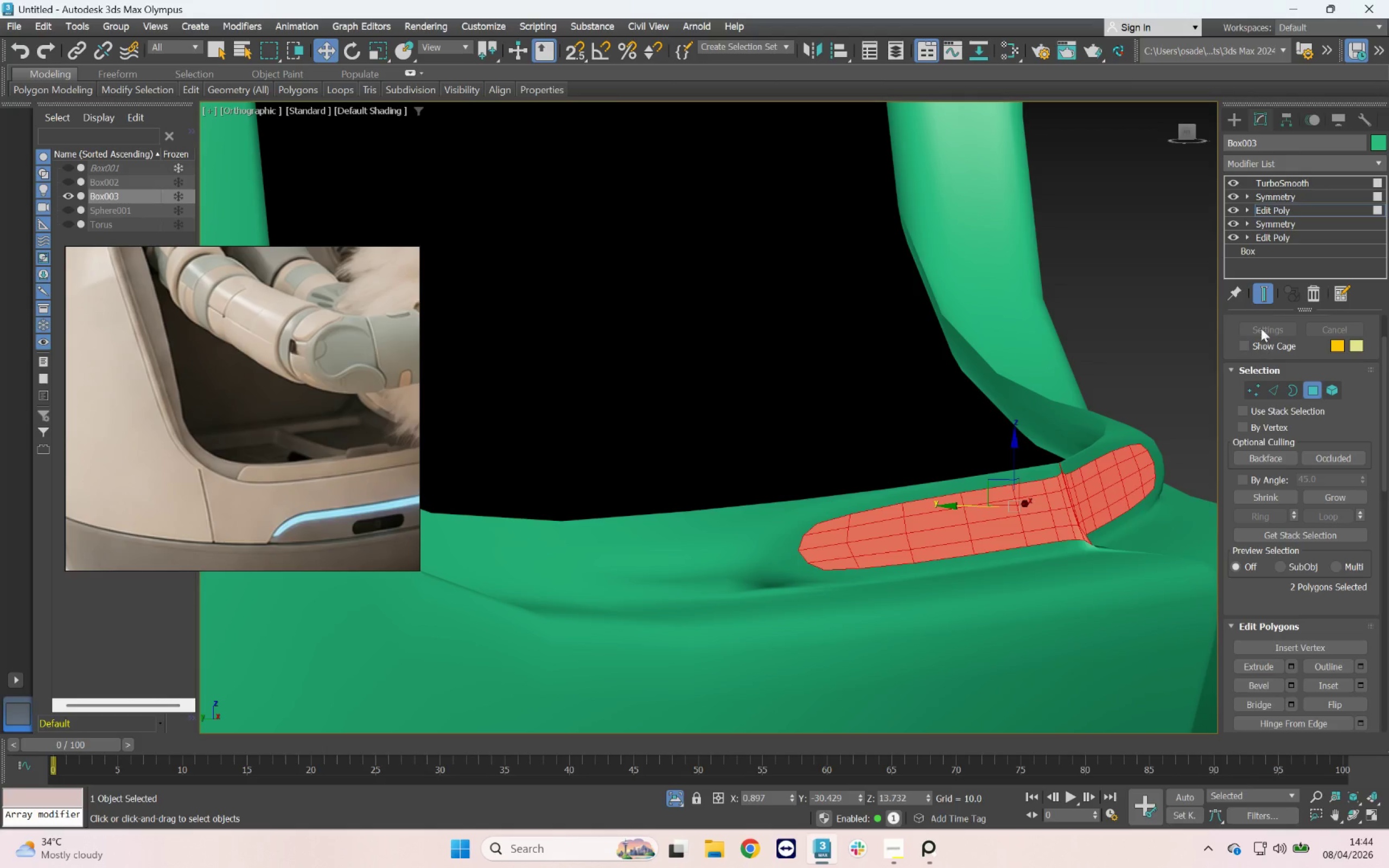 
left_click([1266, 298])
 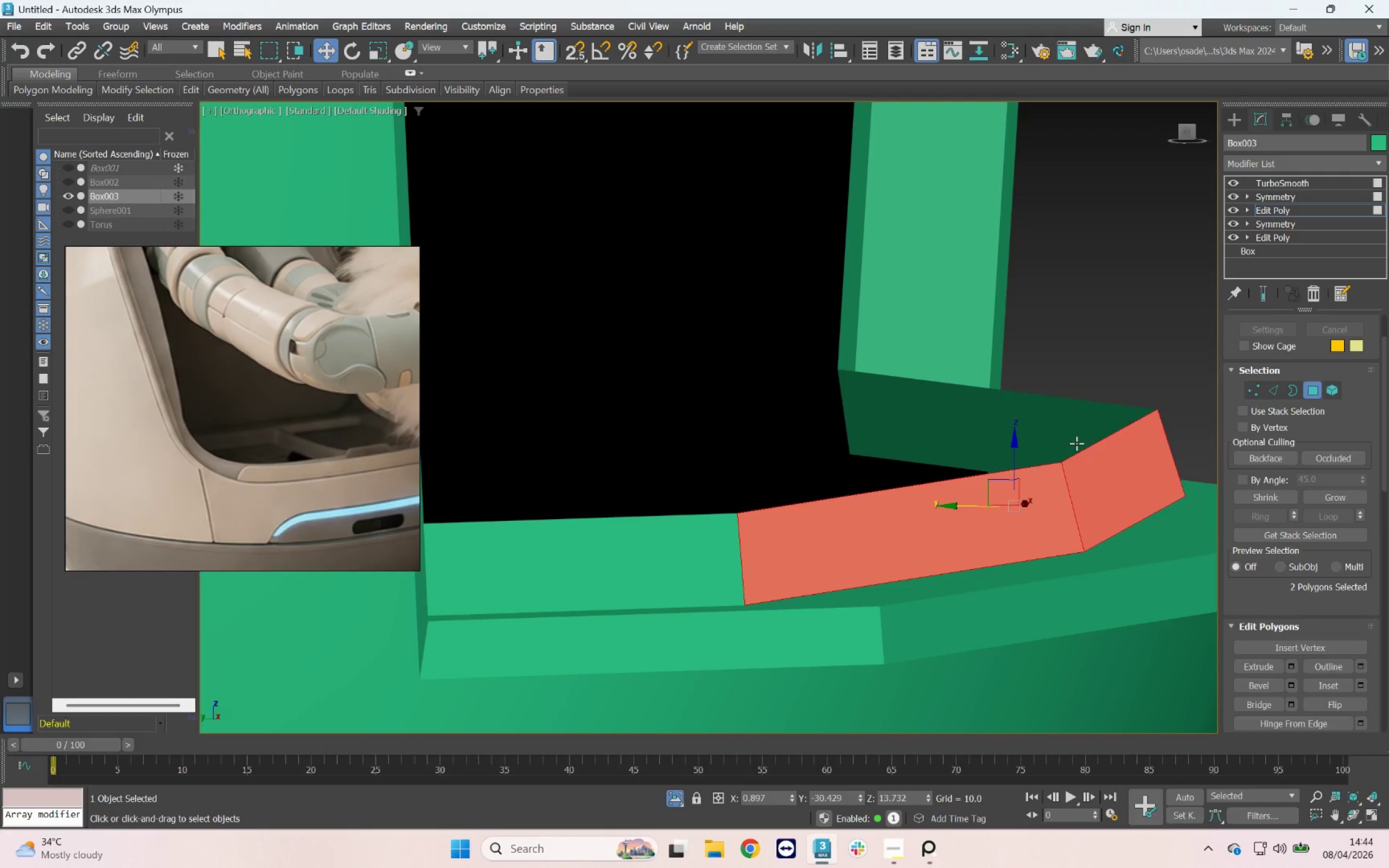 
key(F4)
 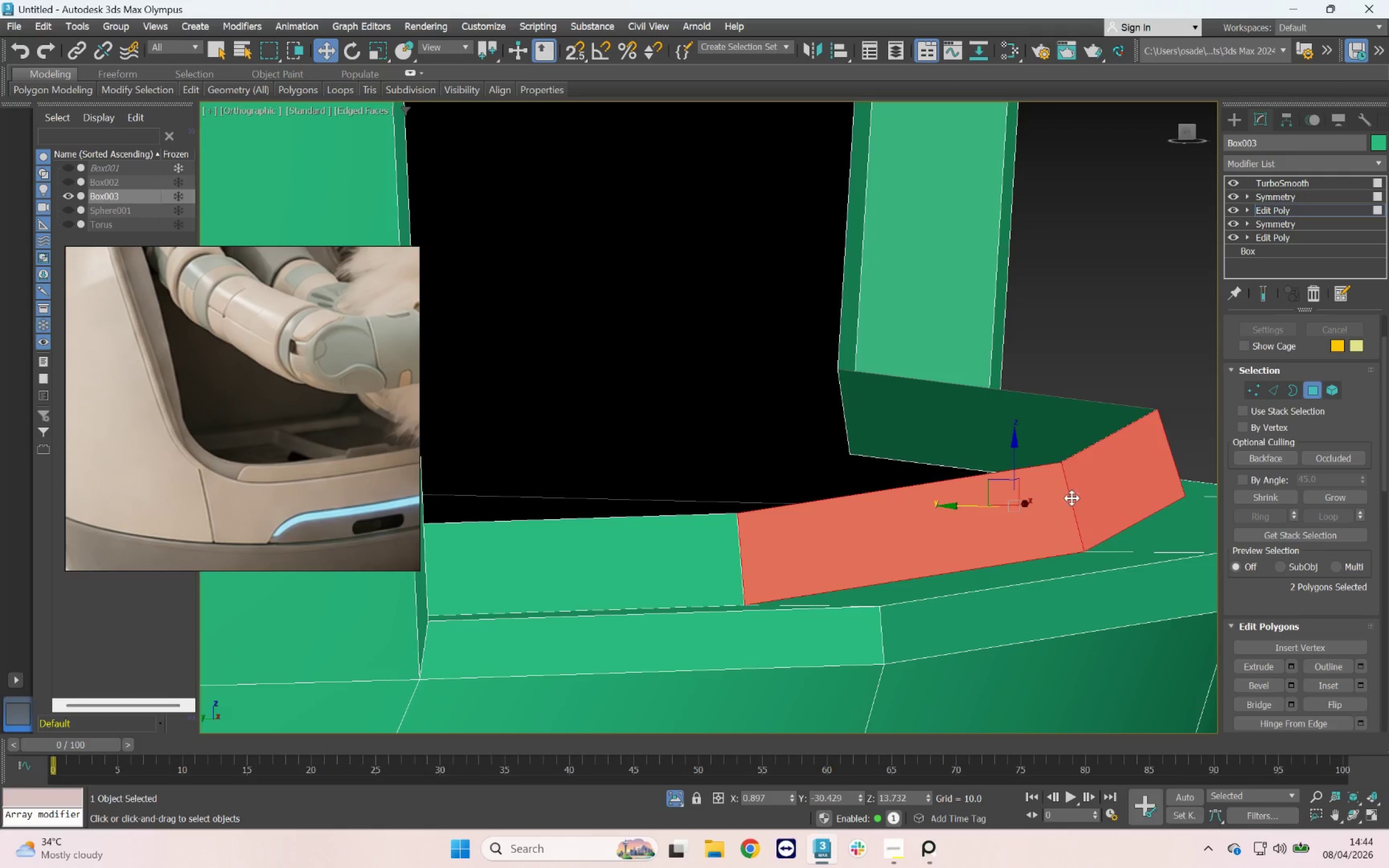 
scroll: coordinate [1072, 498], scroll_direction: down, amount: 1.0
 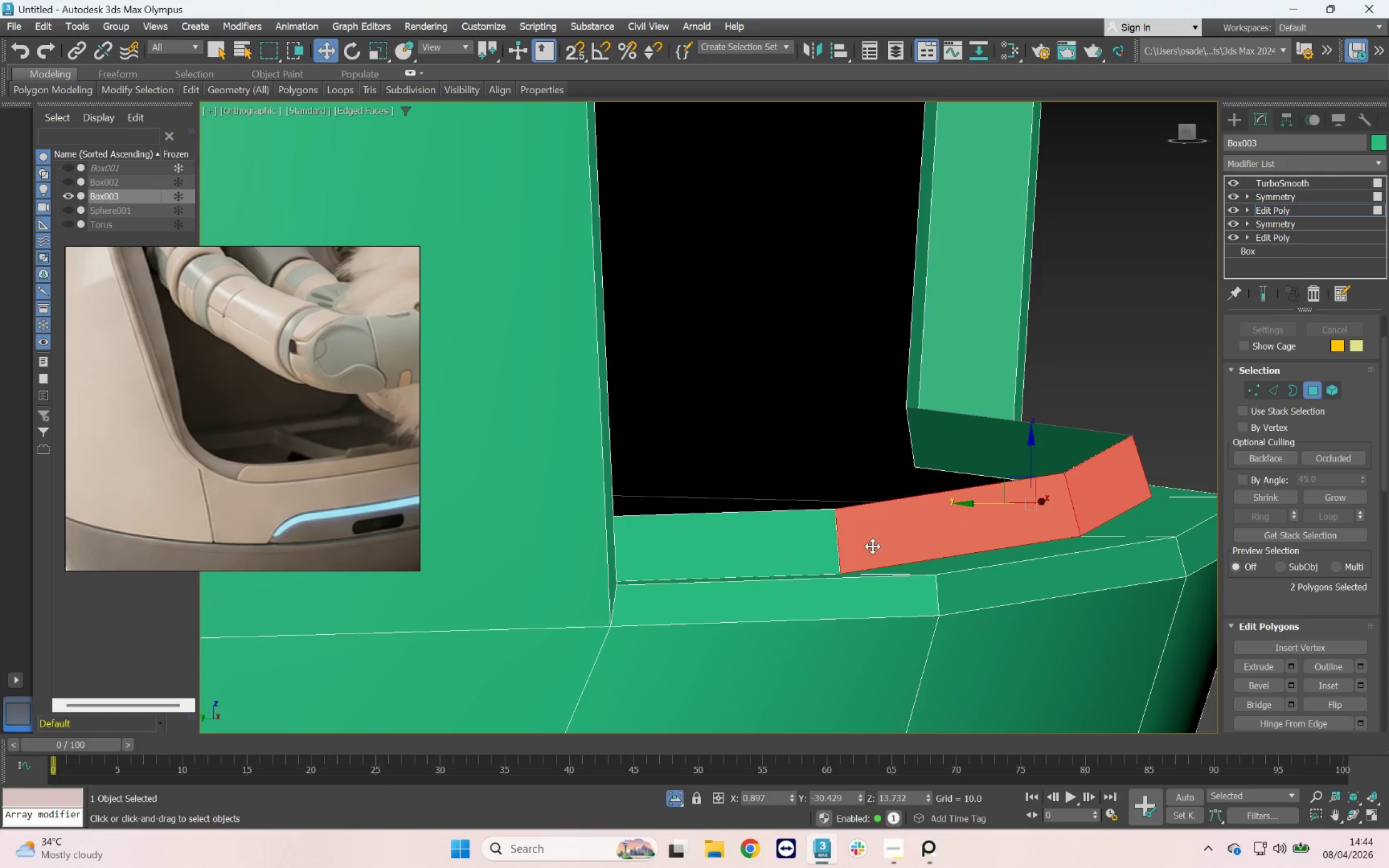 
scroll: coordinate [788, 478], scroll_direction: up, amount: 8.0
 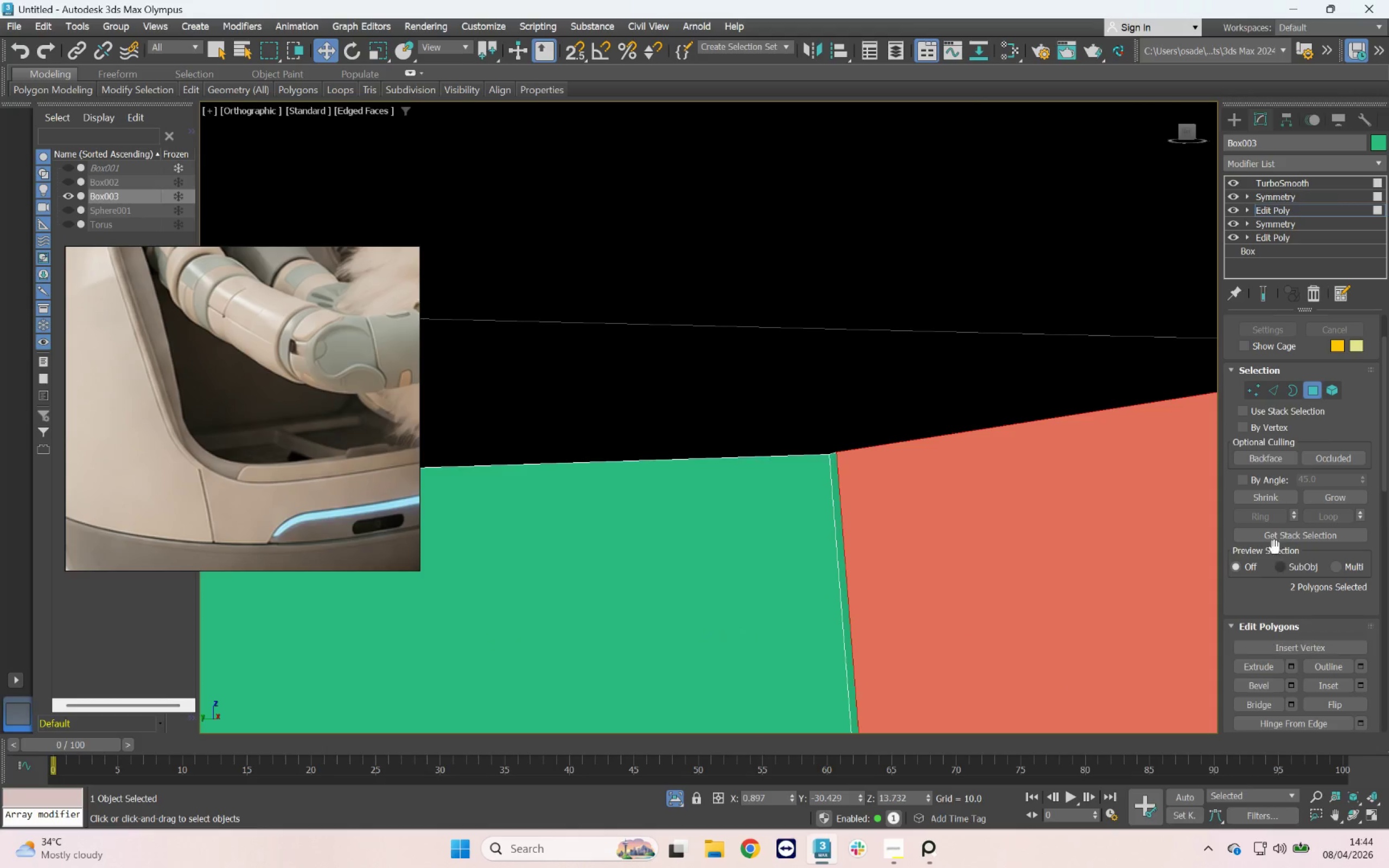 
left_click([1273, 386])
 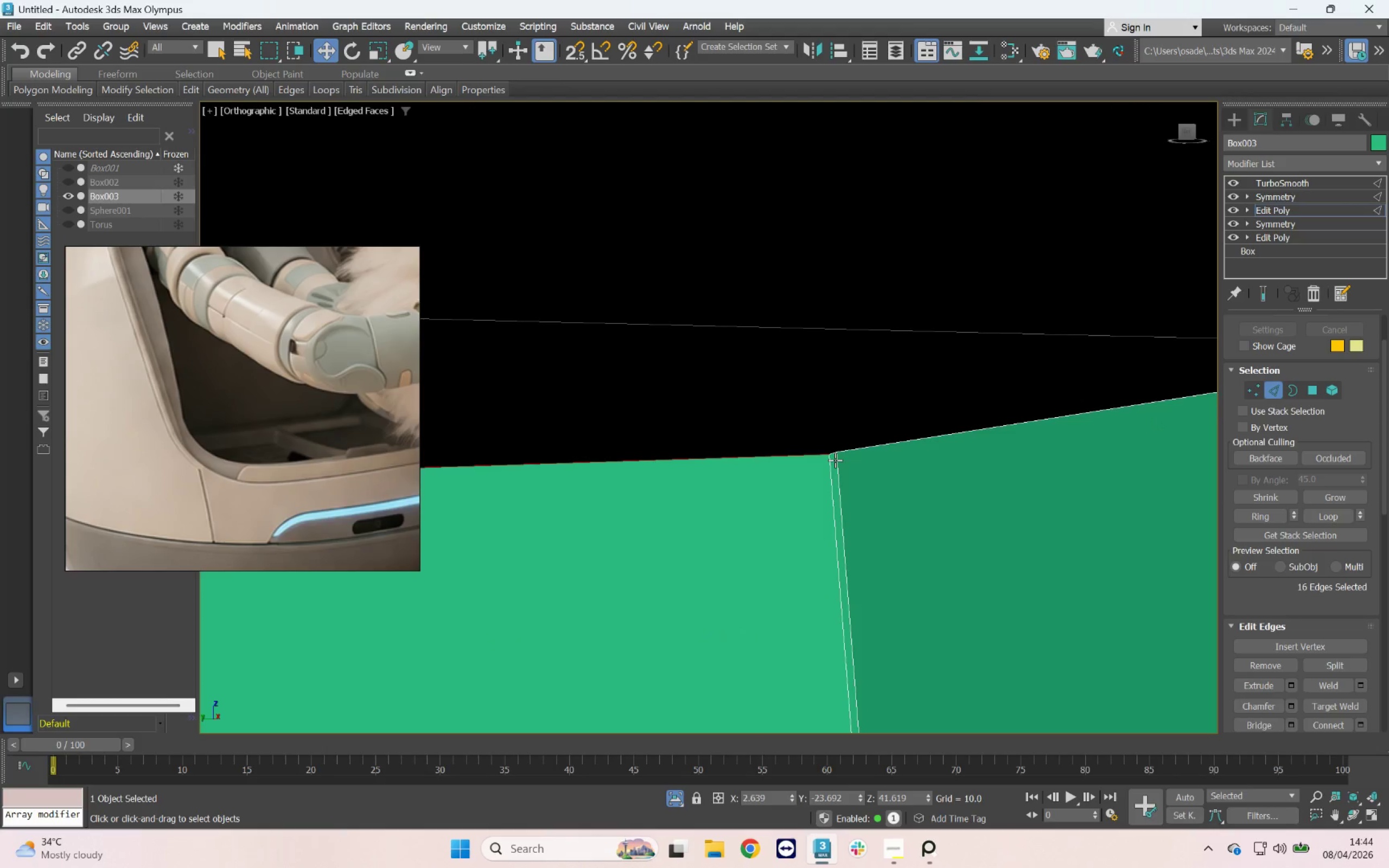 
double_click([836, 460])
 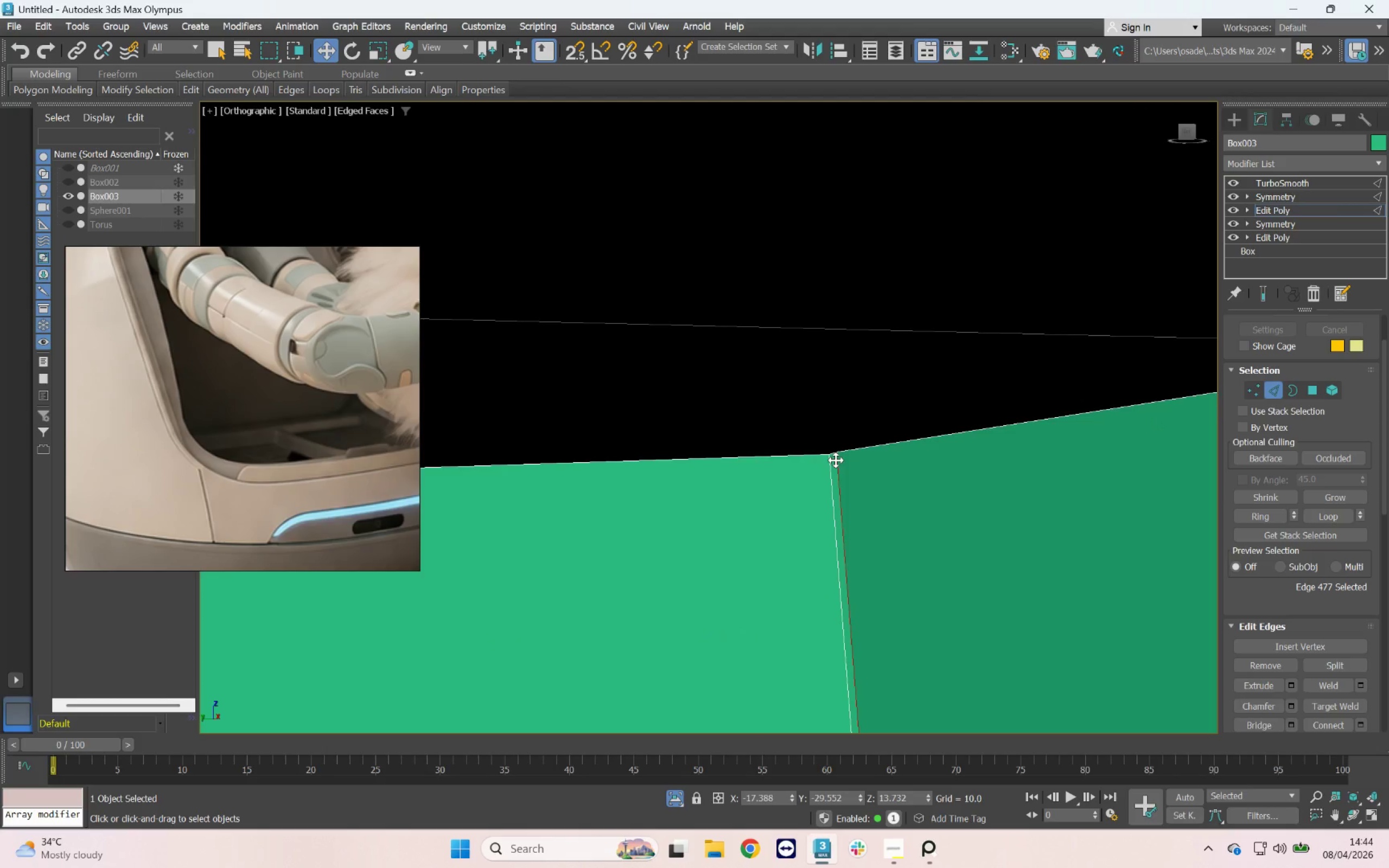 
scroll: coordinate [831, 458], scroll_direction: down, amount: 5.0
 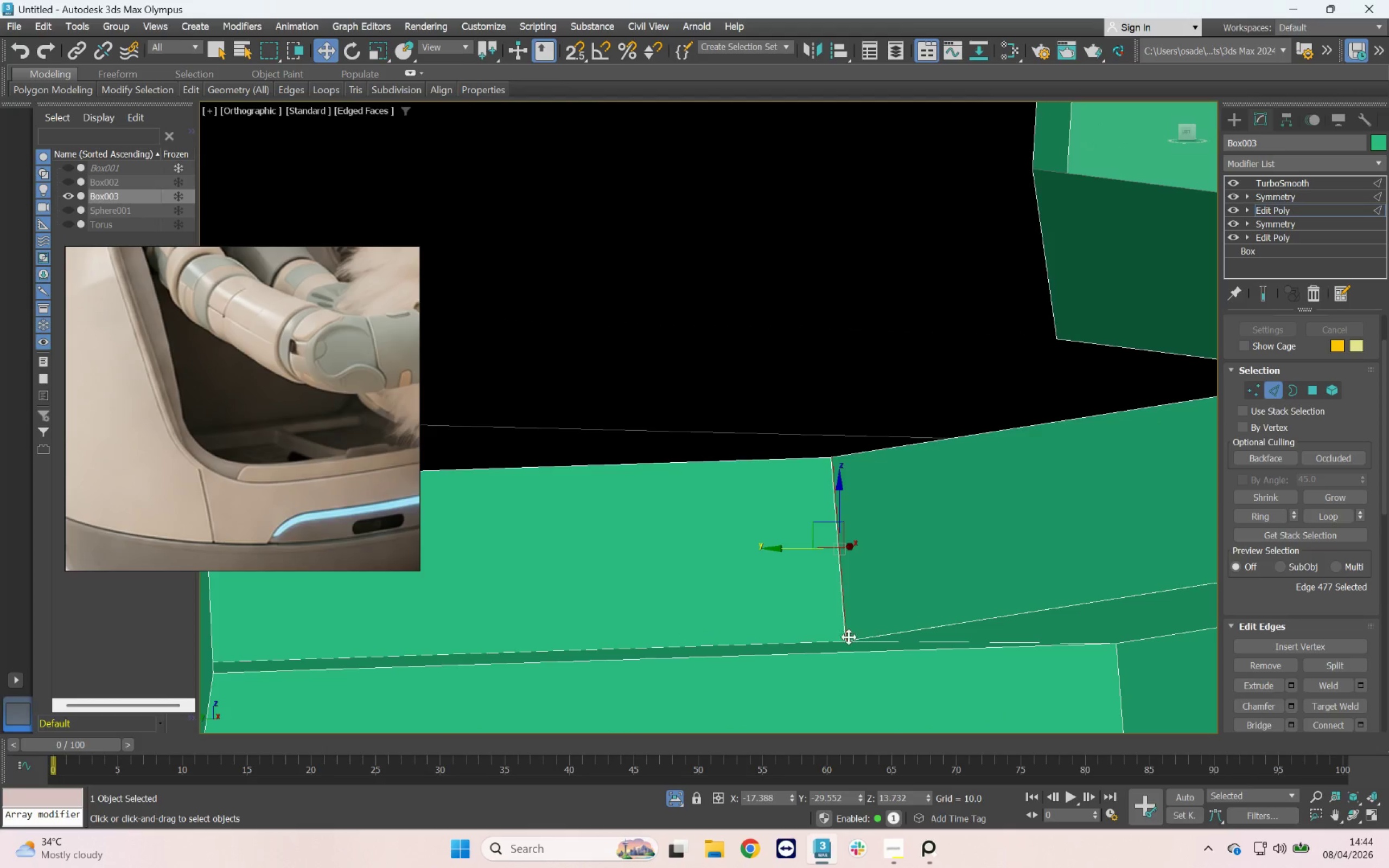 
scroll: coordinate [854, 636], scroll_direction: up, amount: 4.0
 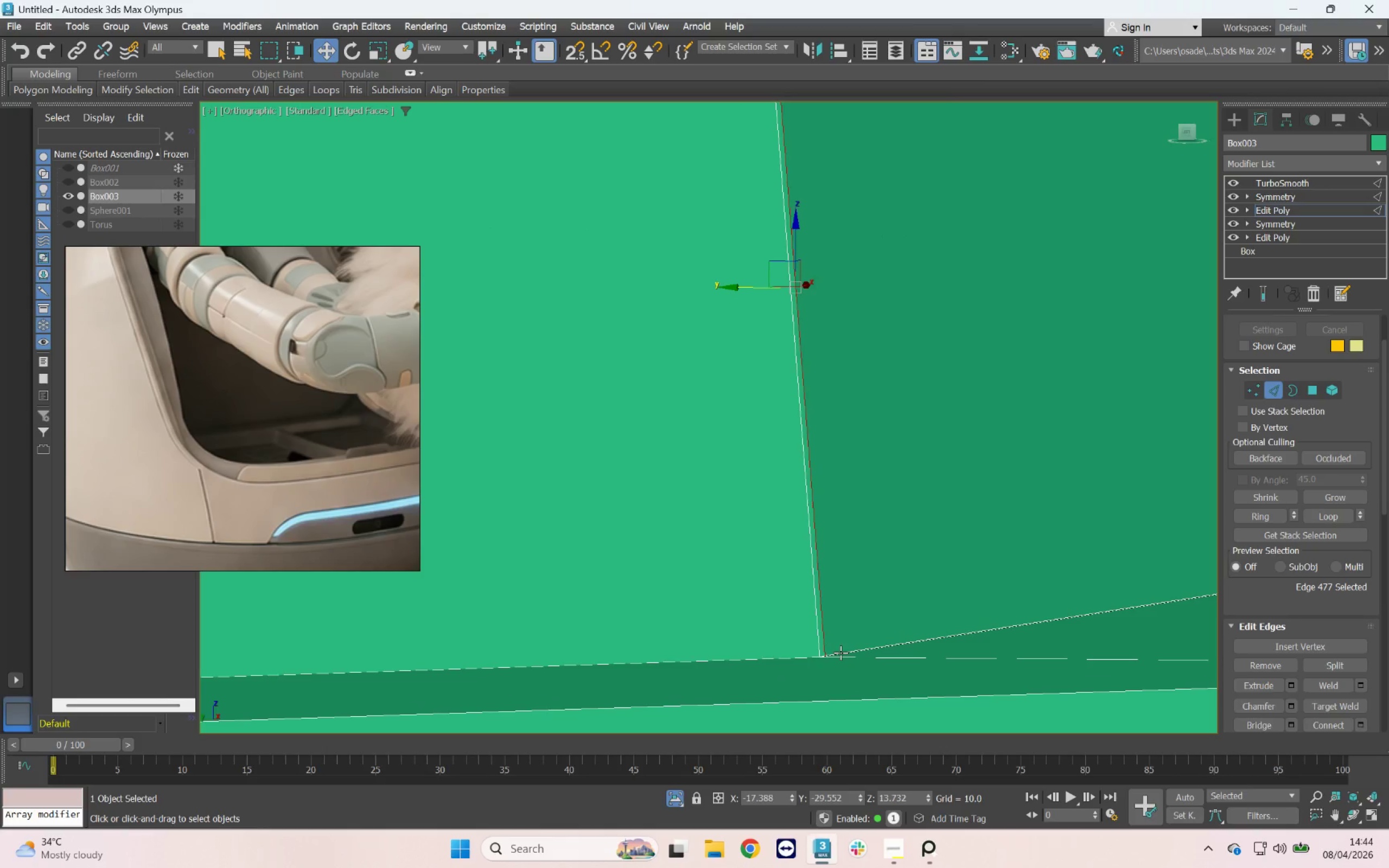 
key(Control+Z)
 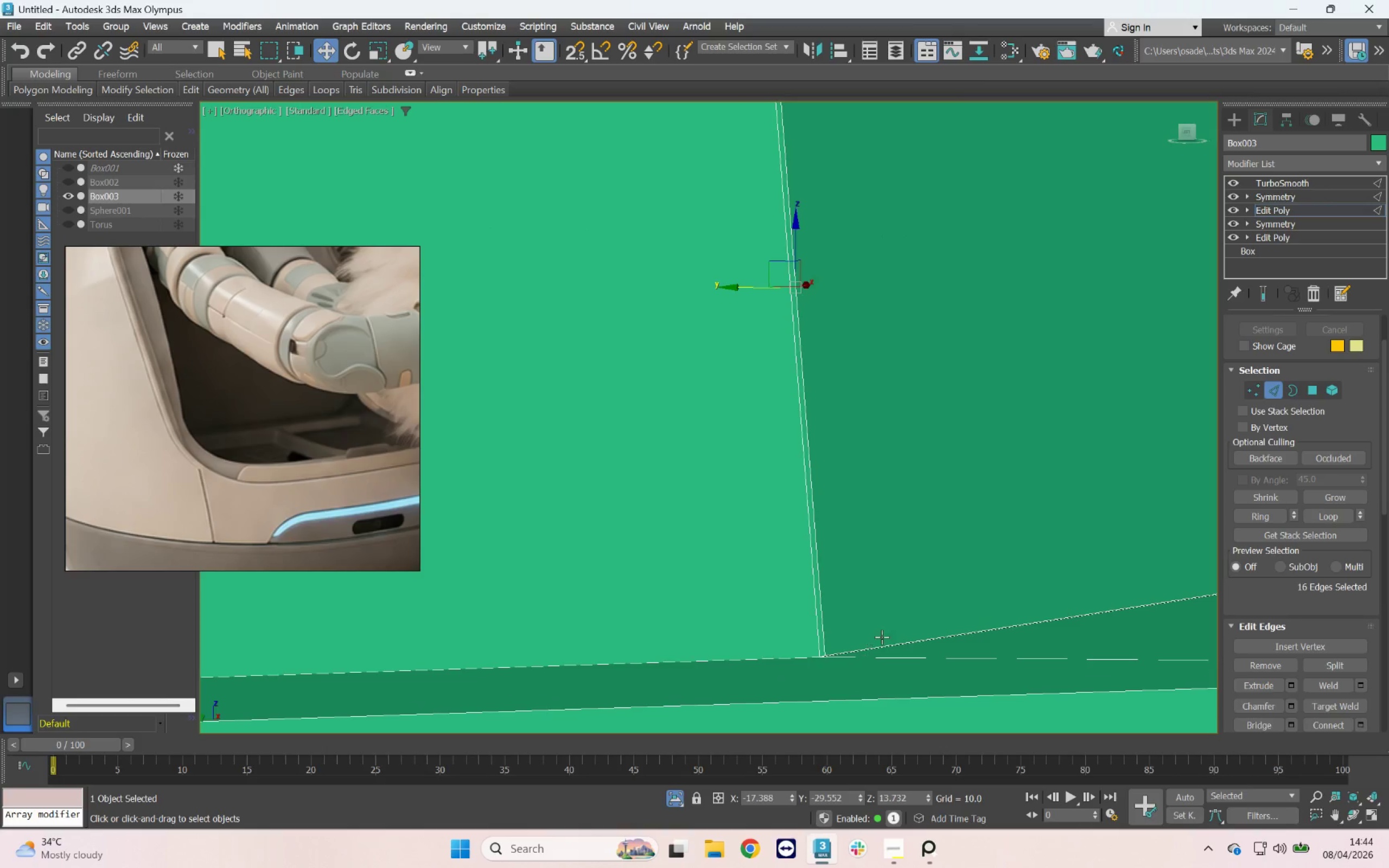 
key(Control+Z)
 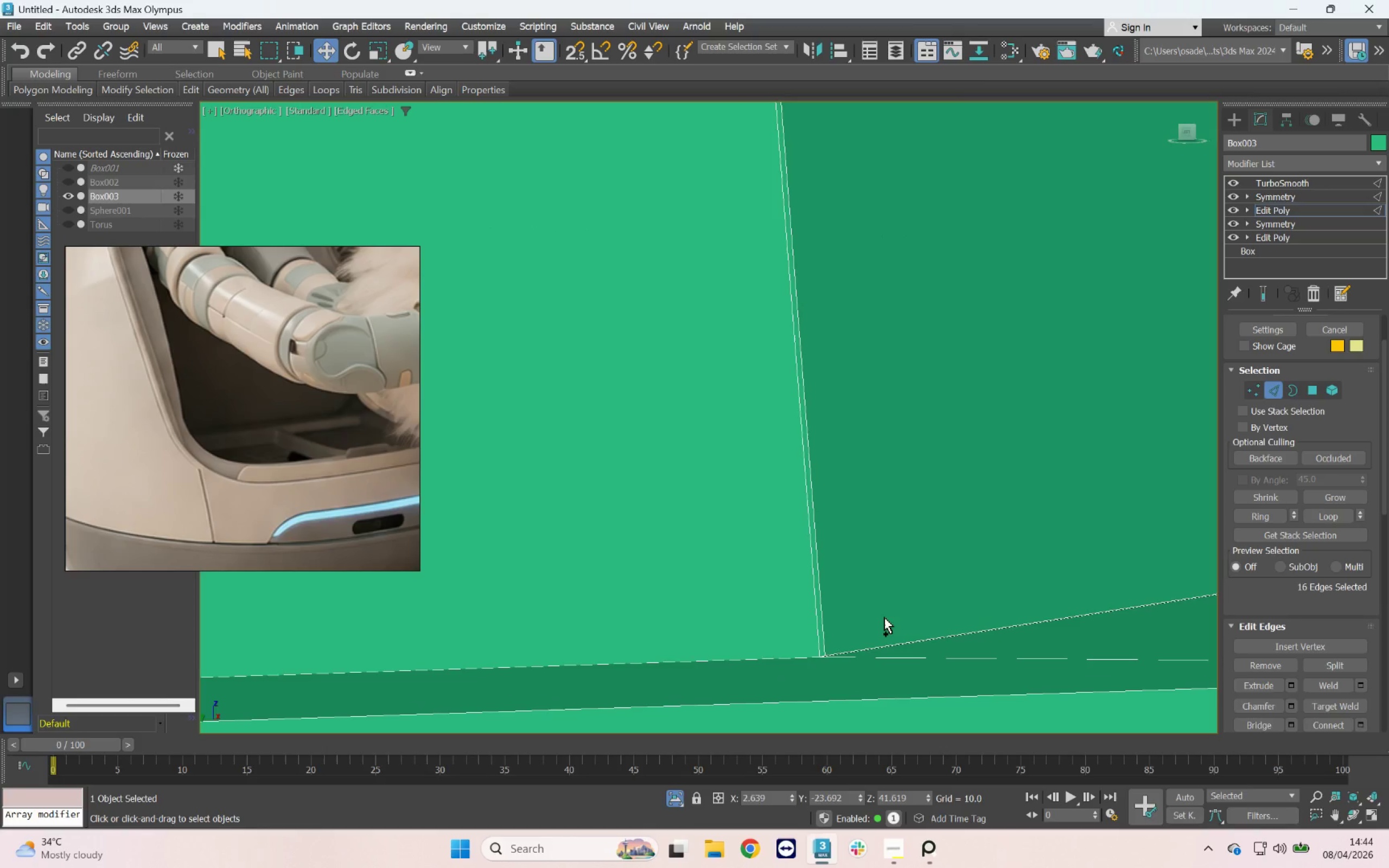 
key(Control+Z)
 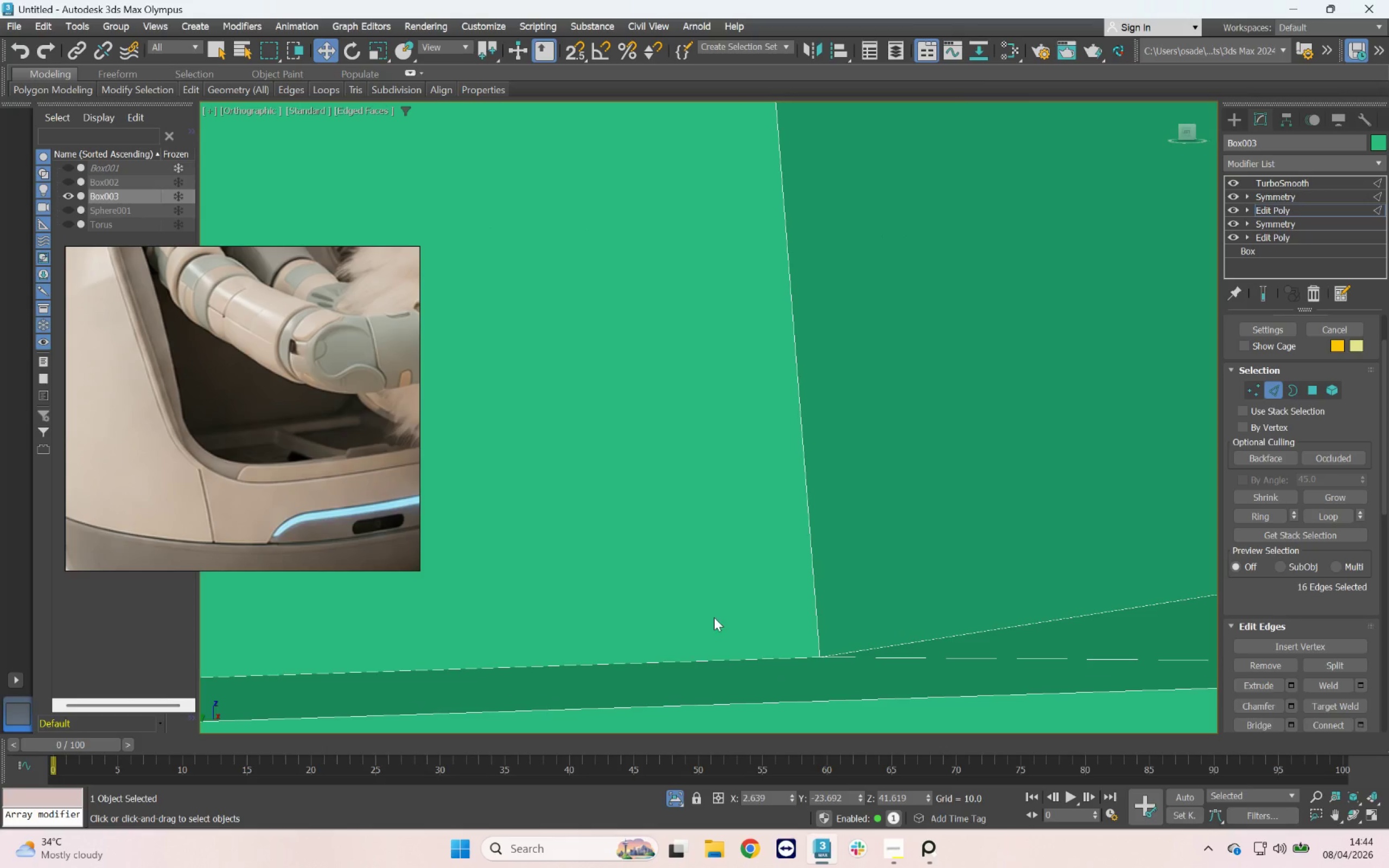 
scroll: coordinate [795, 562], scroll_direction: down, amount: 12.0
 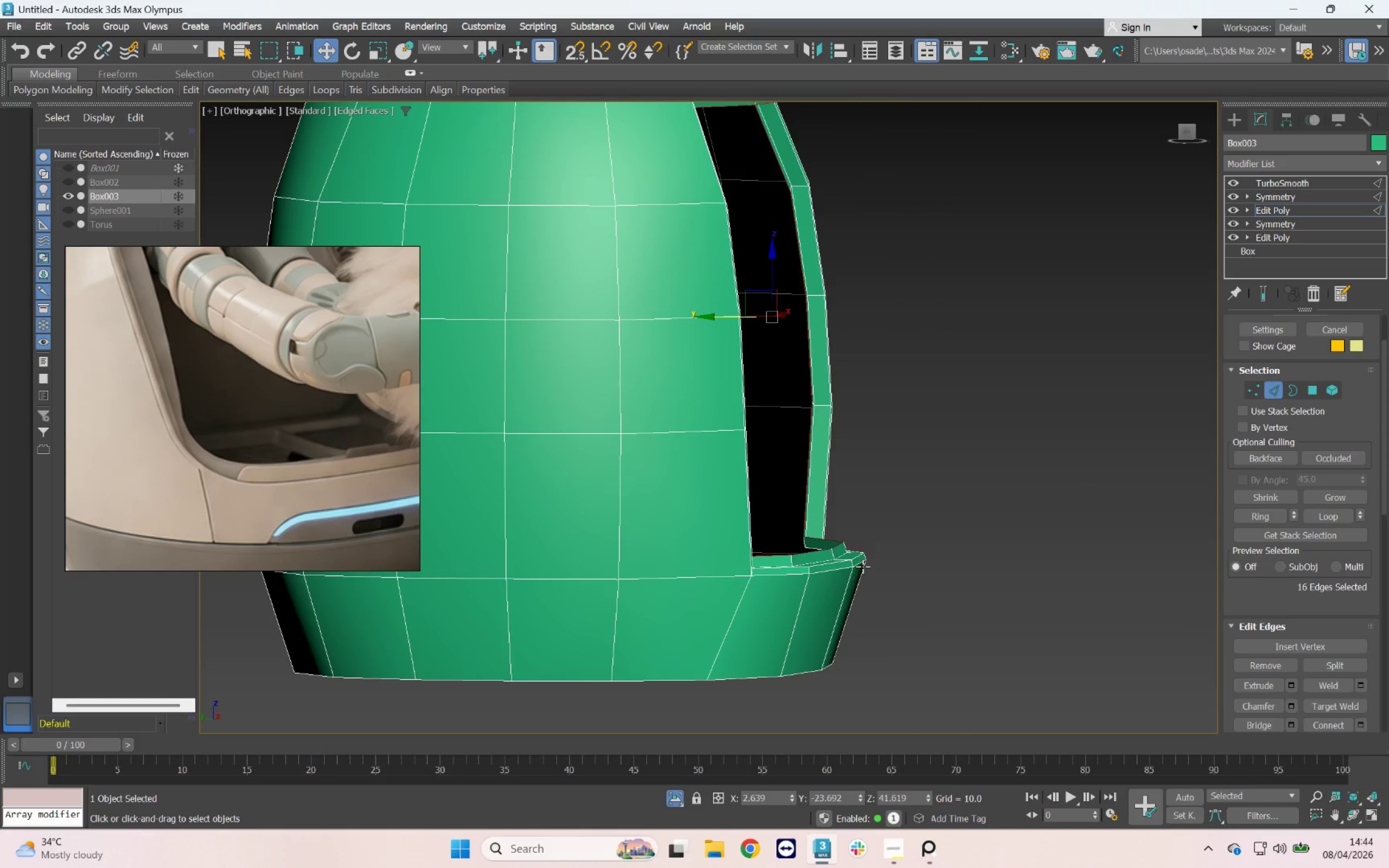 
hold_key(key=AltLeft, duration=2.1)
 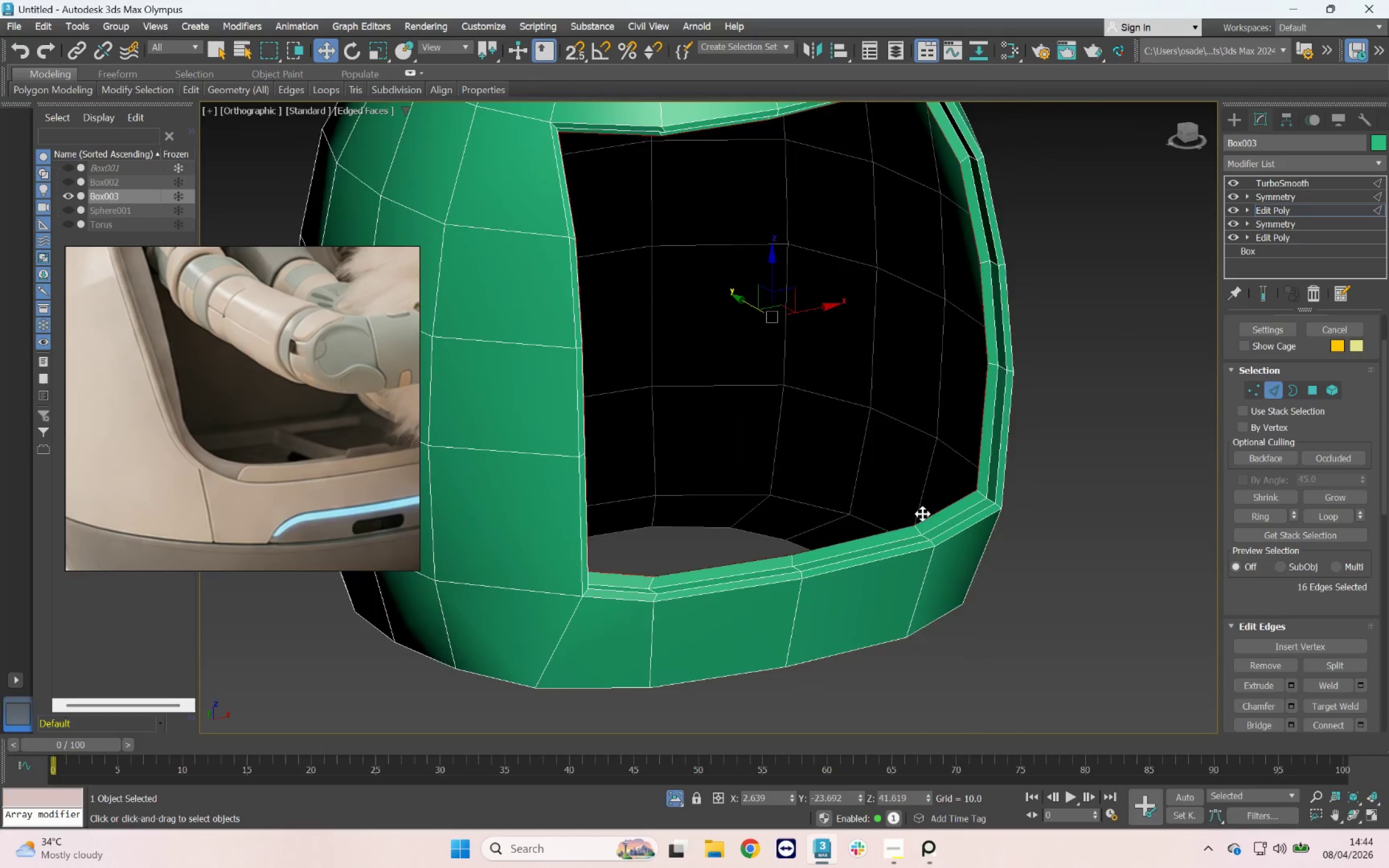 
scroll: coordinate [922, 511], scroll_direction: up, amount: 1.0
 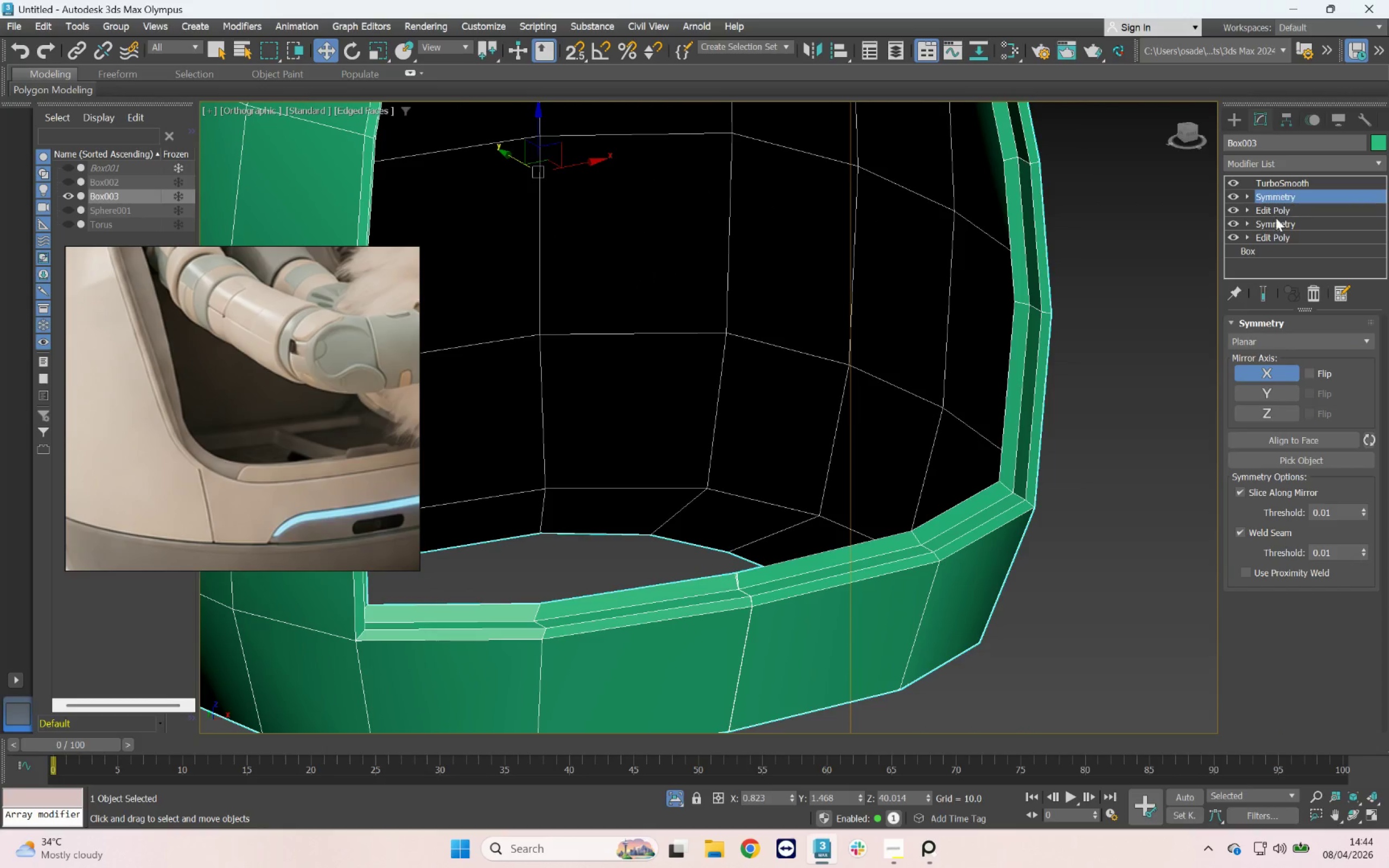 
wait(5.35)
 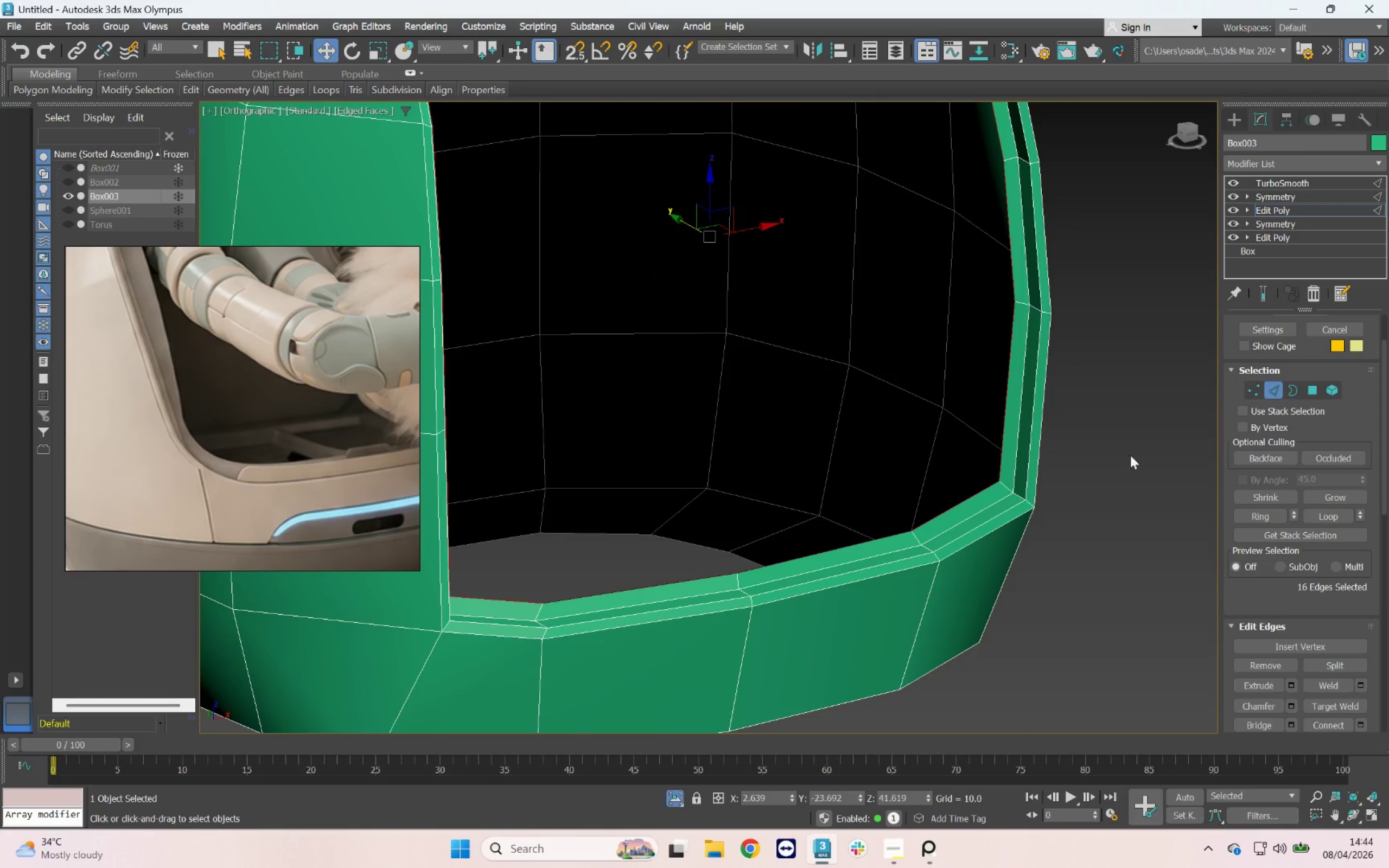 
left_click([1289, 163])
 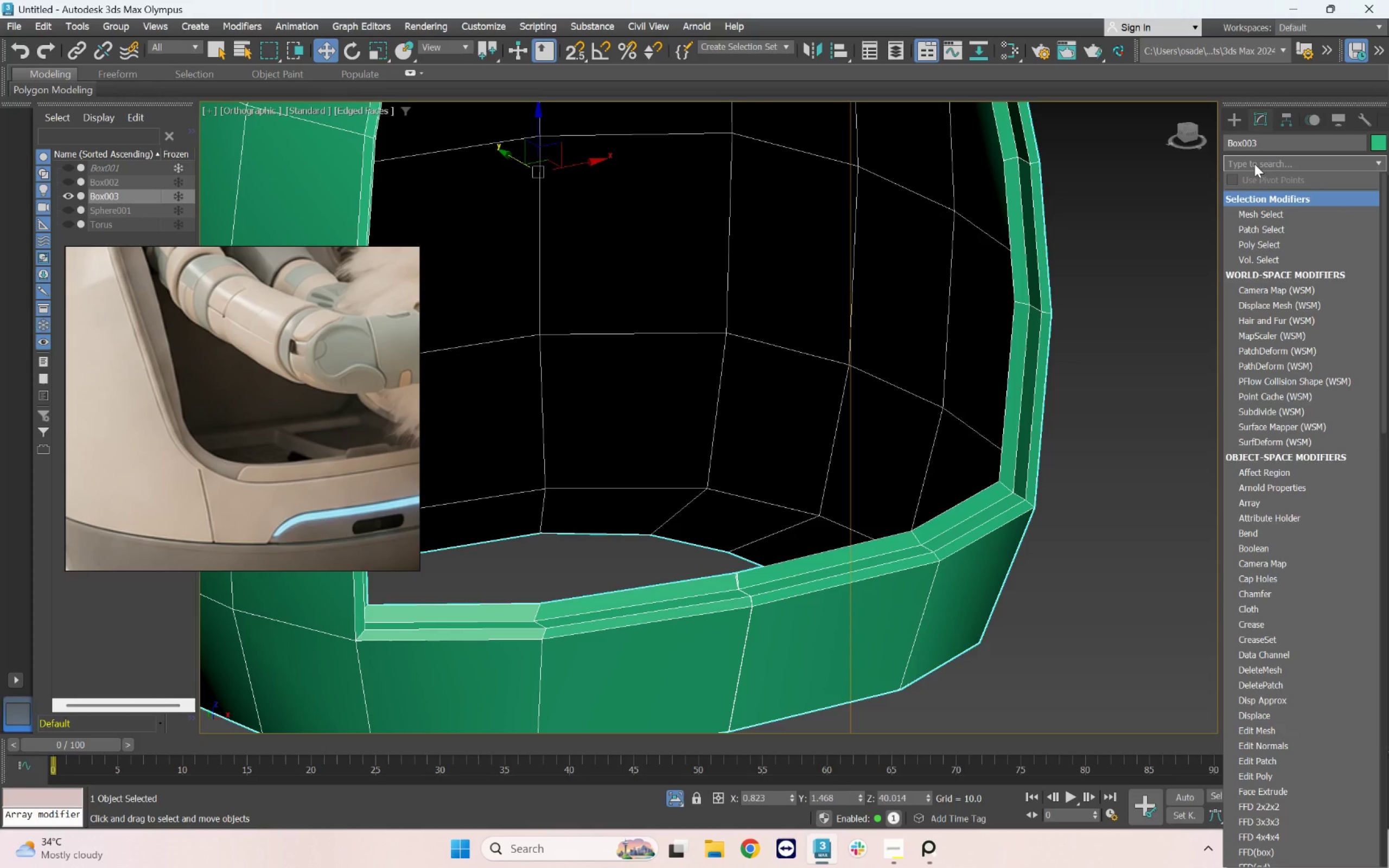 
type(ed)
 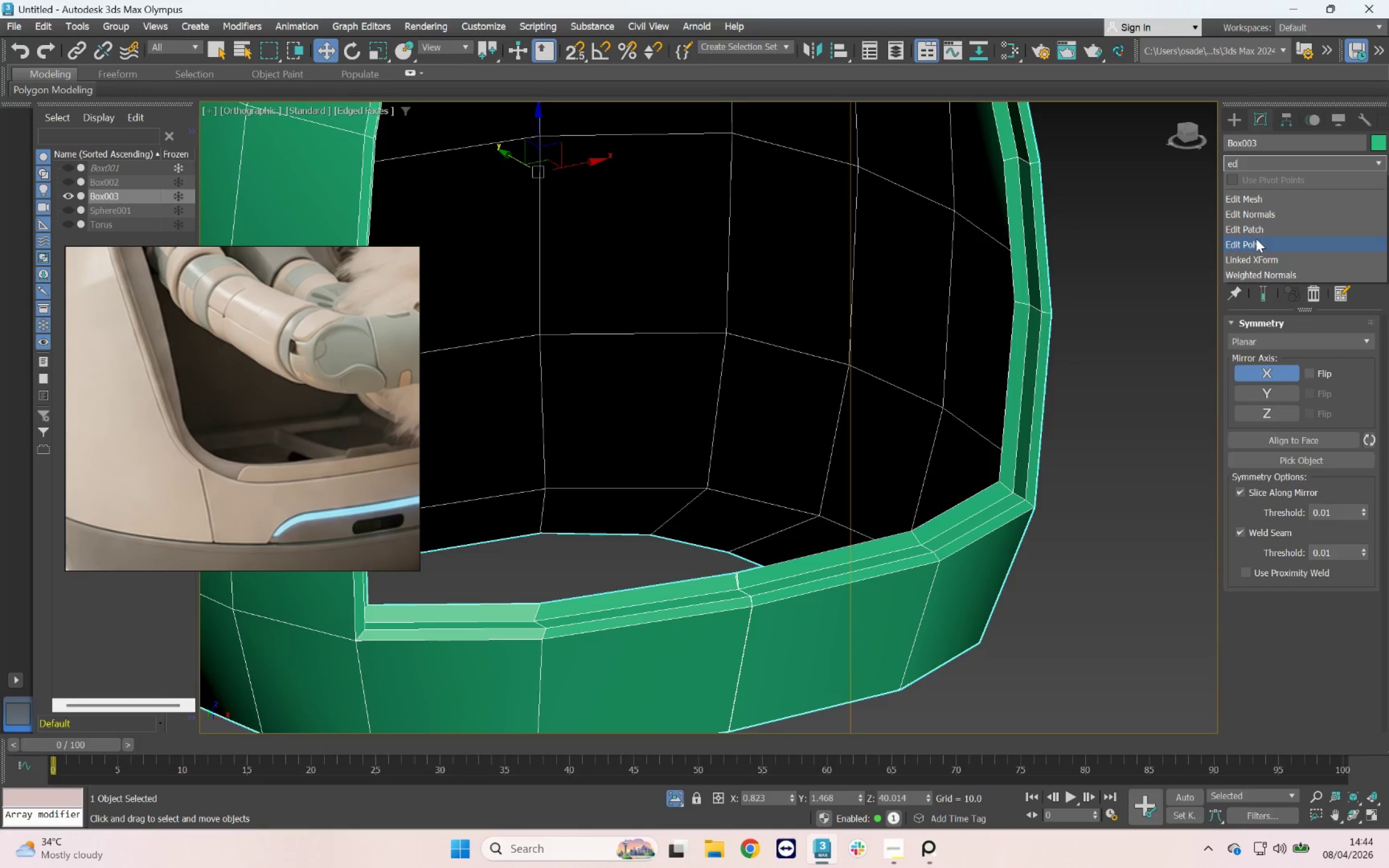 
left_click([1256, 241])
 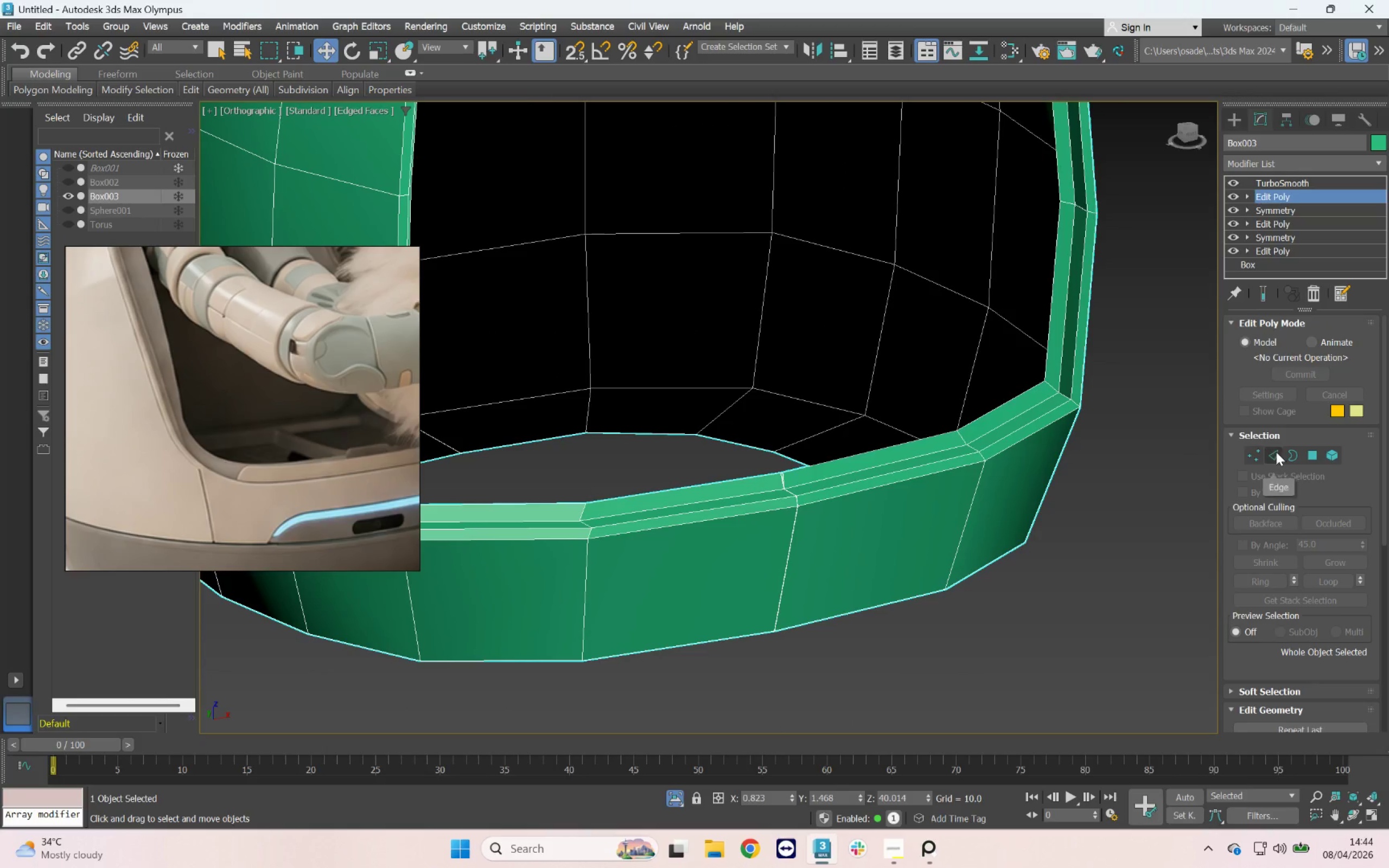 
scroll: coordinate [880, 441], scroll_direction: up, amount: 8.0
 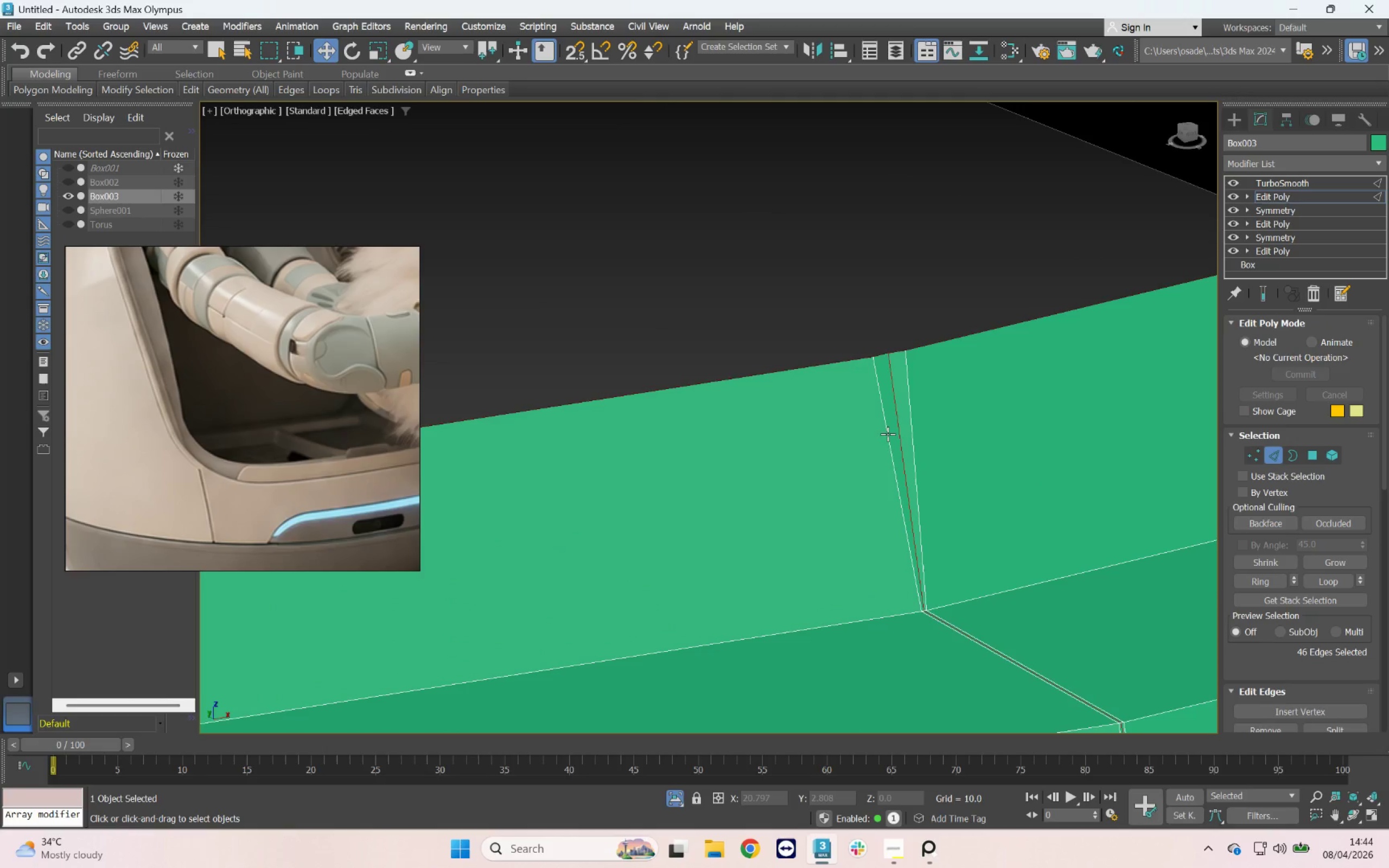 
double_click([888, 434])
 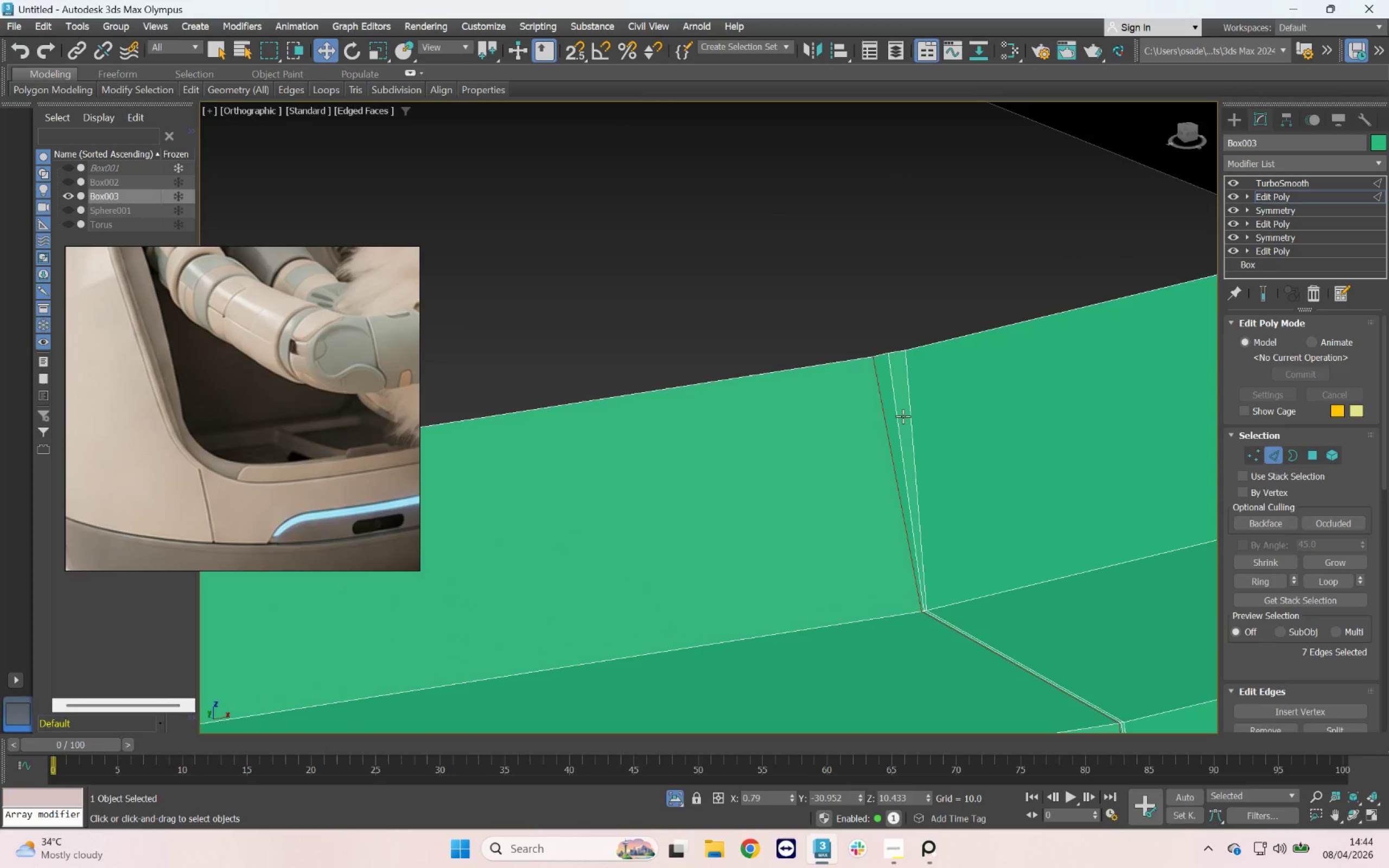 
hold_key(key=ControlLeft, duration=0.94)
double_click([910, 398])
 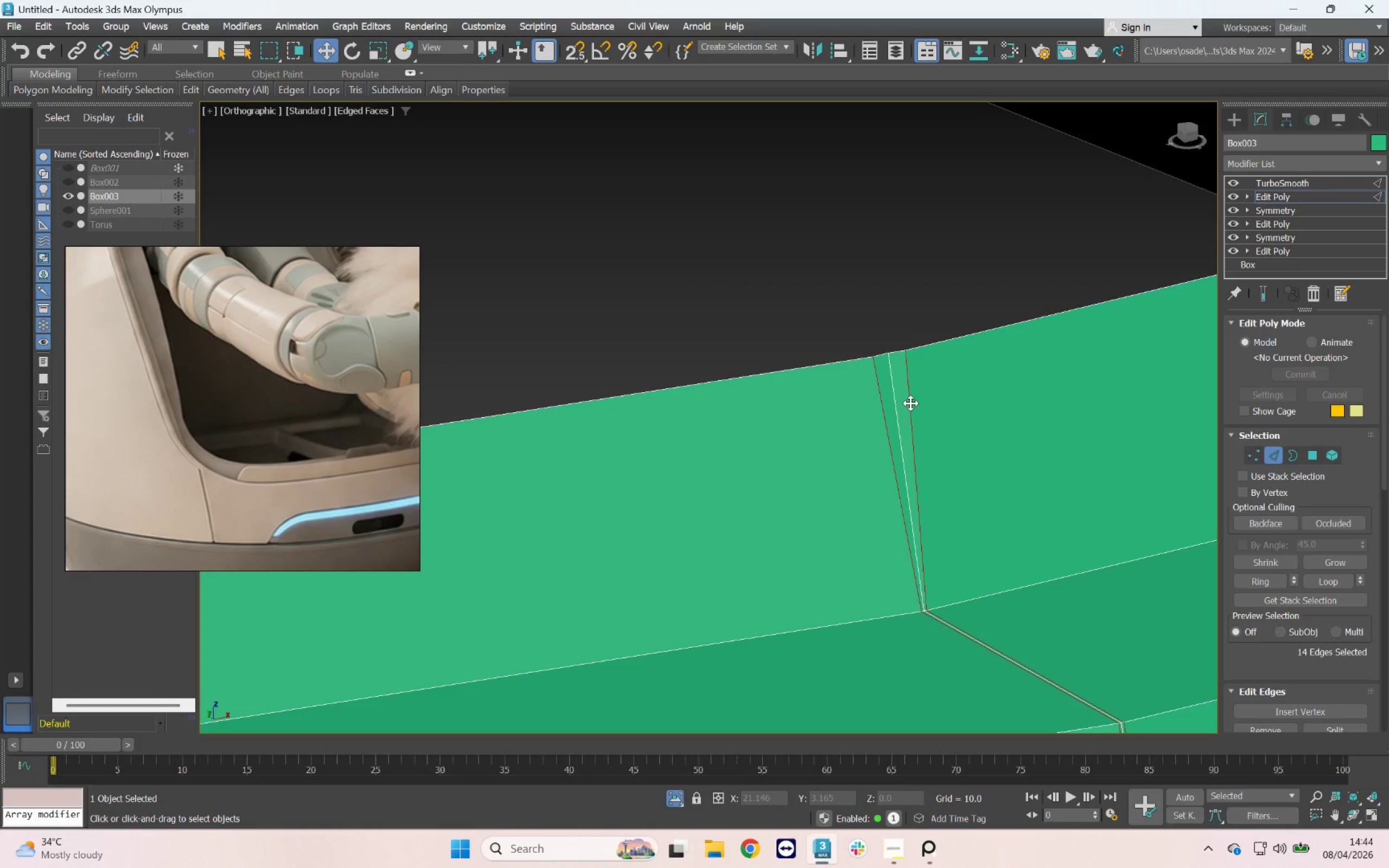 
key(Control+Backspace)
 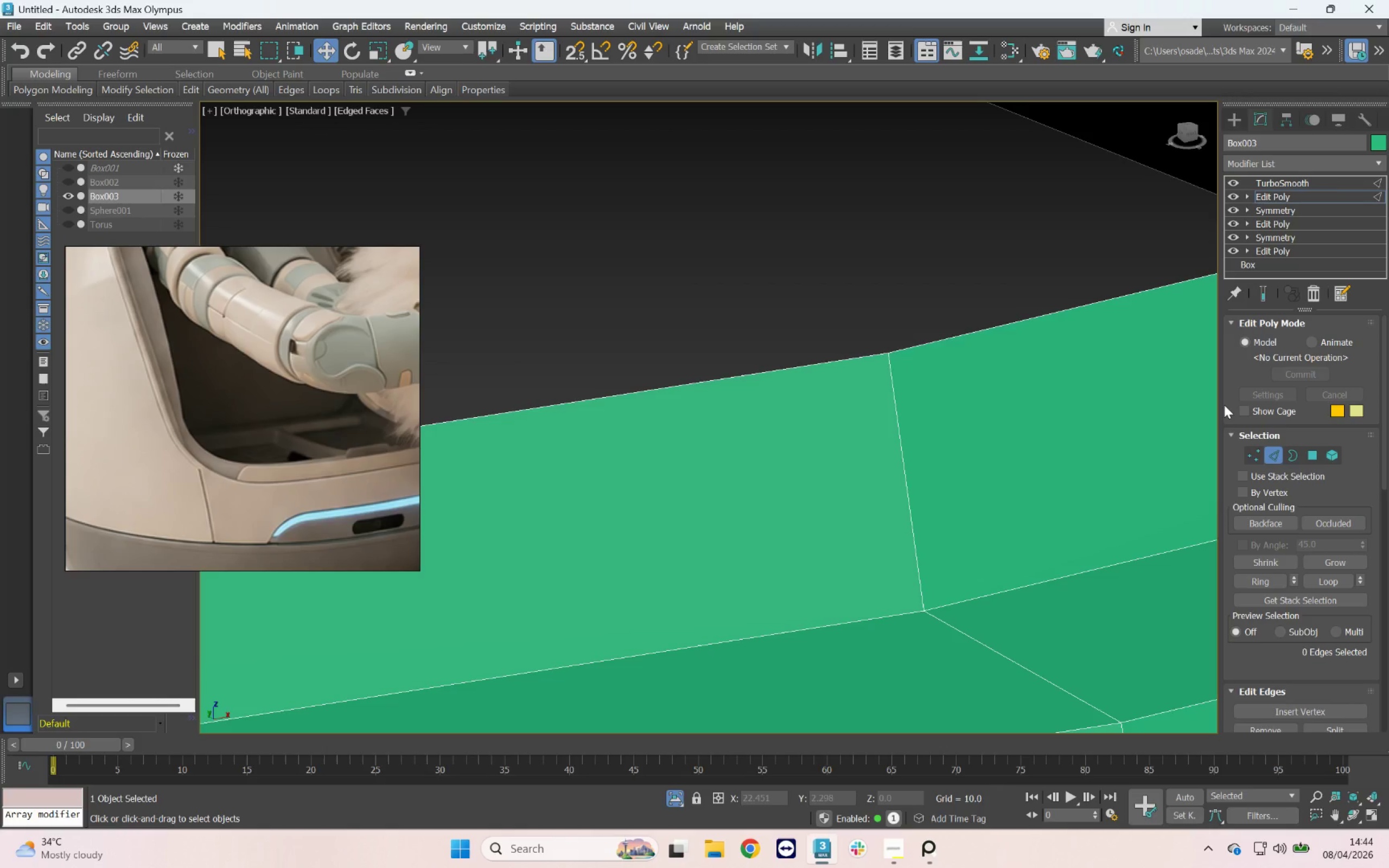 
scroll: coordinate [1021, 480], scroll_direction: down, amount: 5.0
 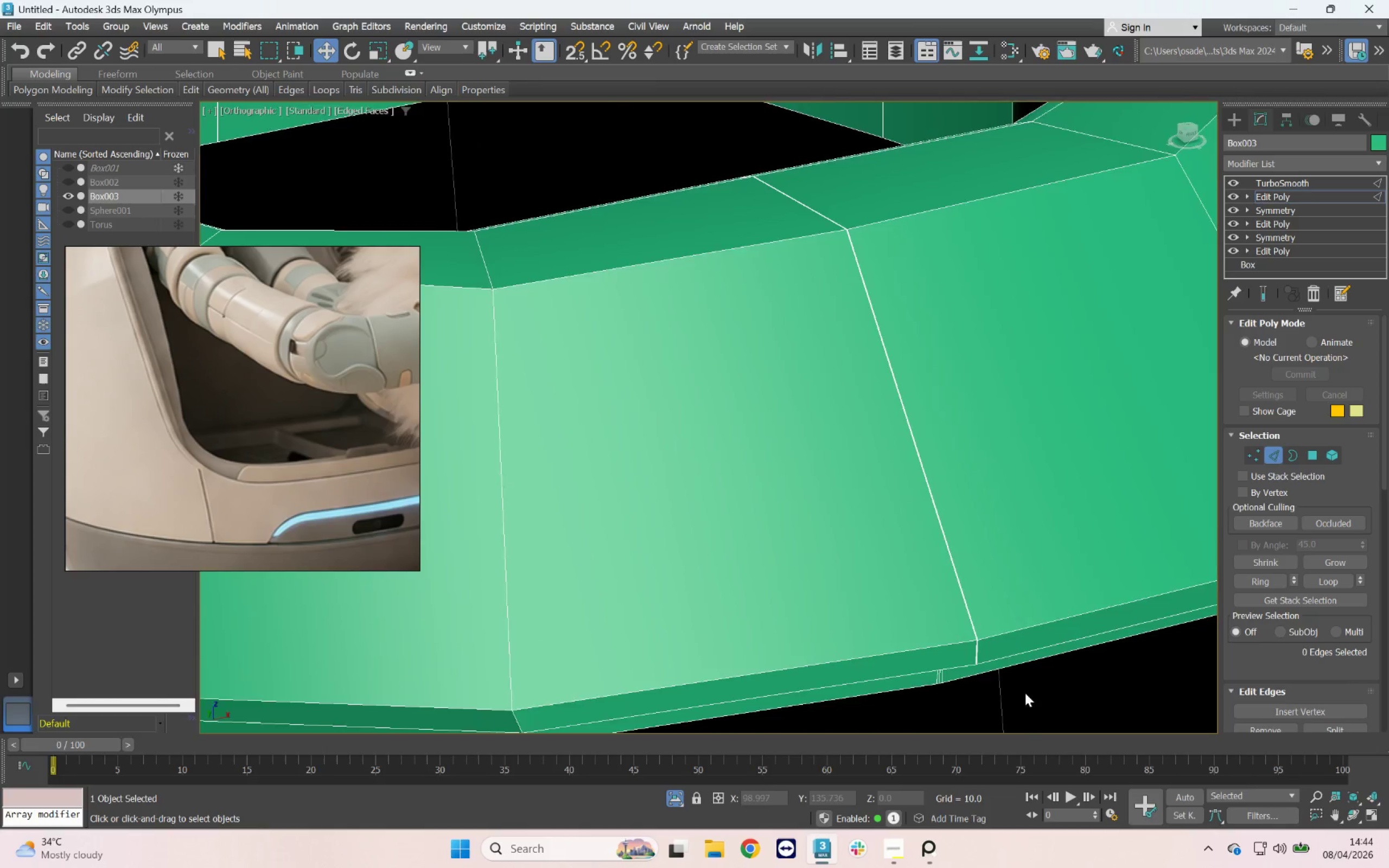 
scroll: coordinate [858, 634], scroll_direction: up, amount: 5.0
 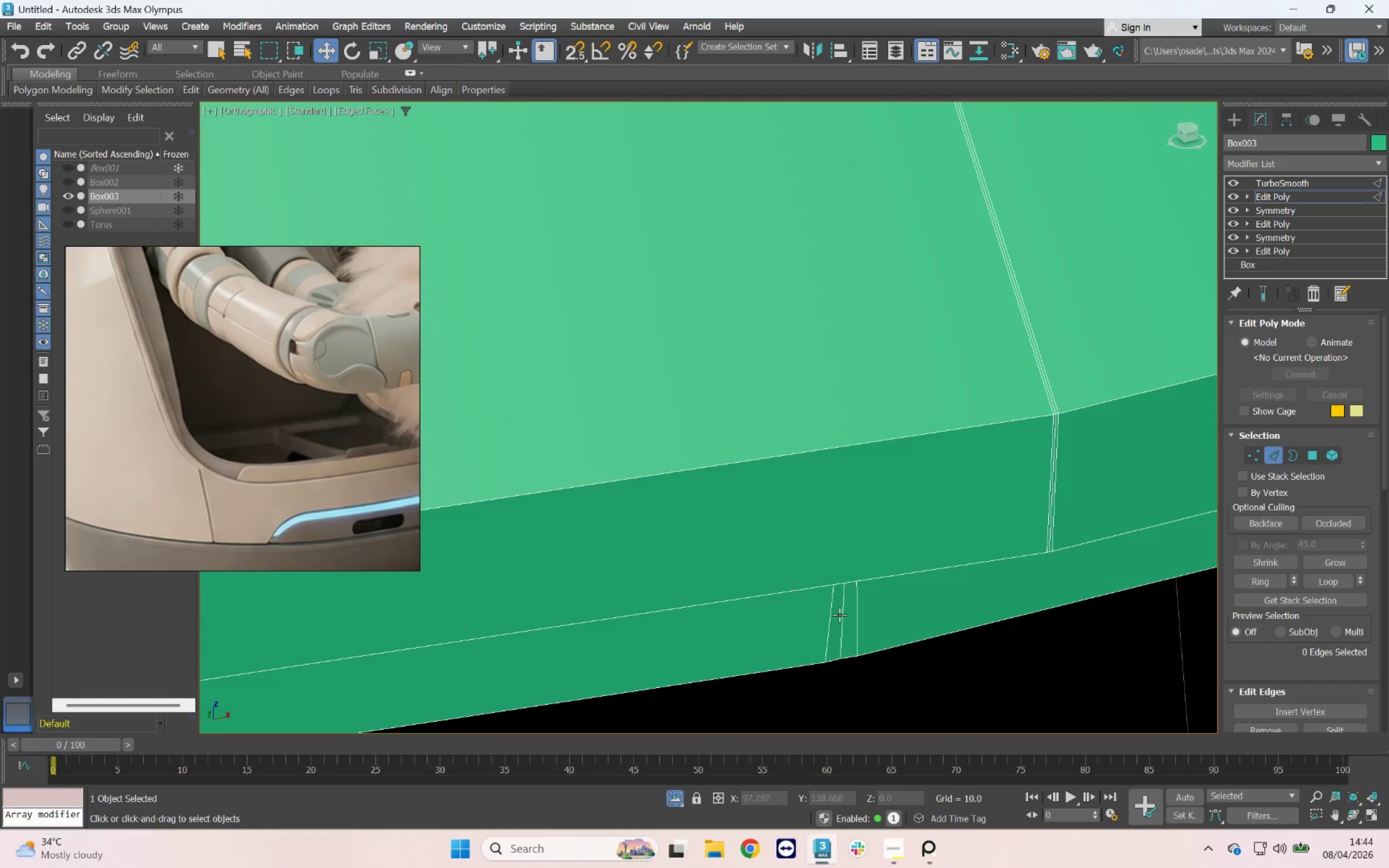 
double_click([831, 615])
 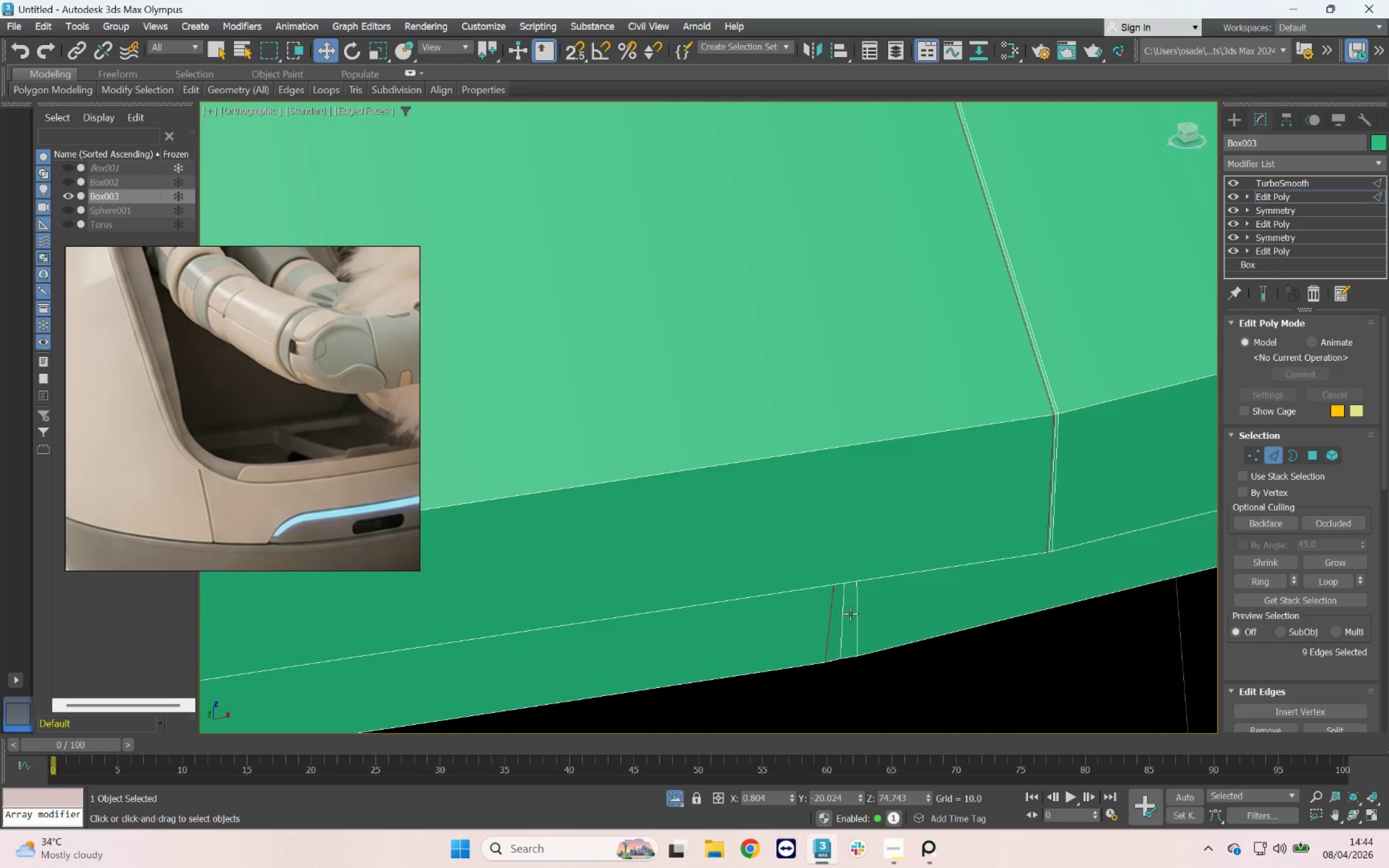 
hold_key(key=ControlLeft, duration=0.87)
double_click([855, 611])
 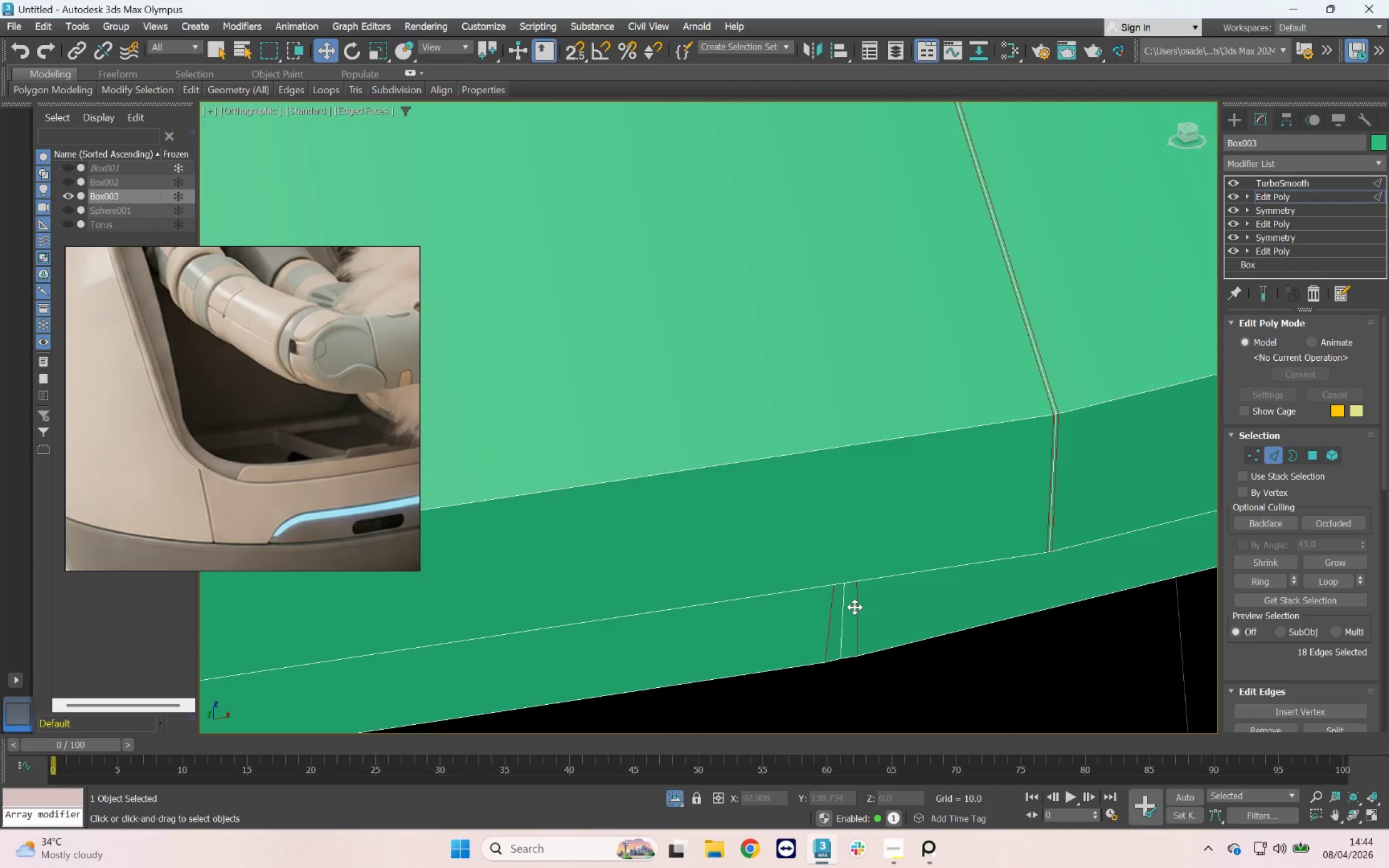 
key(Control+Backspace)
 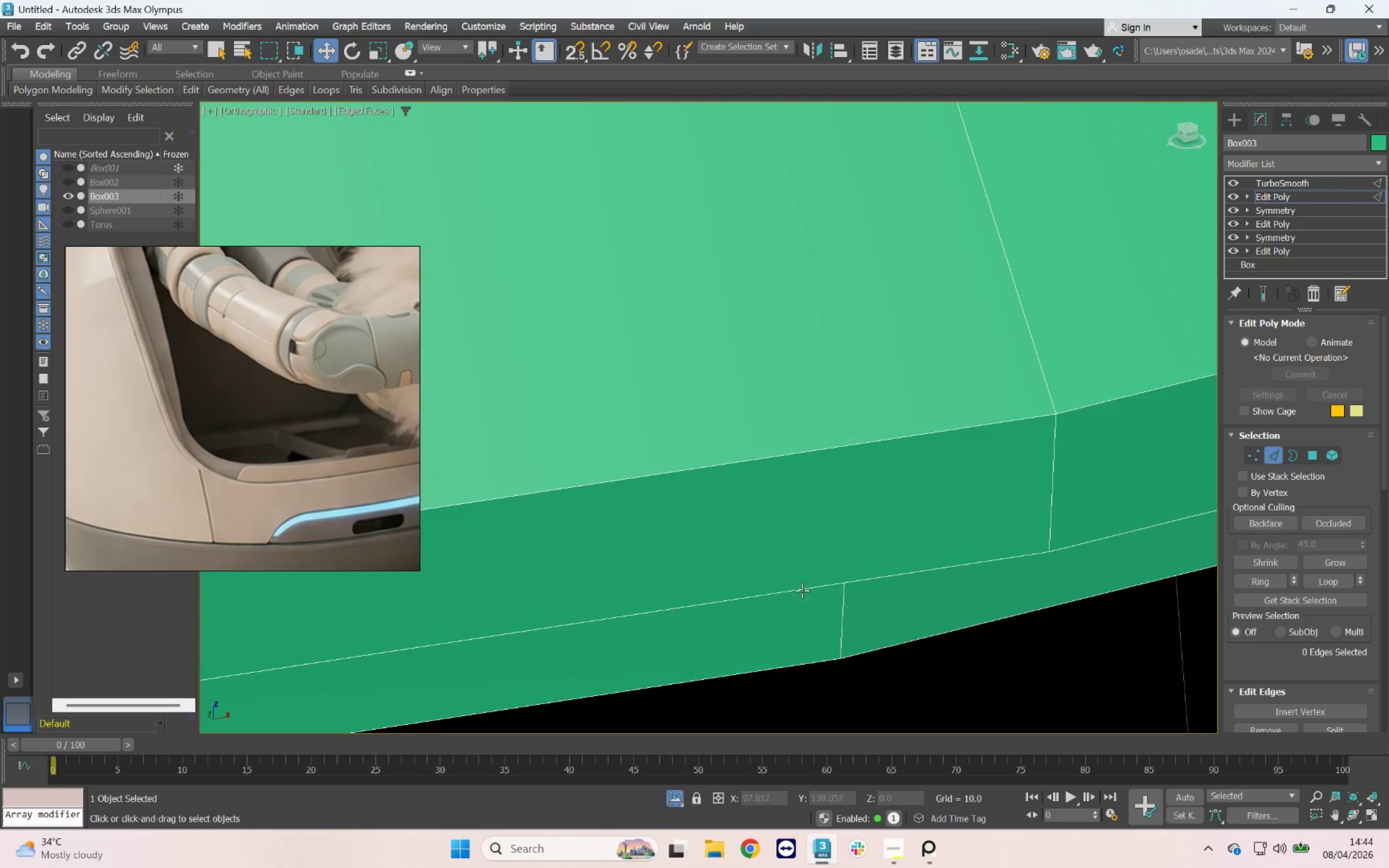 
scroll: coordinate [938, 497], scroll_direction: down, amount: 10.0
 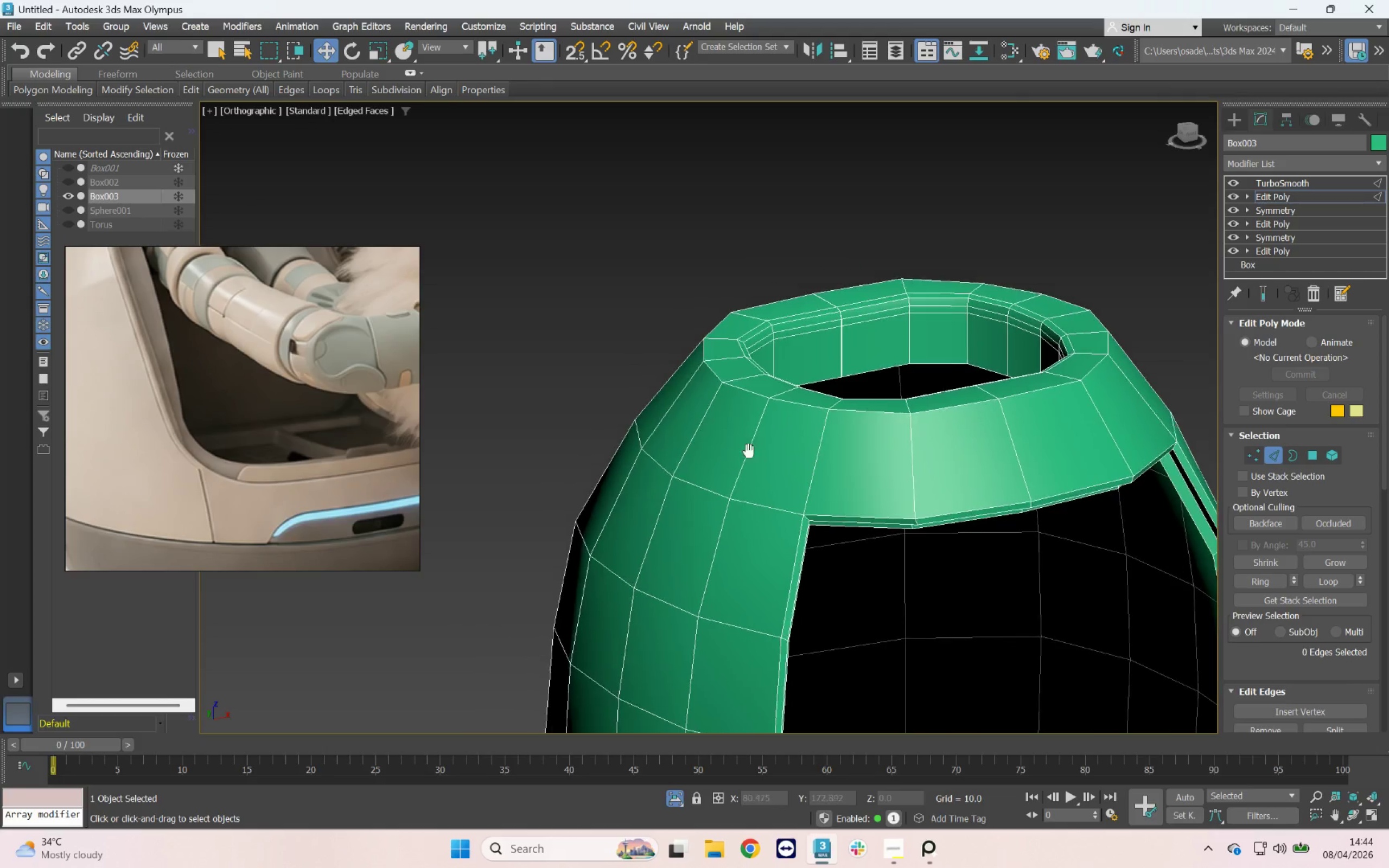 
scroll: coordinate [836, 315], scroll_direction: up, amount: 11.0
 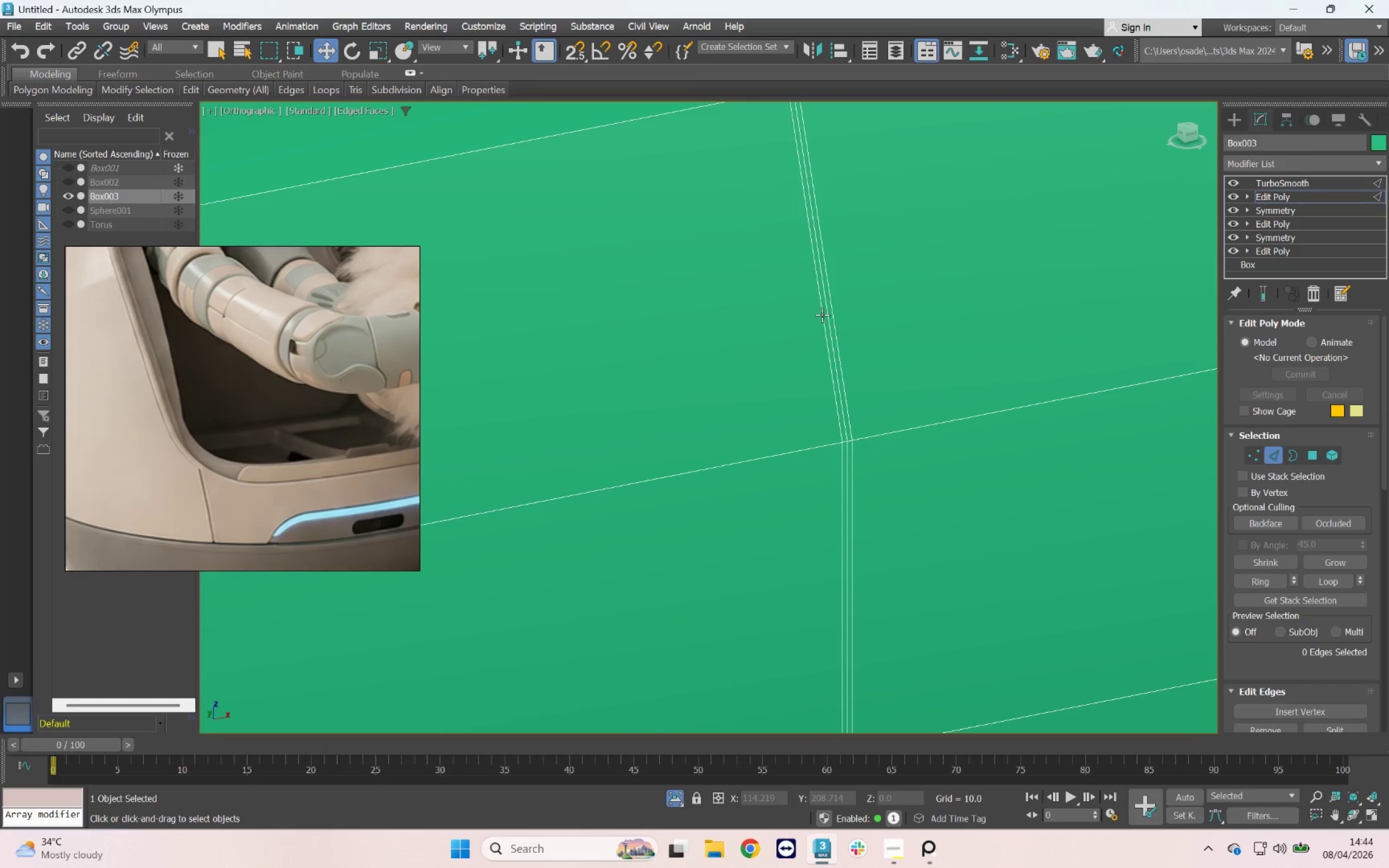 
double_click([822, 315])
 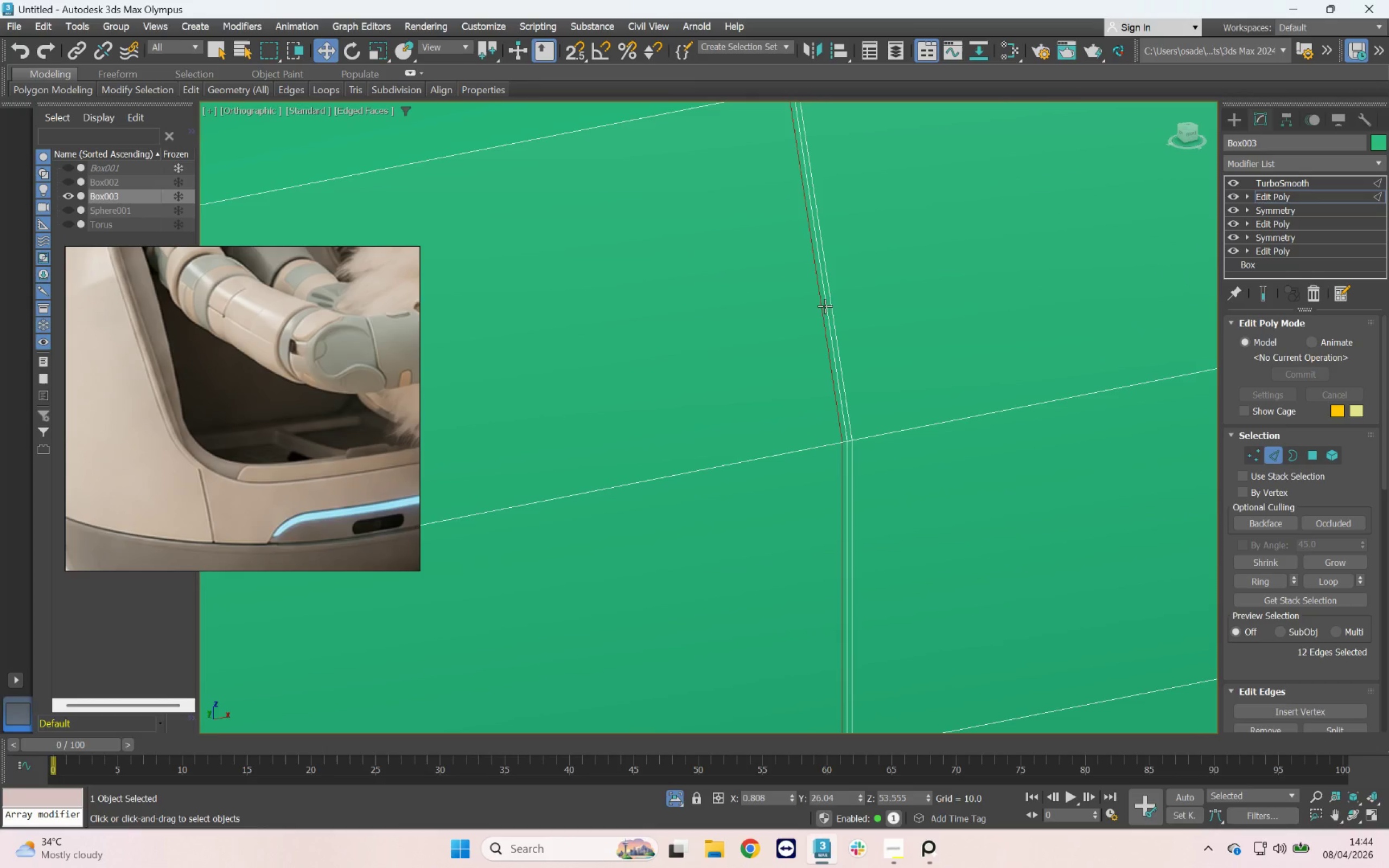 
hold_key(key=ControlLeft, duration=0.63)
double_click([831, 288])
 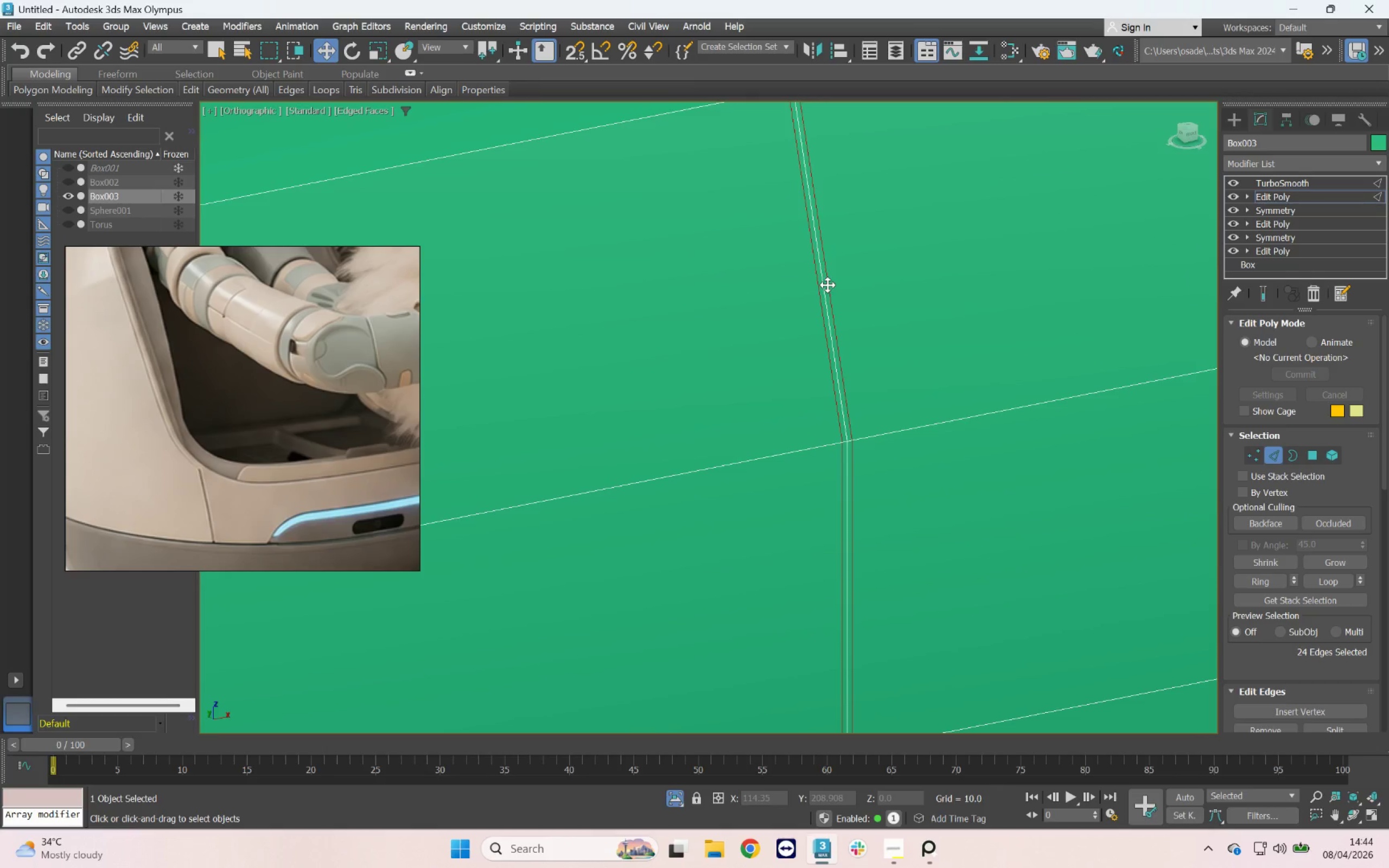 
key(Control+Backspace)
 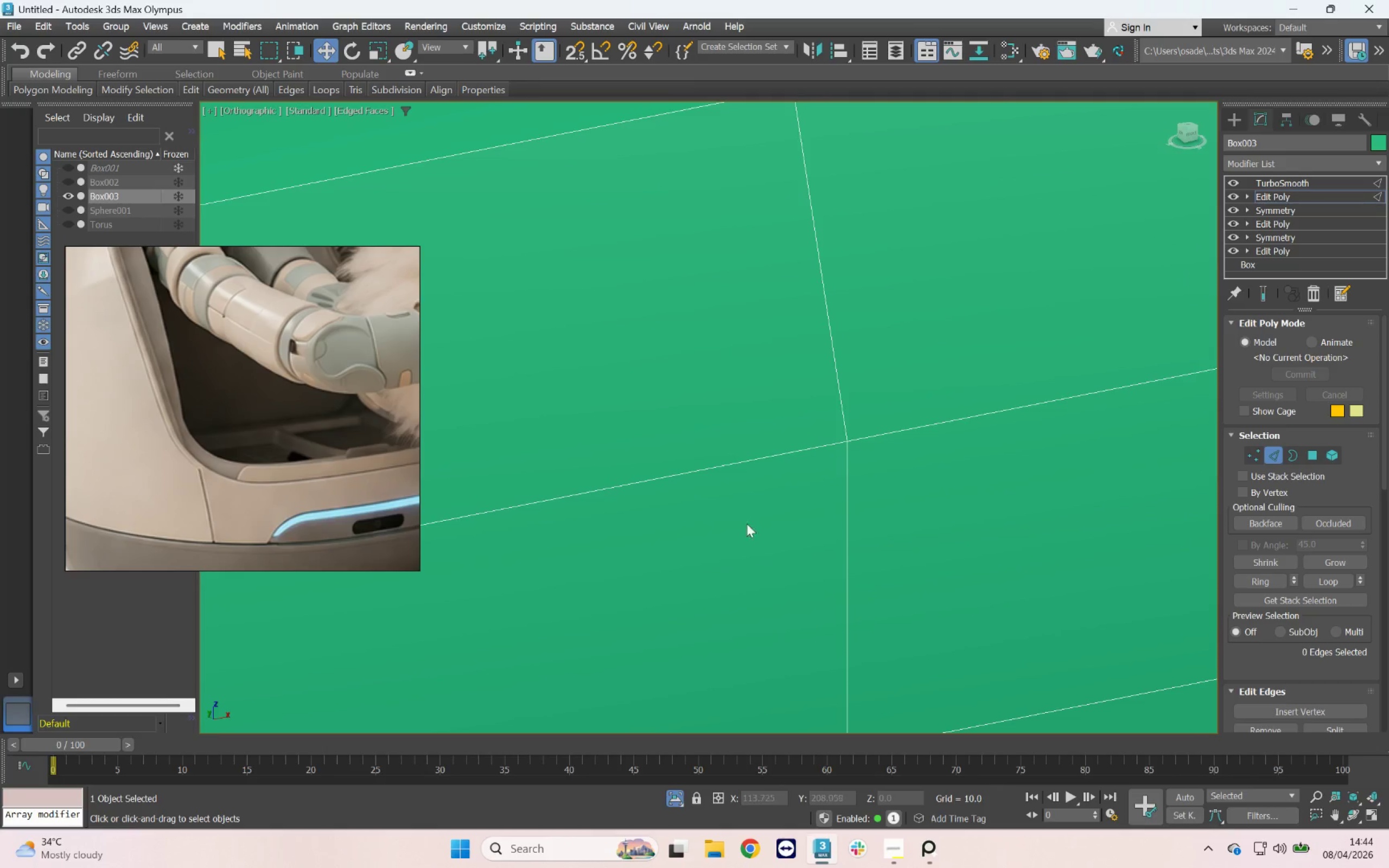 
scroll: coordinate [797, 378], scroll_direction: down, amount: 14.0
 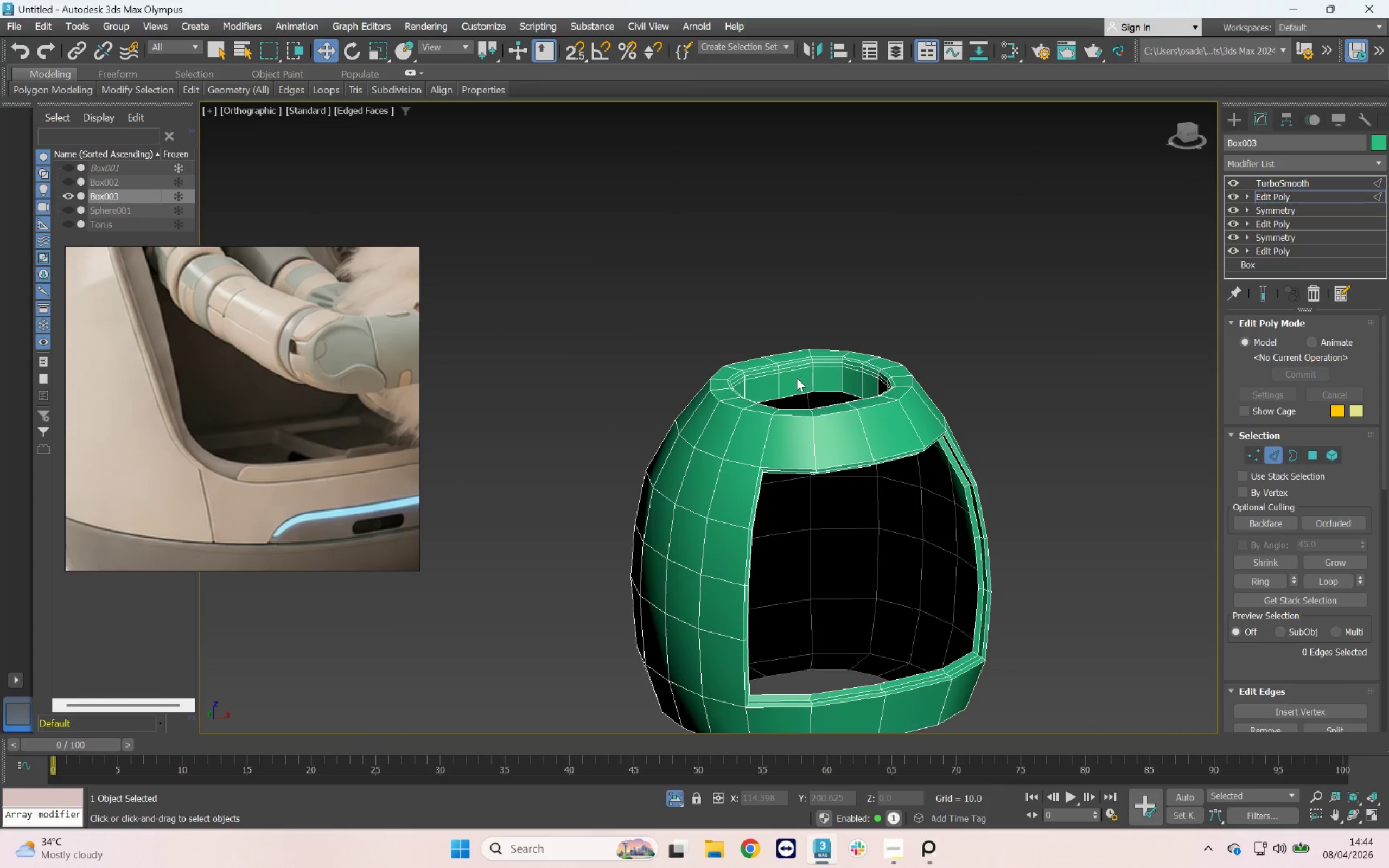 
hold_key(key=AltLeft, duration=1.56)
 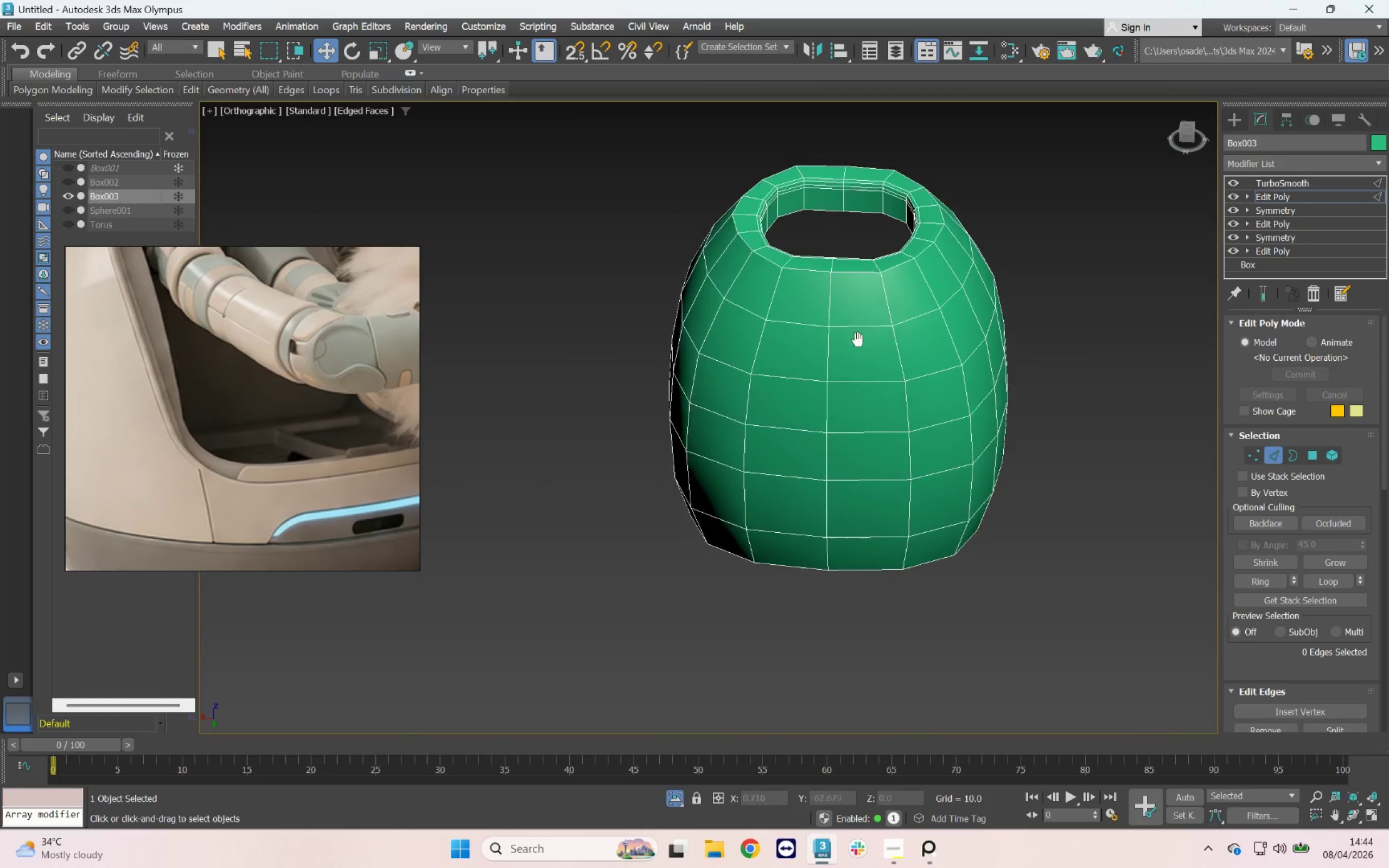 
hold_key(key=AltLeft, duration=0.54)
 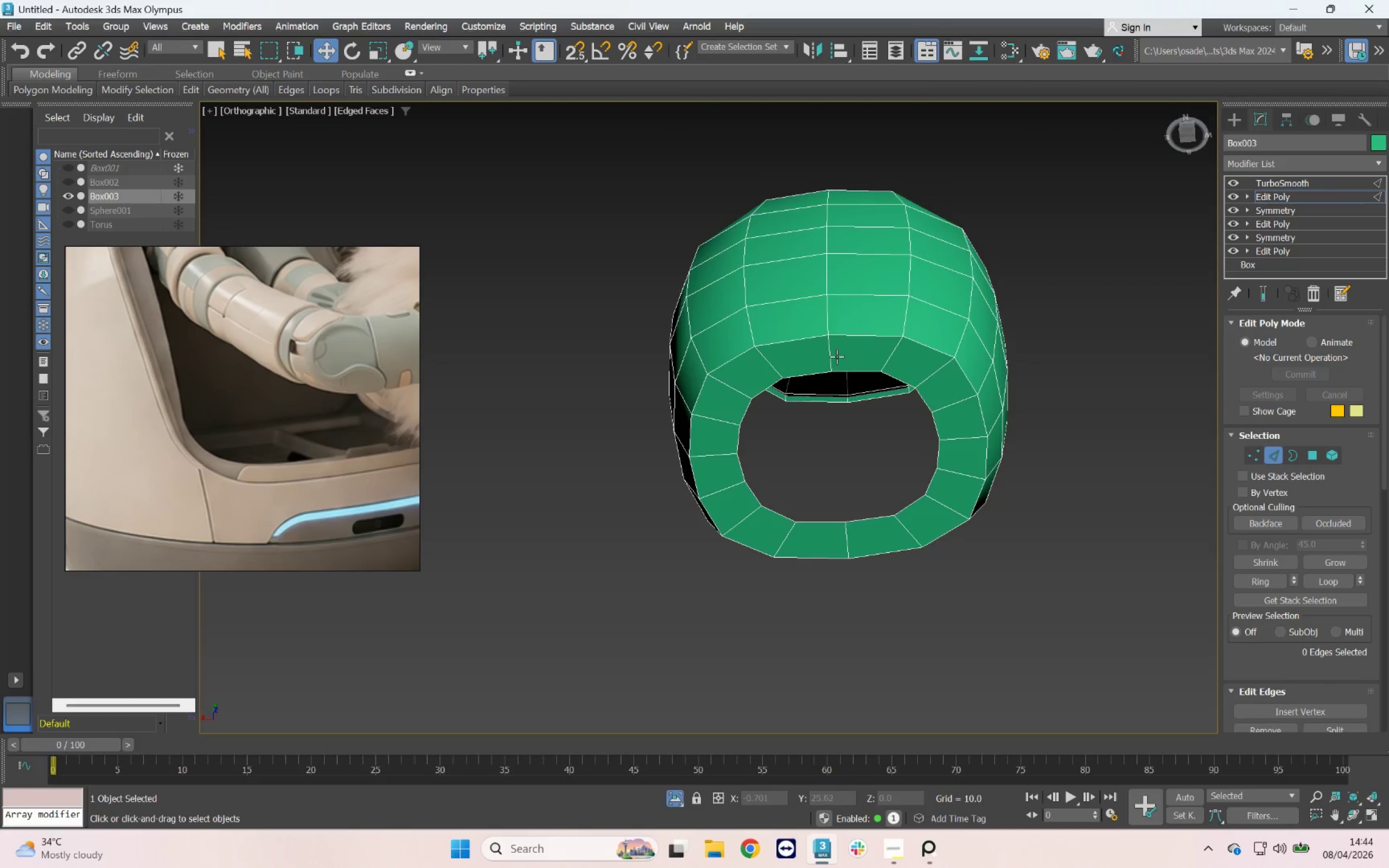 
hold_key(key=AltLeft, duration=0.82)
scroll: coordinate [848, 360], scroll_direction: down, amount: 3.0
 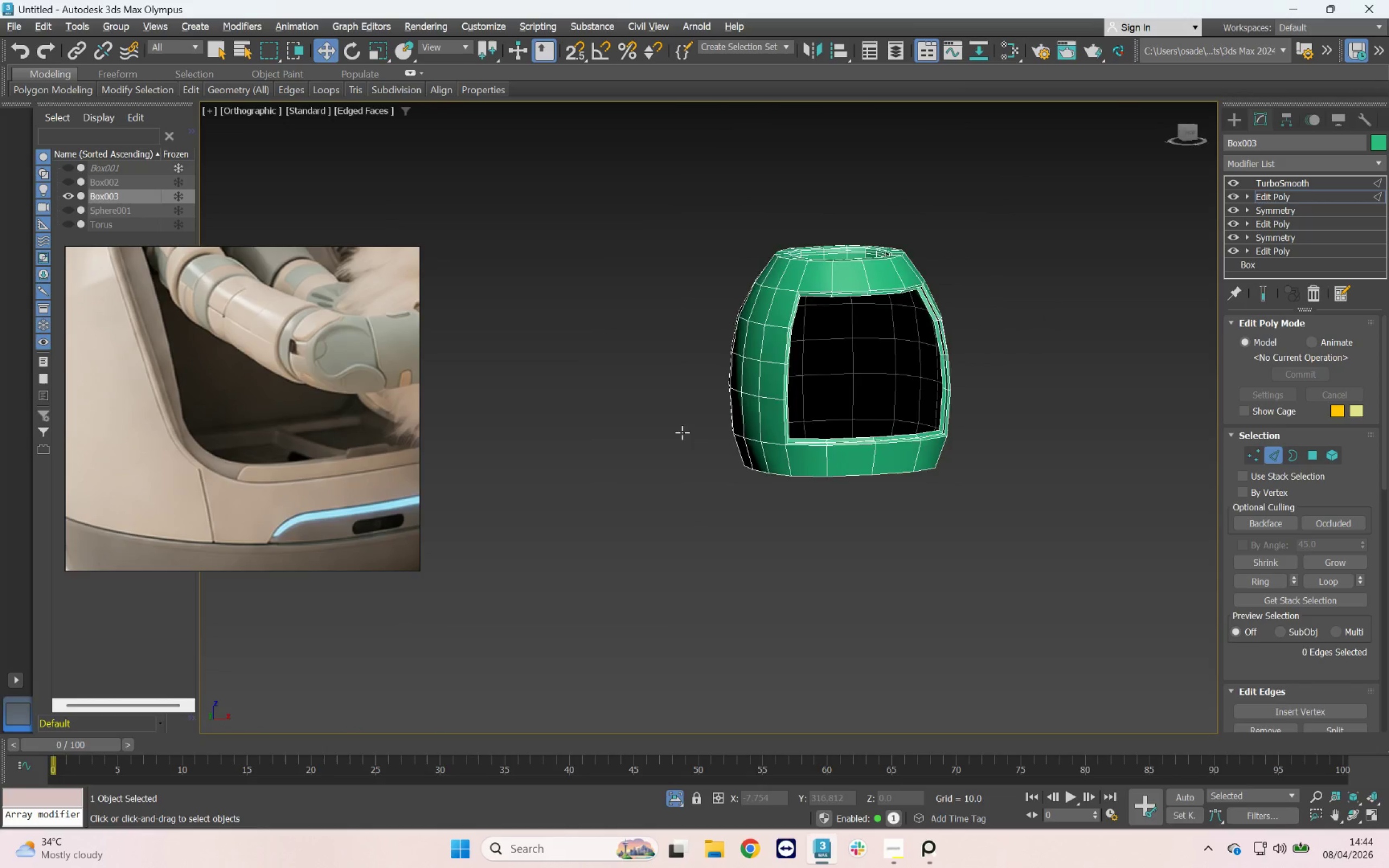 
left_click([1272, 220])
 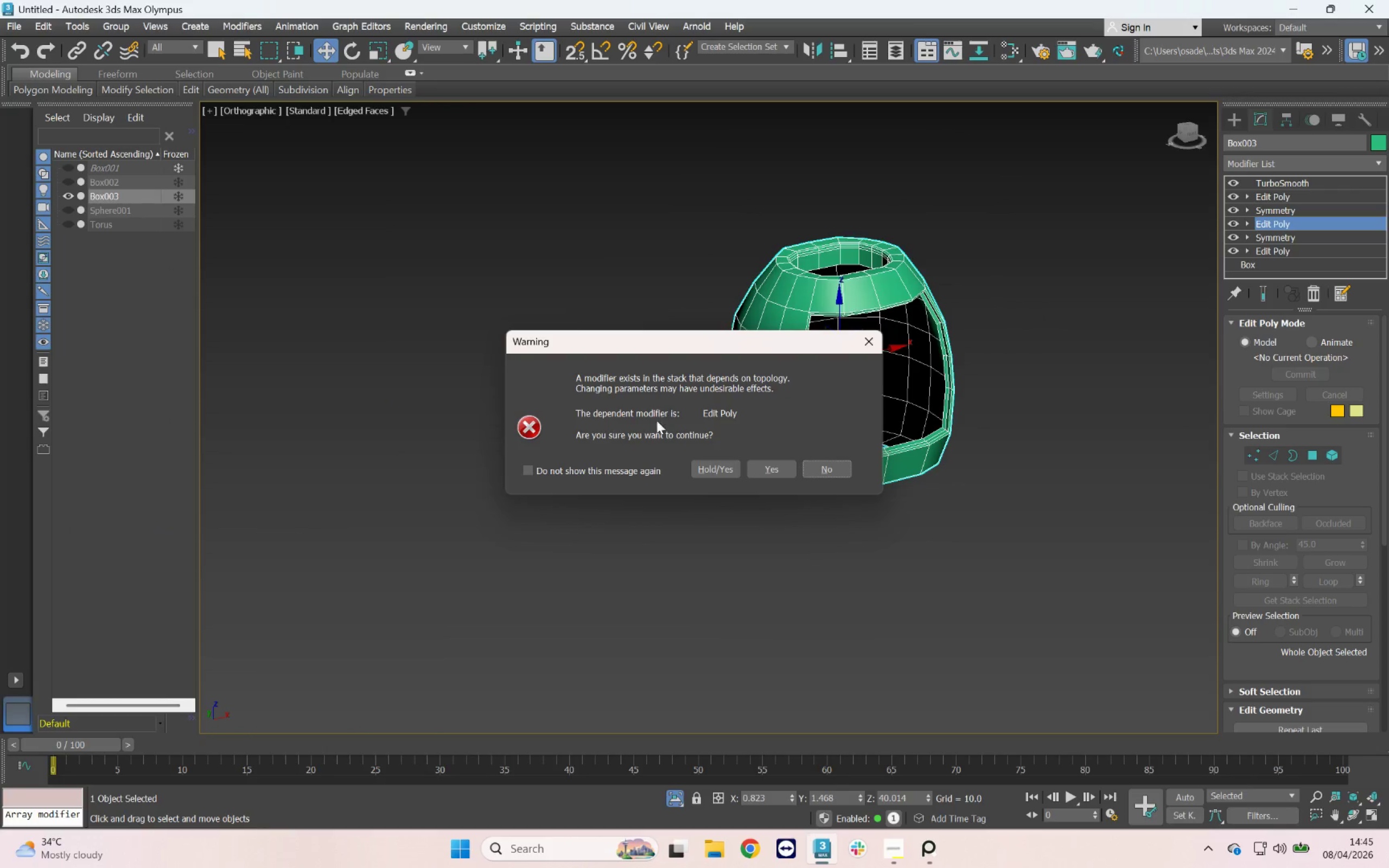 
left_click([558, 471])
 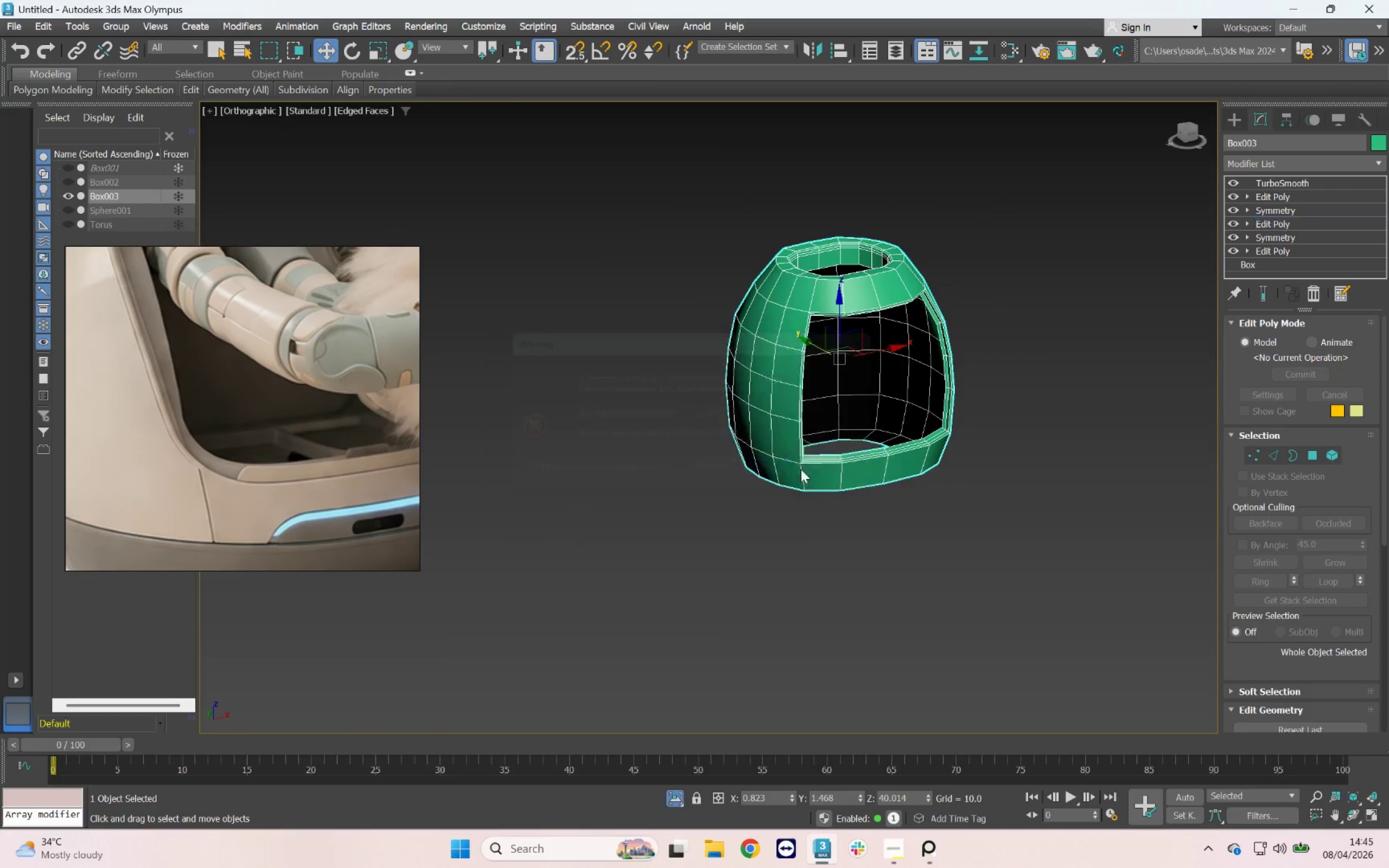 
scroll: coordinate [863, 309], scroll_direction: up, amount: 4.0
 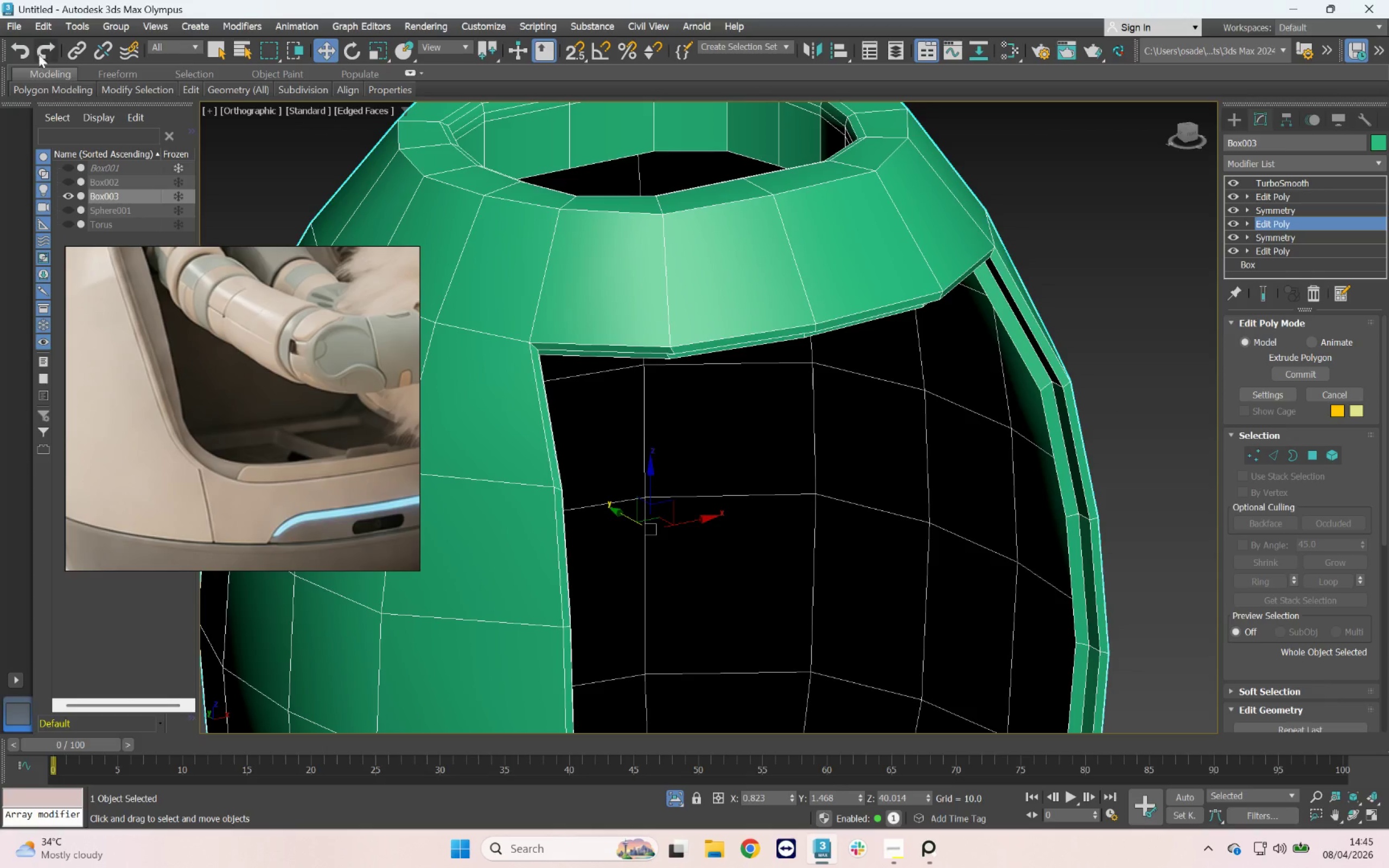 
left_click([21, 26])
 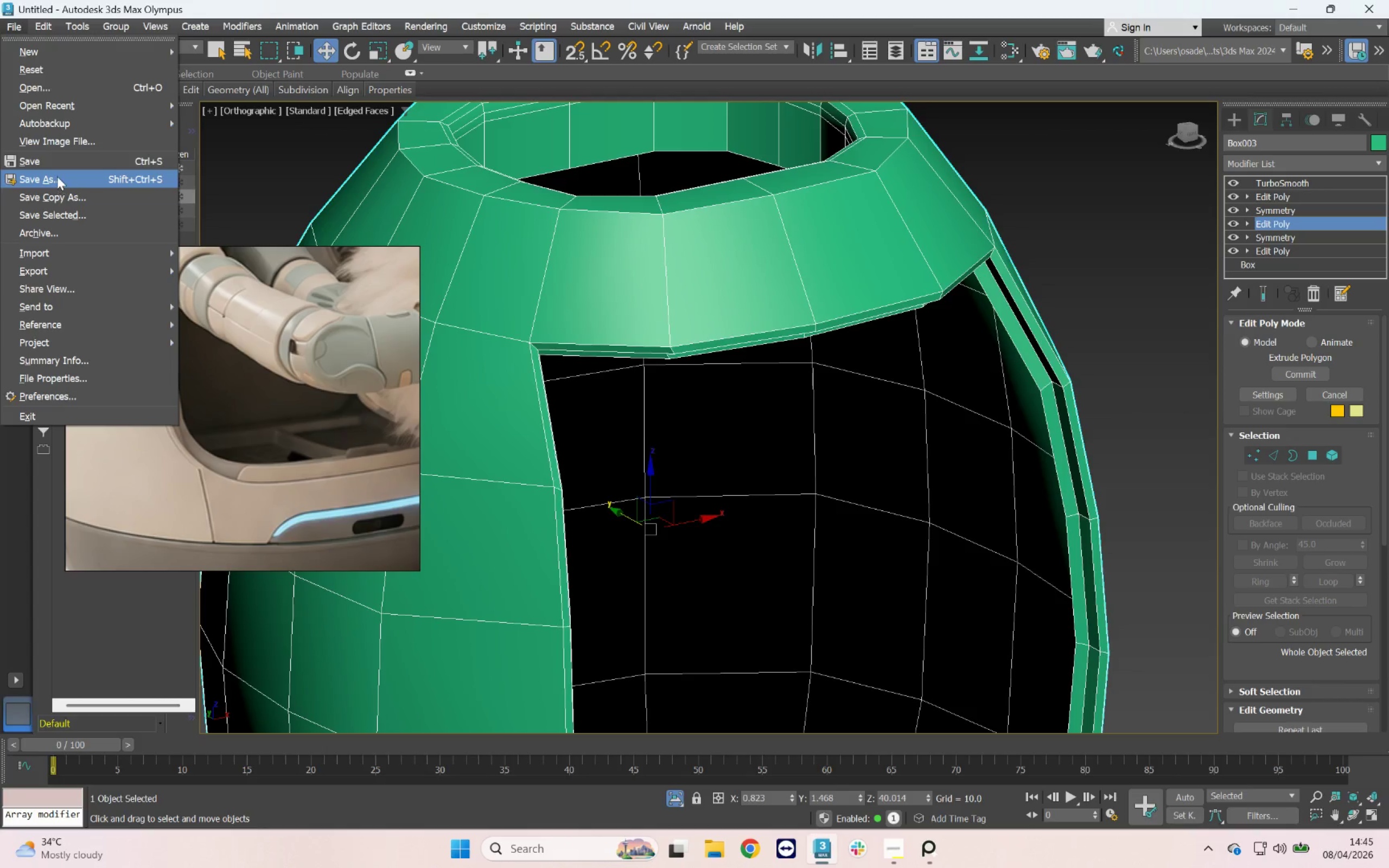 
left_click([57, 176])
 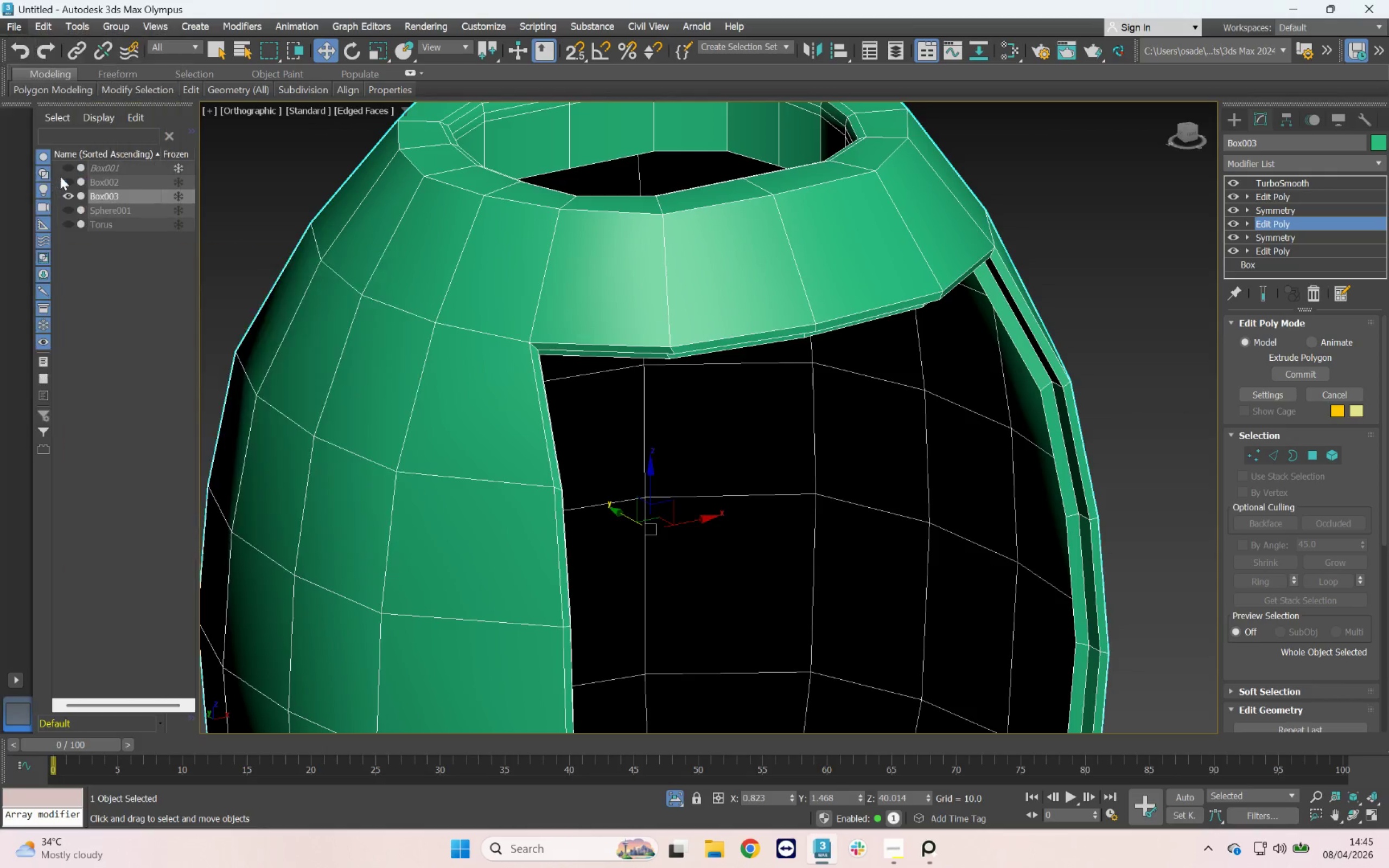 
mouse_move([131, 163])
 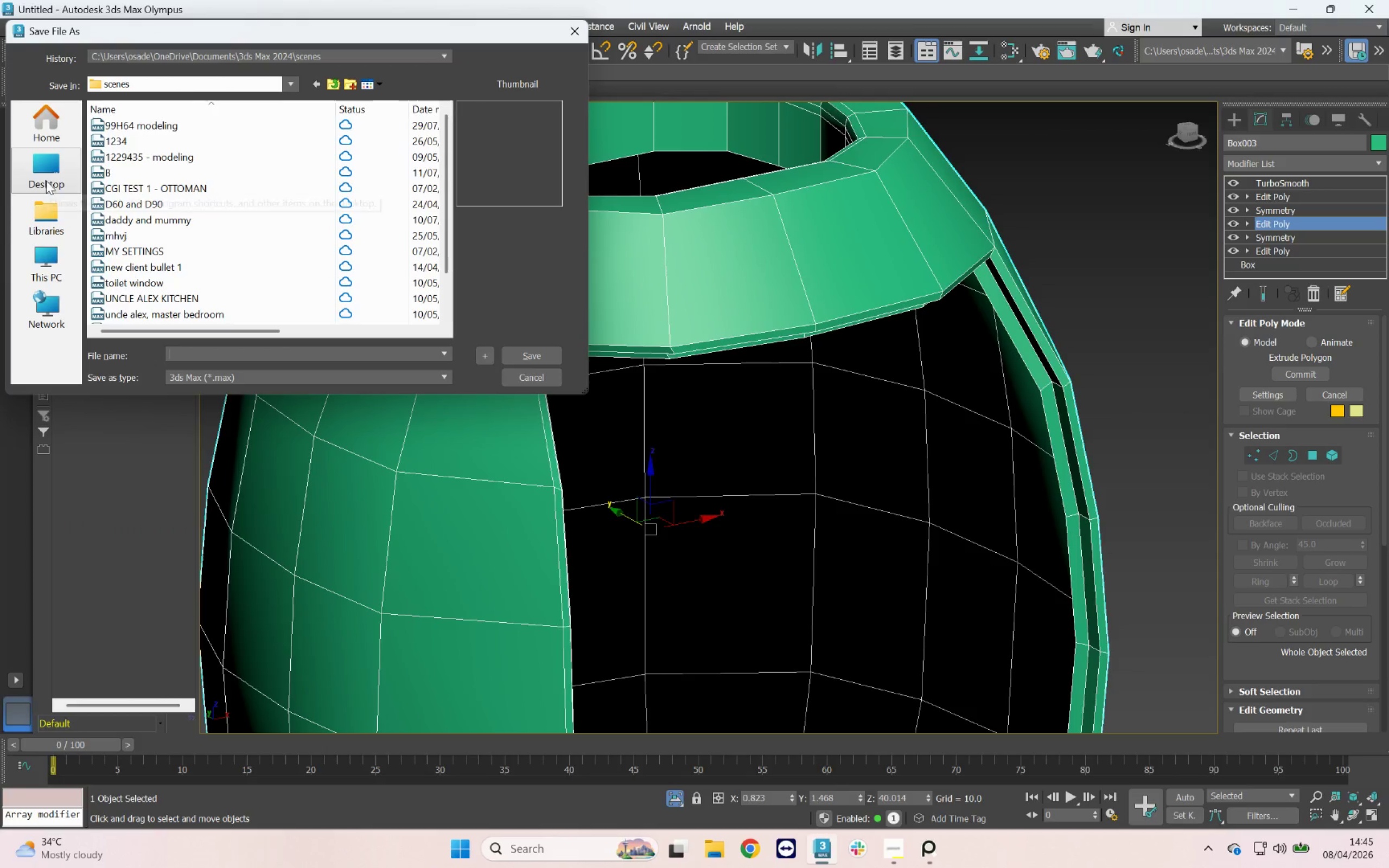 
wait(5.1)
 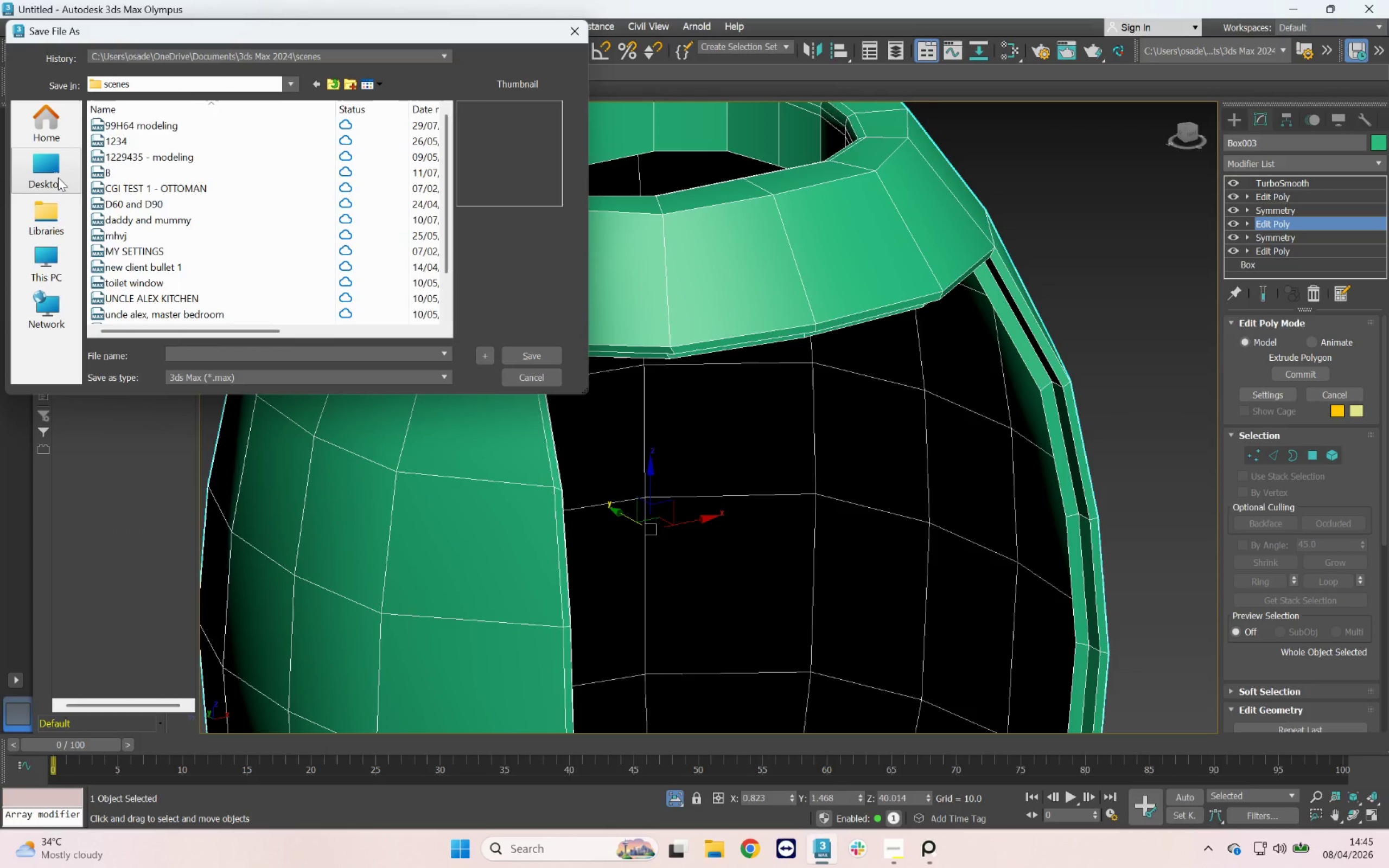 
scroll: coordinate [176, 239], scroll_direction: down, amount: 4.0
 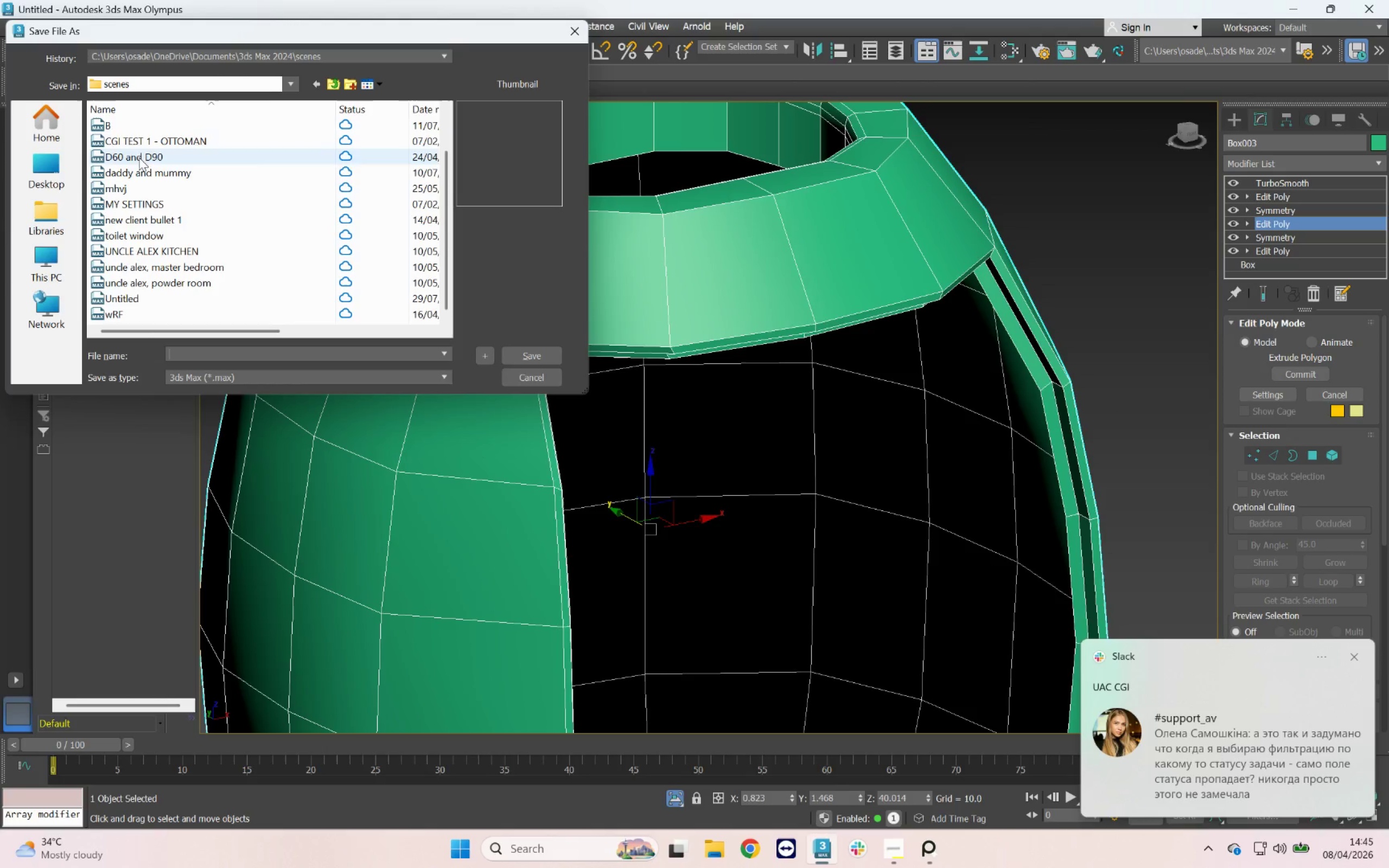 
left_click([221, 353])
 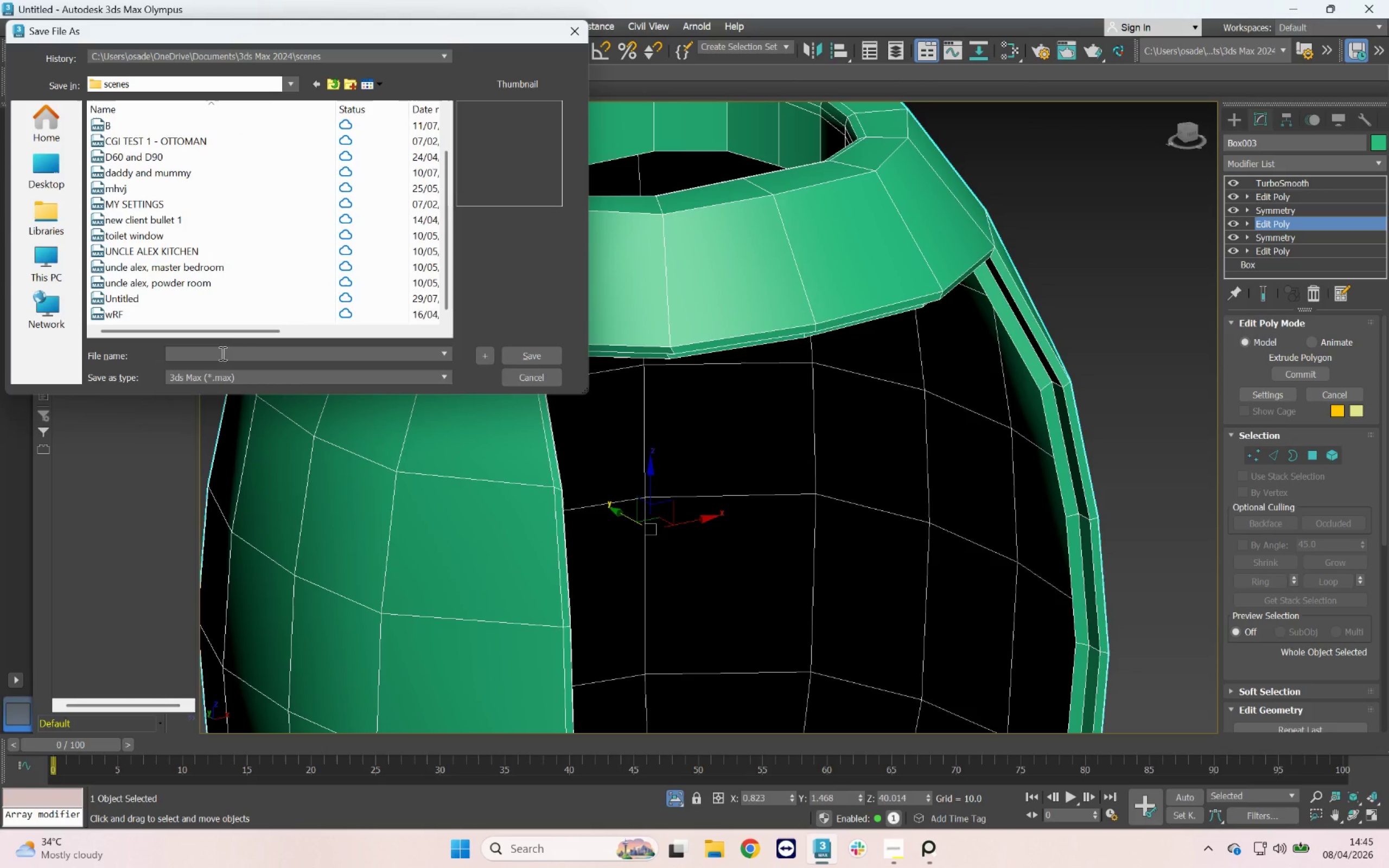 
type(postowrk 1)
 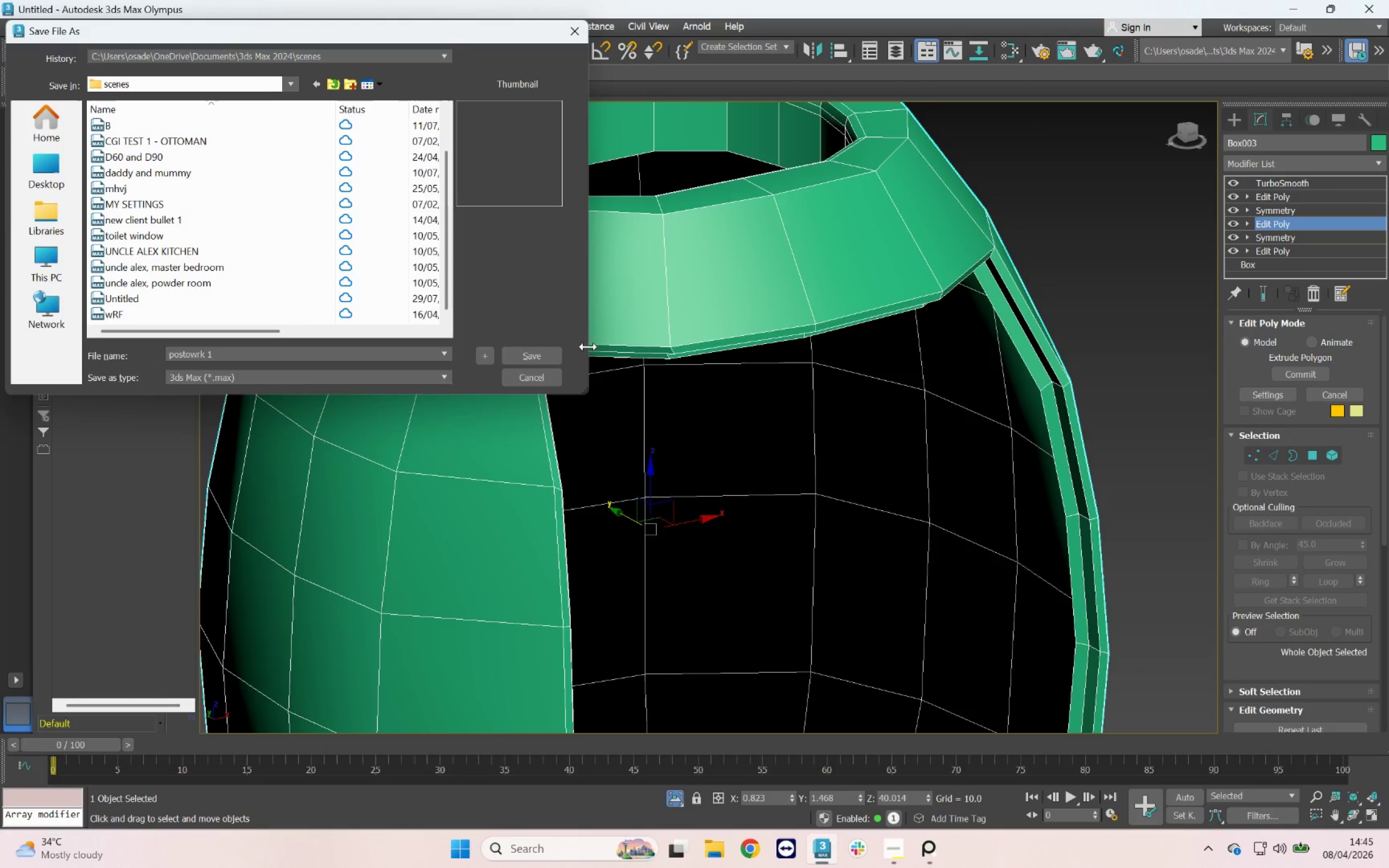 
left_click([551, 350])
 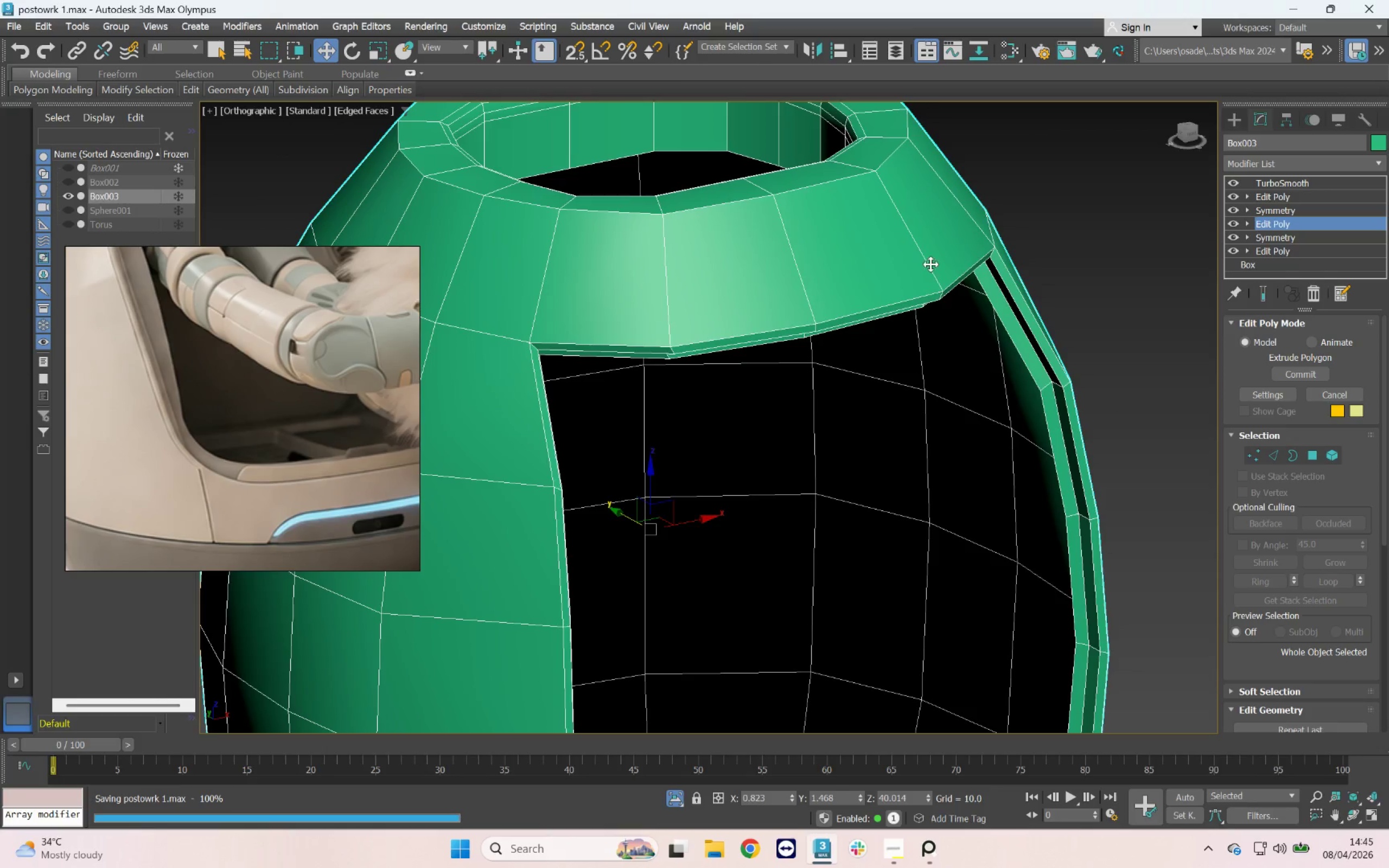 
scroll: coordinate [939, 305], scroll_direction: down, amount: 3.0
 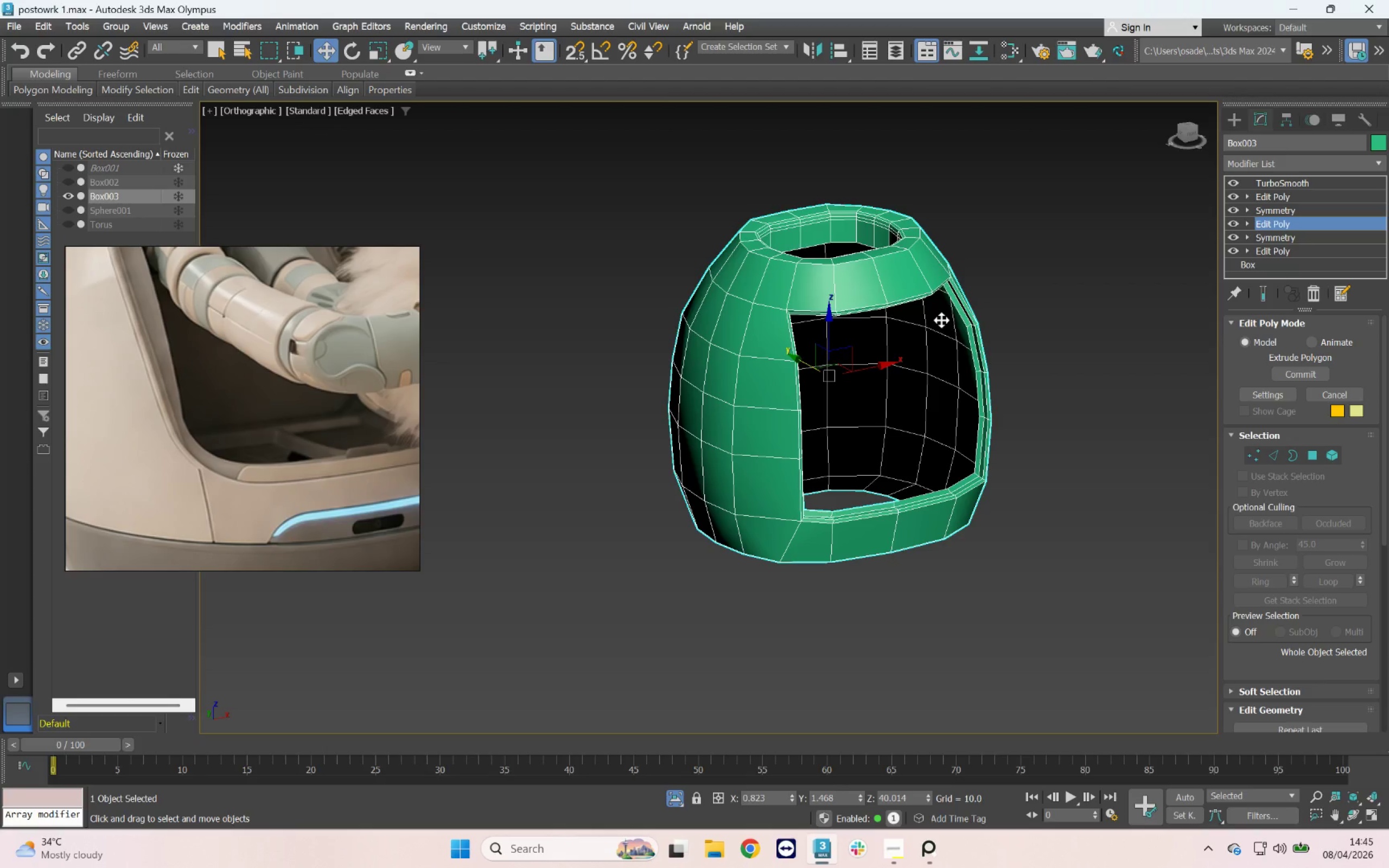 
hold_key(key=AltLeft, duration=1.22)
 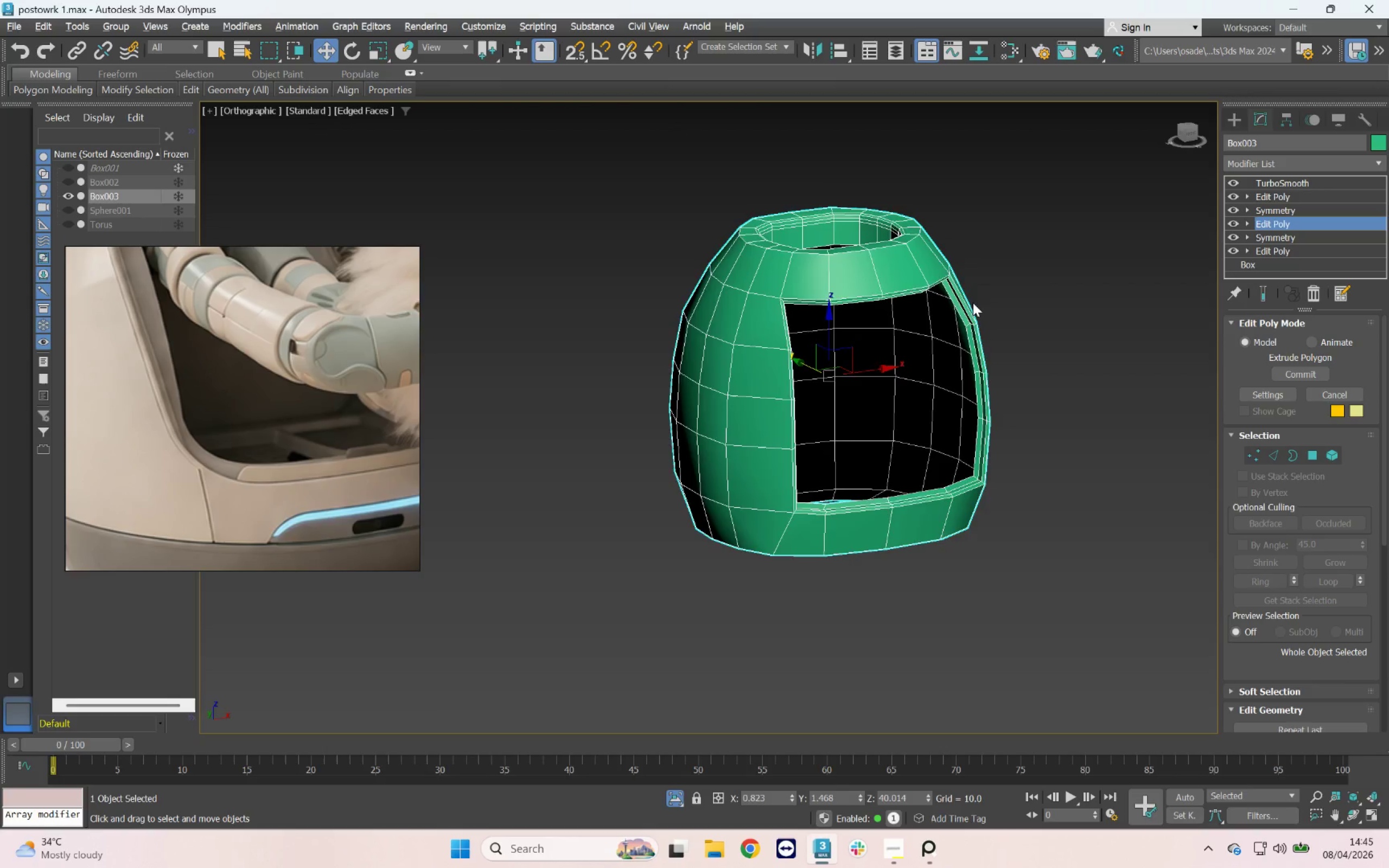 
scroll: coordinate [973, 303], scroll_direction: up, amount: 2.0
 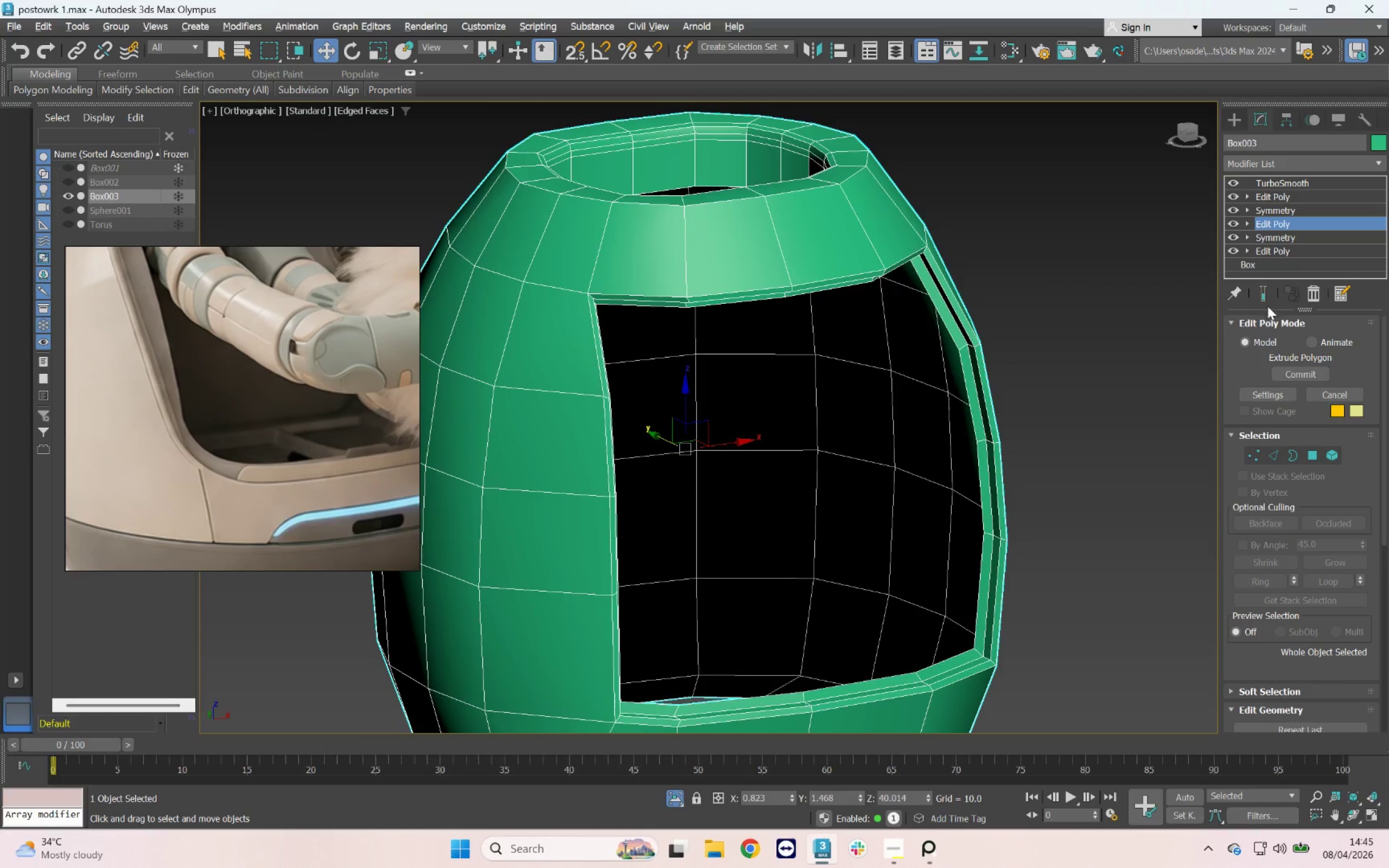 
left_click([1267, 292])
 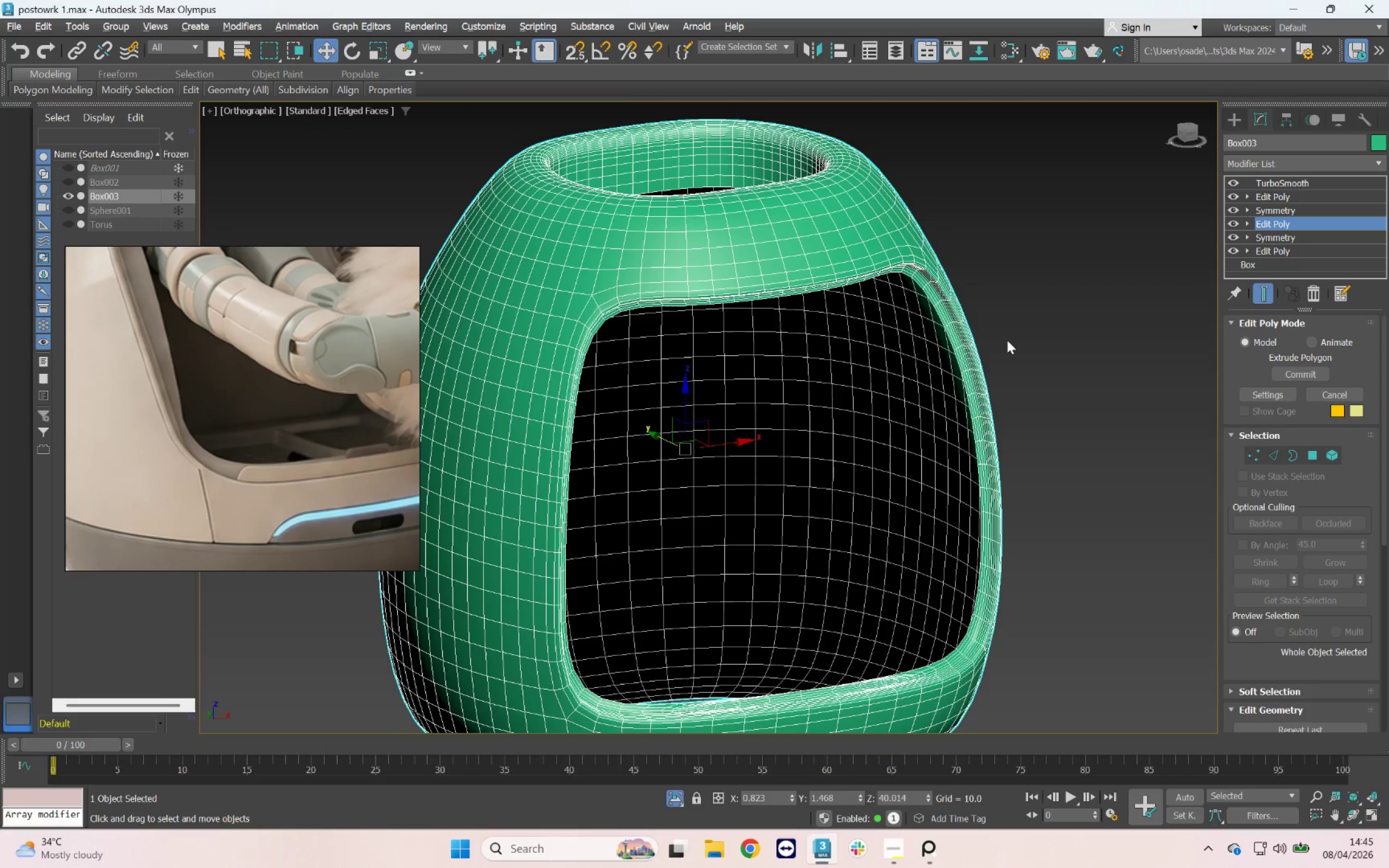 
hold_key(key=AltLeft, duration=1.19)
 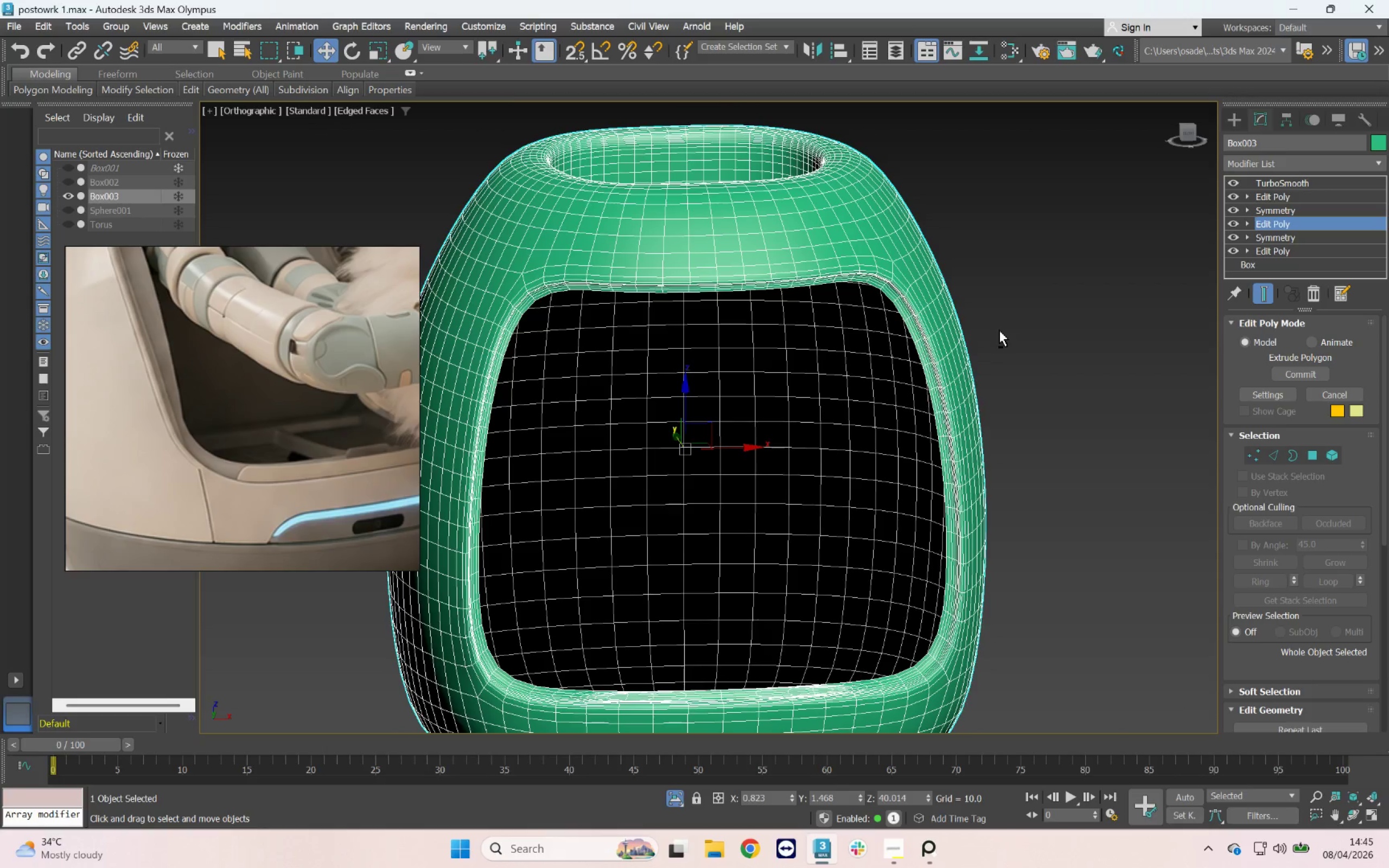 
key(F4)
 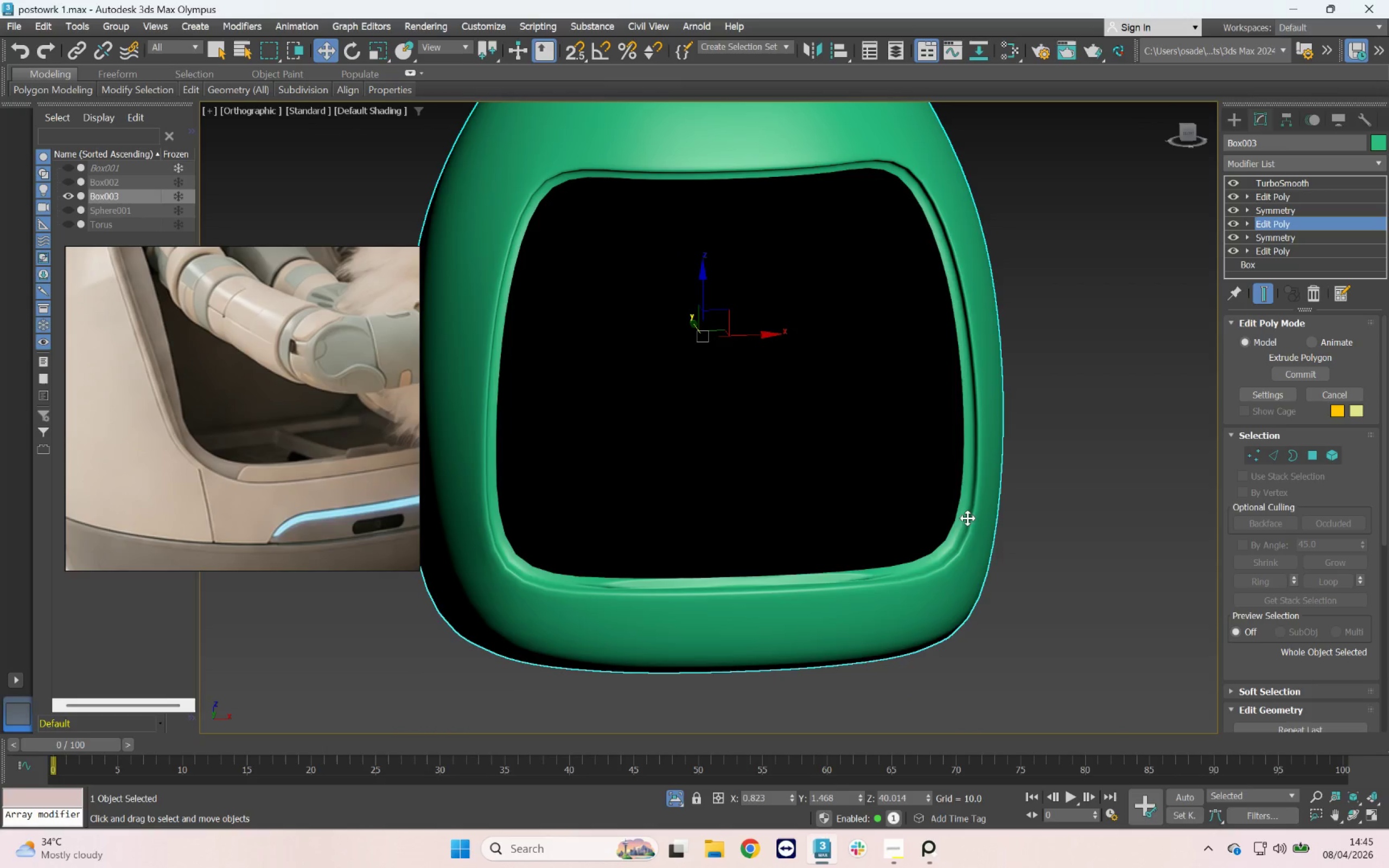 
scroll: coordinate [955, 541], scroll_direction: up, amount: 3.0
 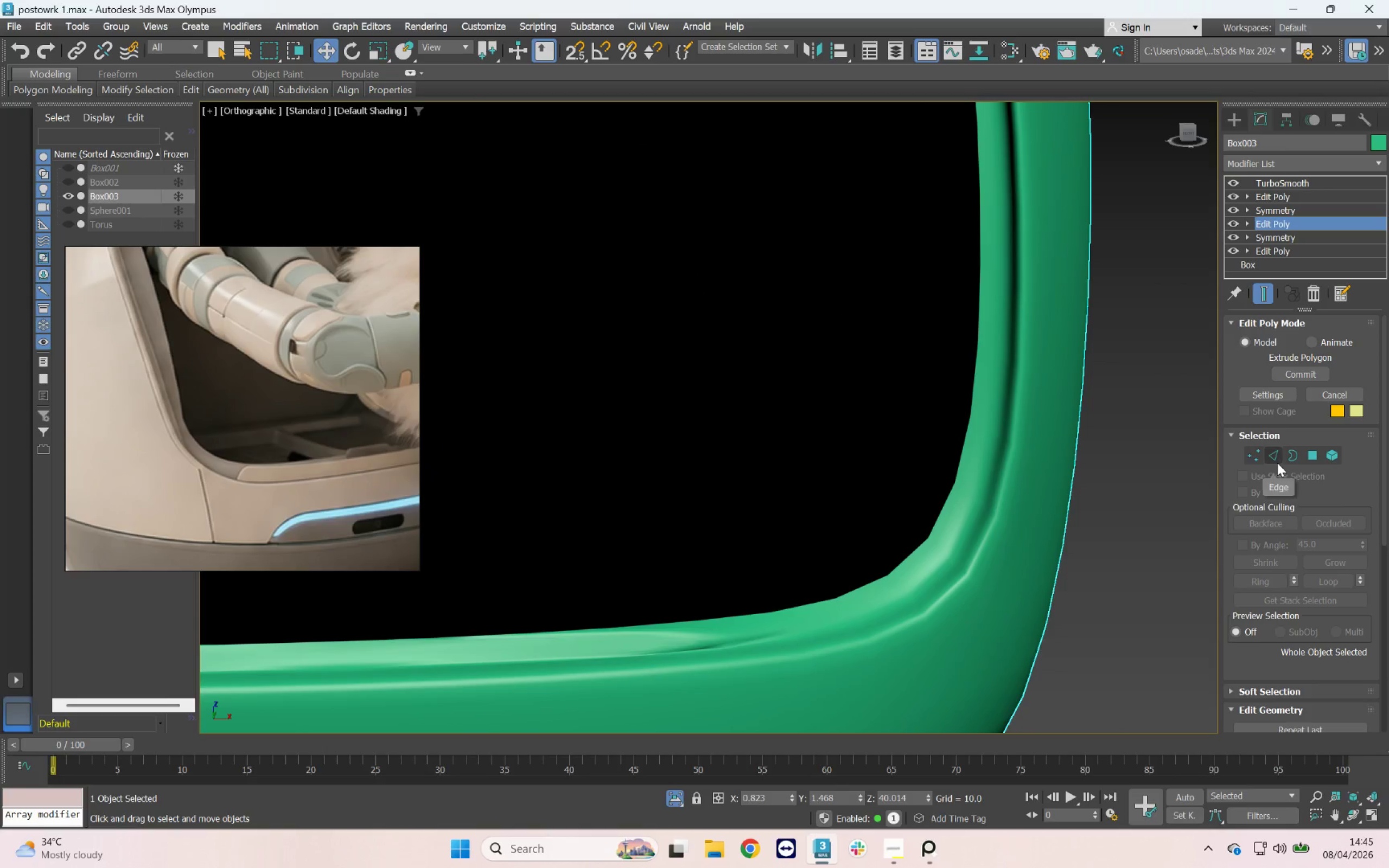 
scroll: coordinate [872, 546], scroll_direction: down, amount: 2.0
 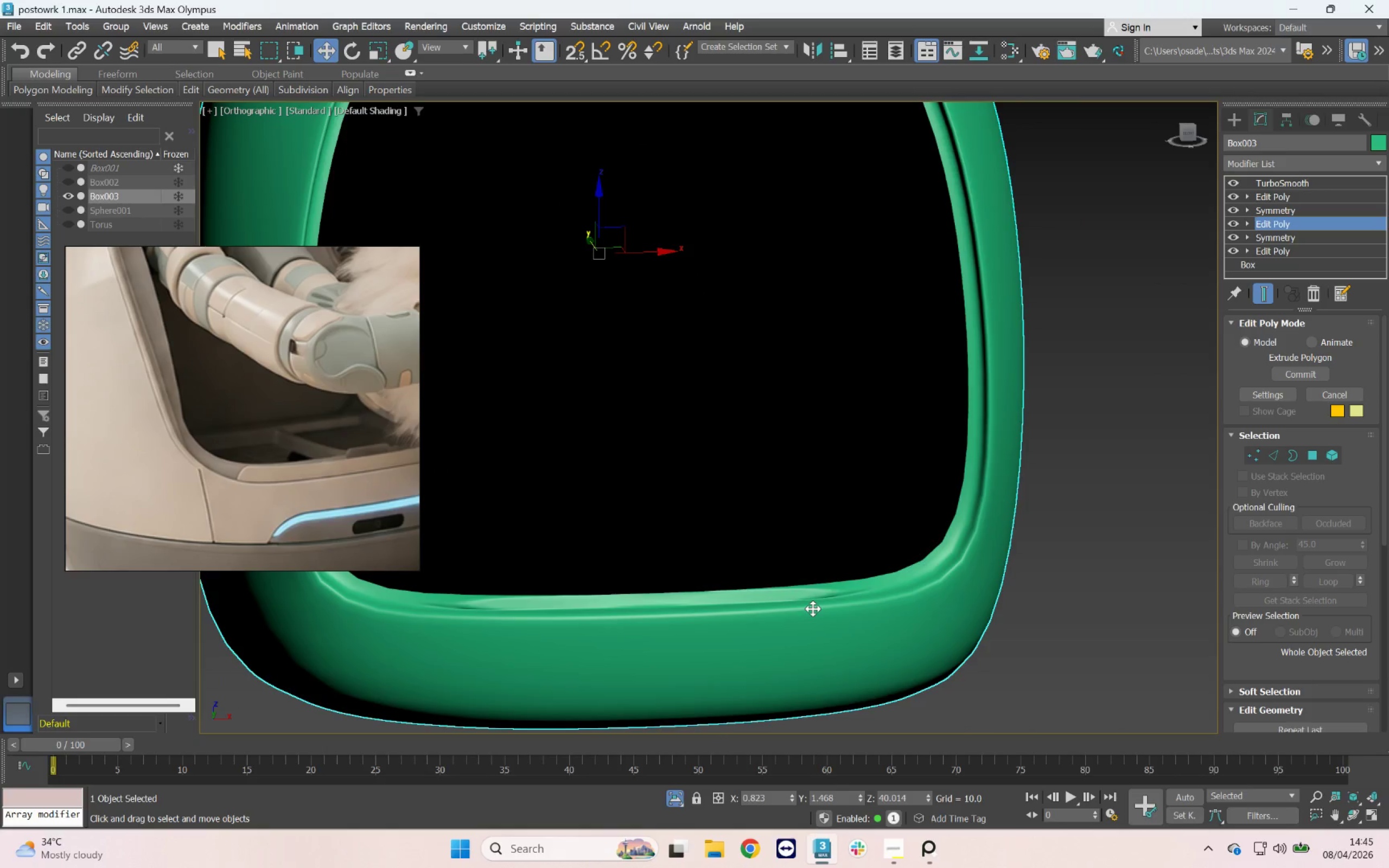 
key(F4)
 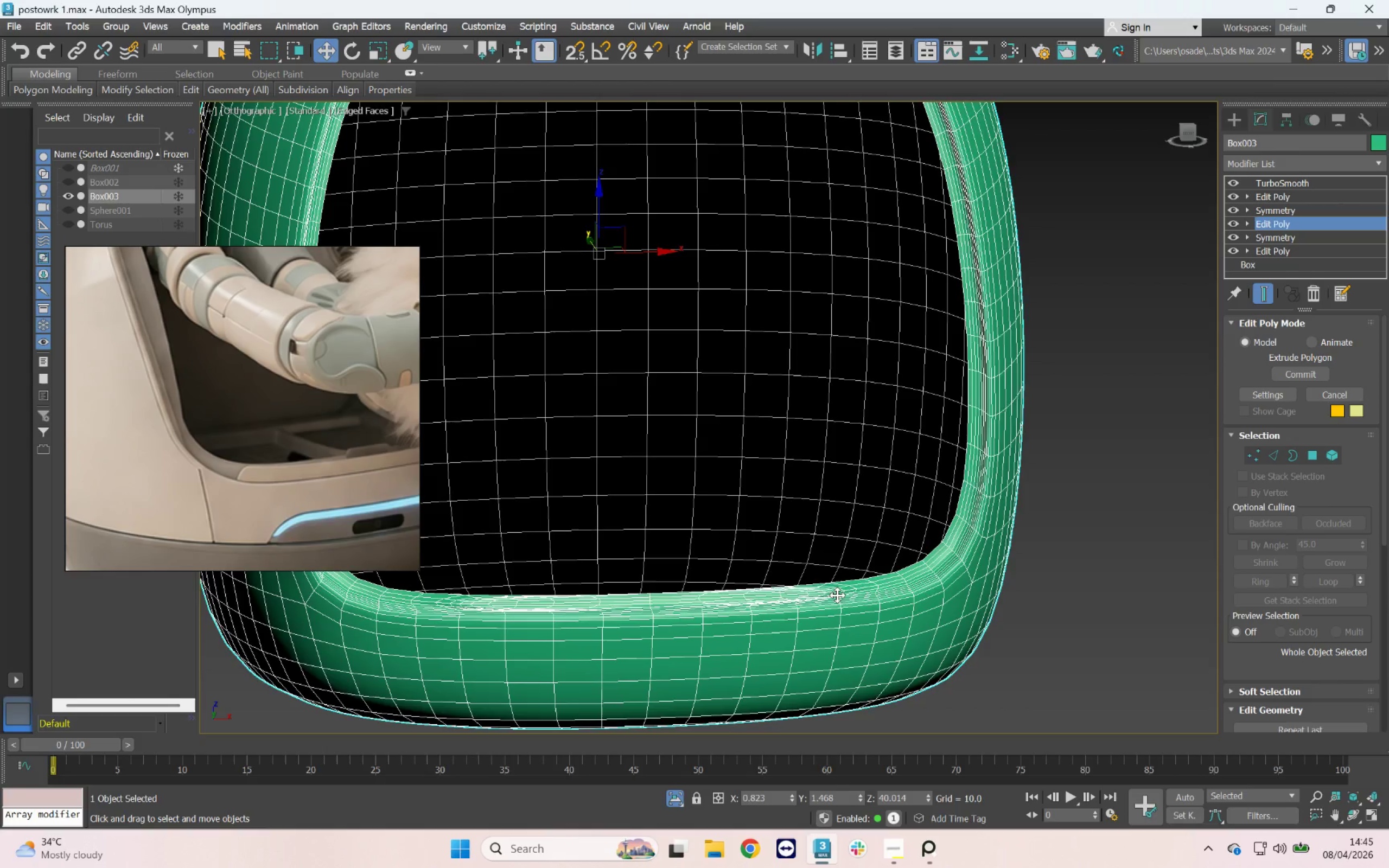 
scroll: coordinate [863, 588], scroll_direction: up, amount: 3.0
 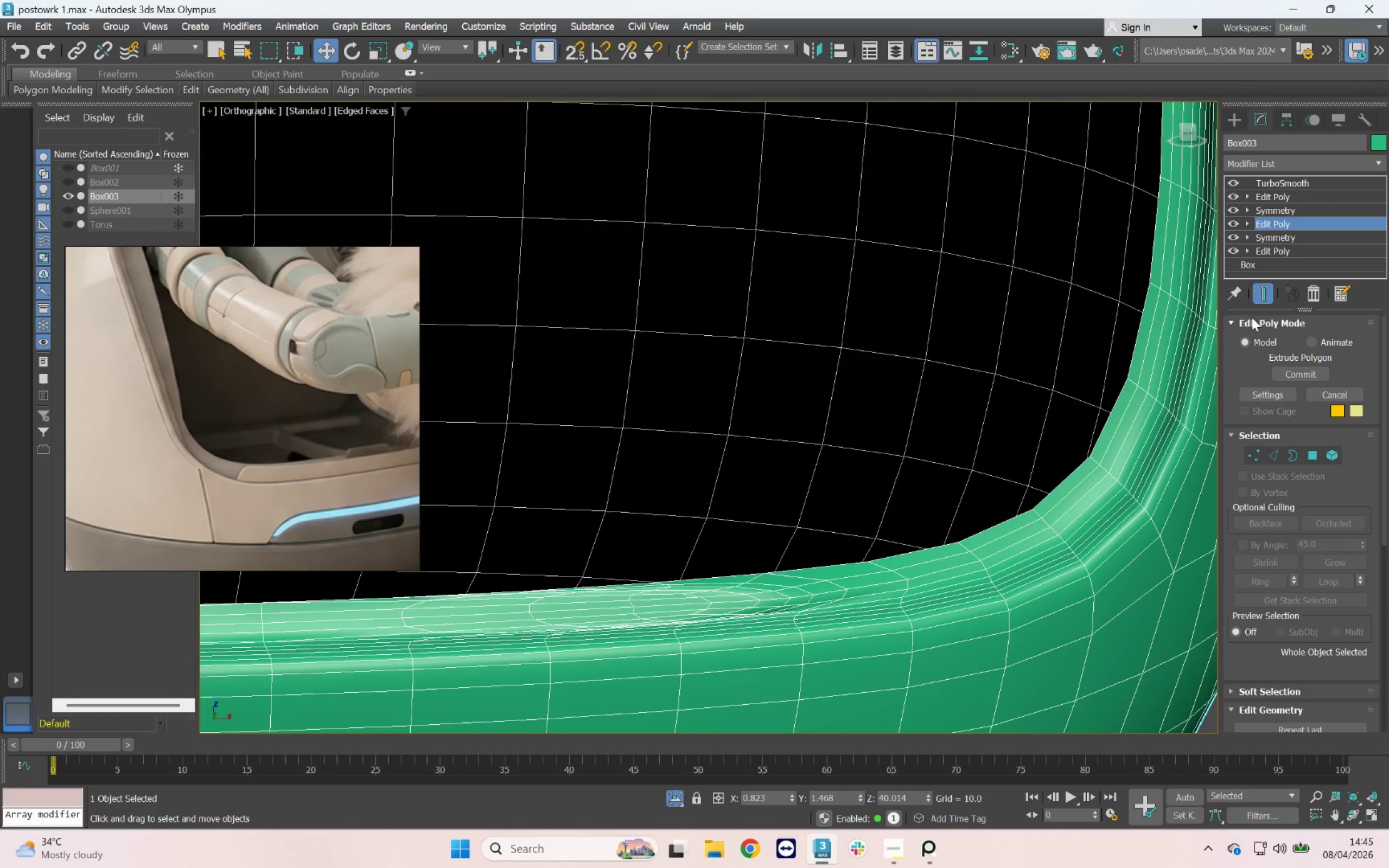 
left_click([1262, 298])
 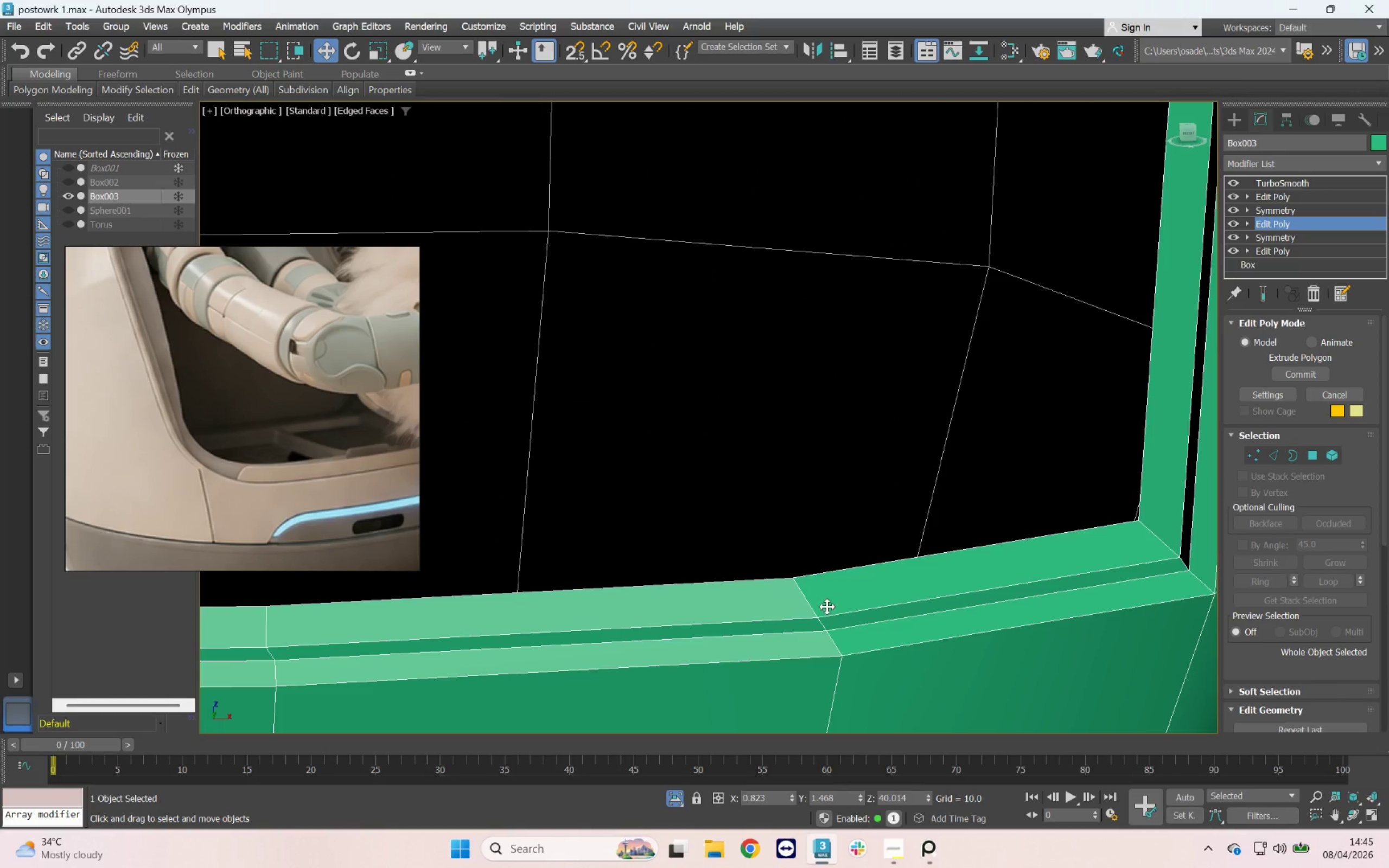 
scroll: coordinate [811, 615], scroll_direction: up, amount: 5.0
 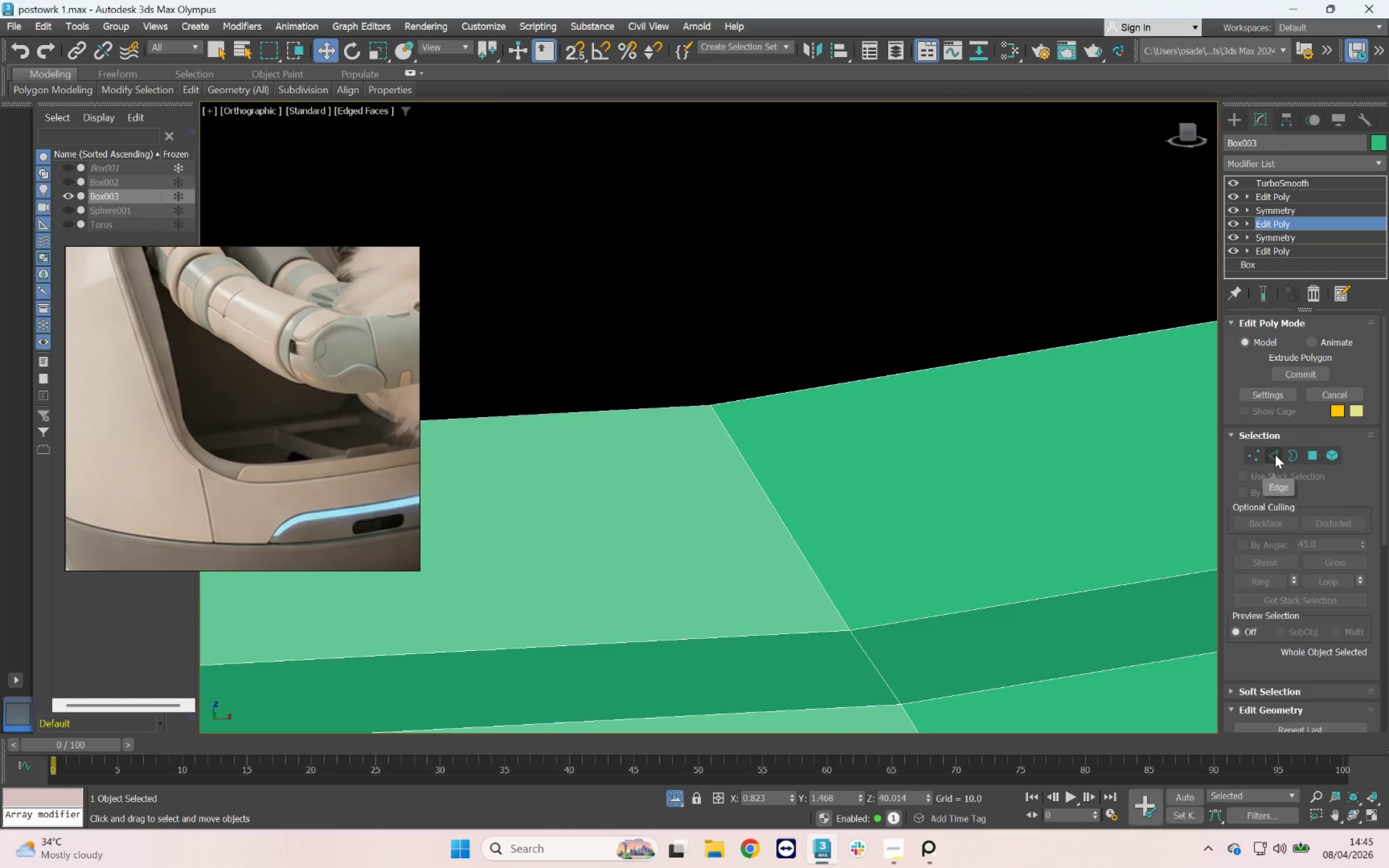 
hold_key(key=MetaLeft, duration=0.38)
 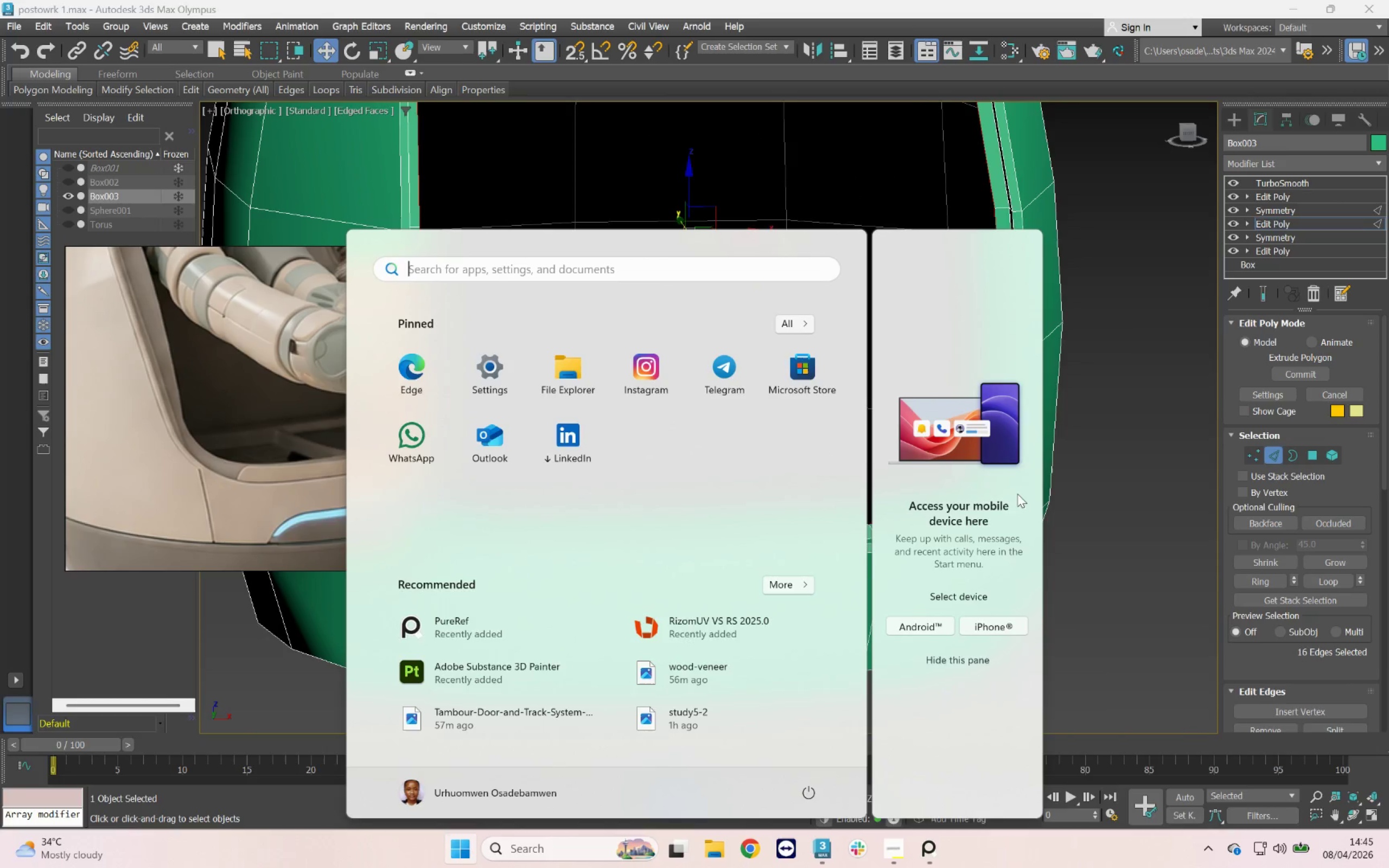 
scroll: coordinate [914, 526], scroll_direction: down, amount: 8.0
 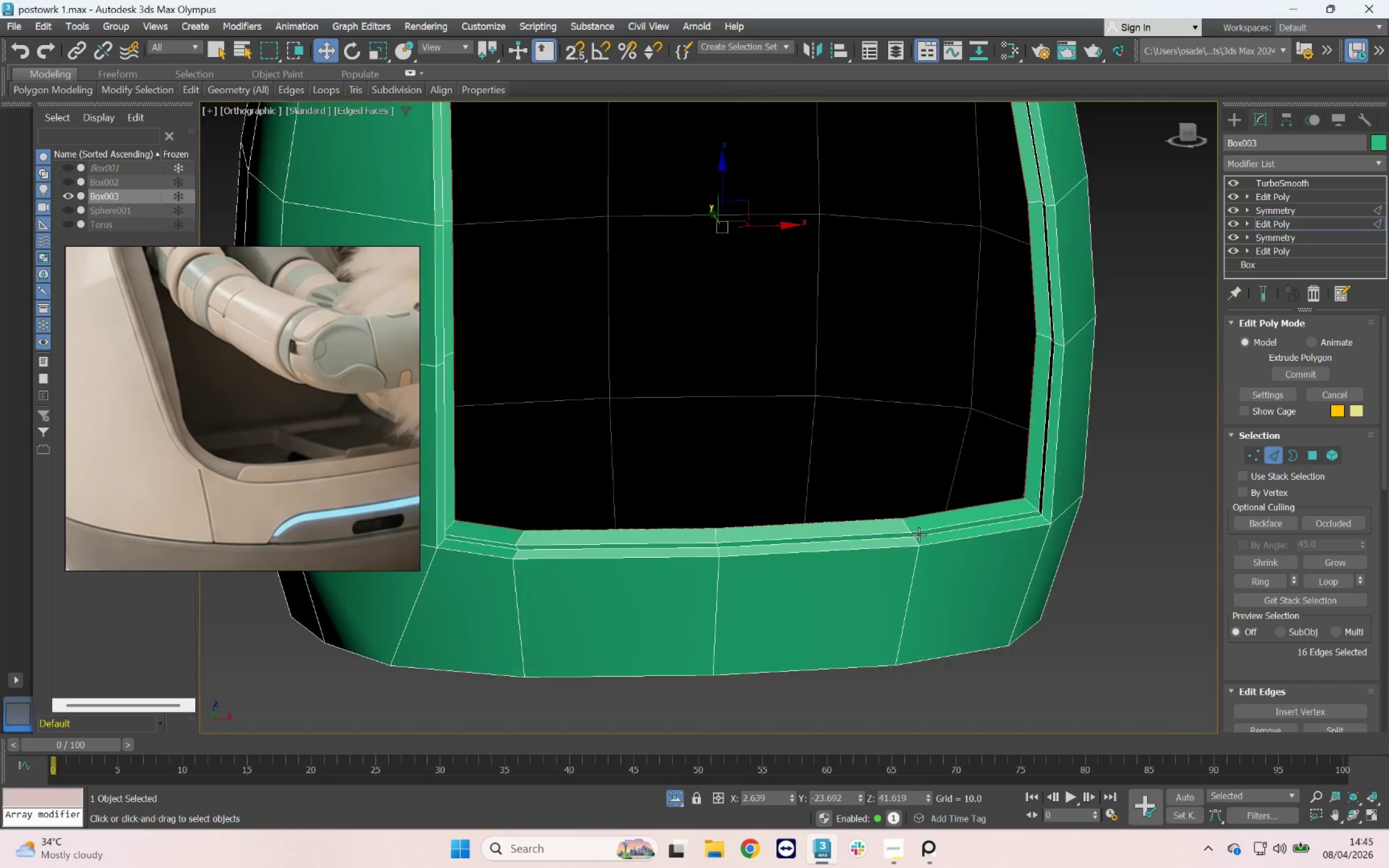 
middle_click([1075, 422])
 